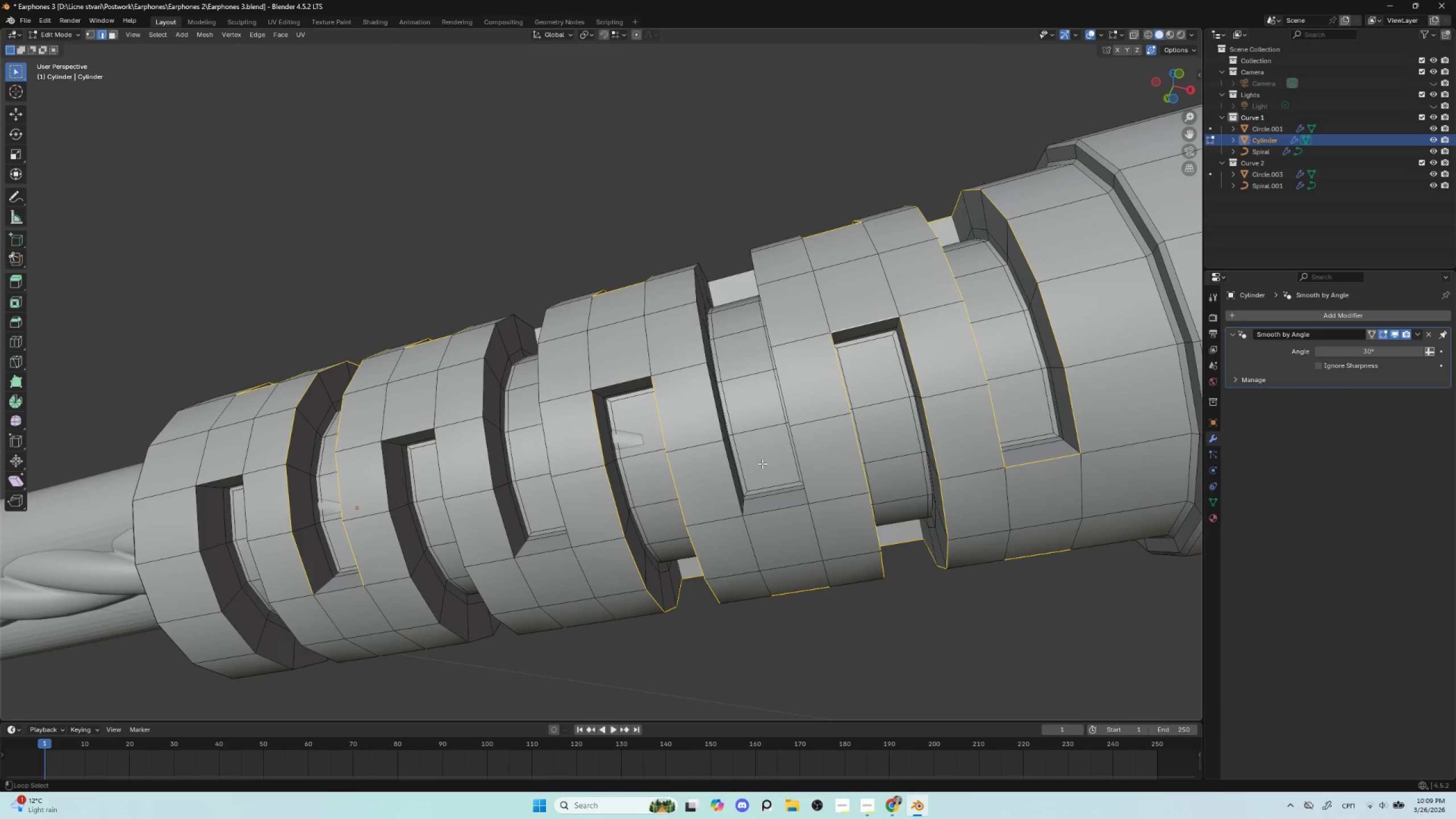 
hold_key(key=ShiftLeft, duration=1.51)
left_click([770, 511])
 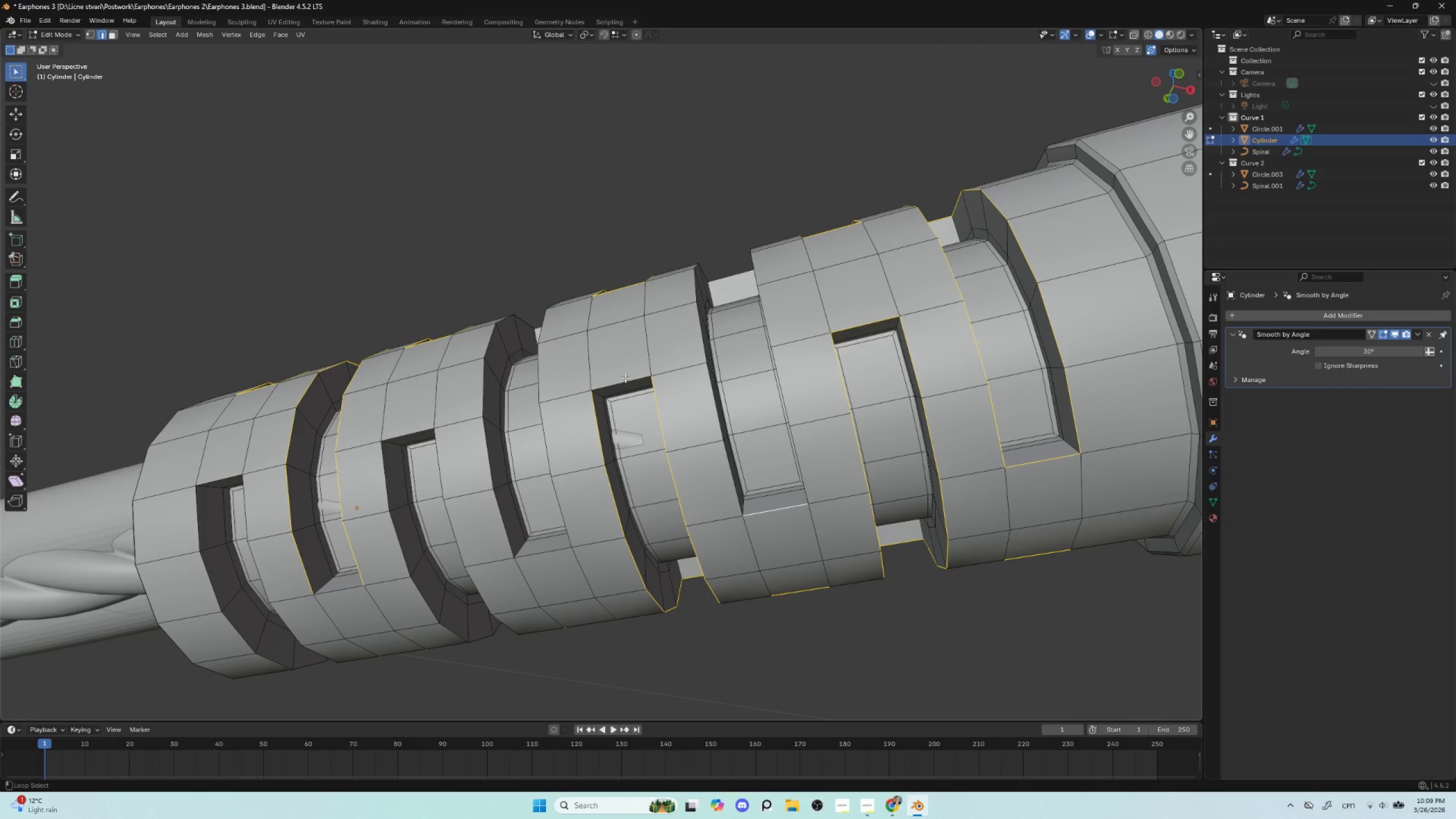 
left_click([625, 378])
 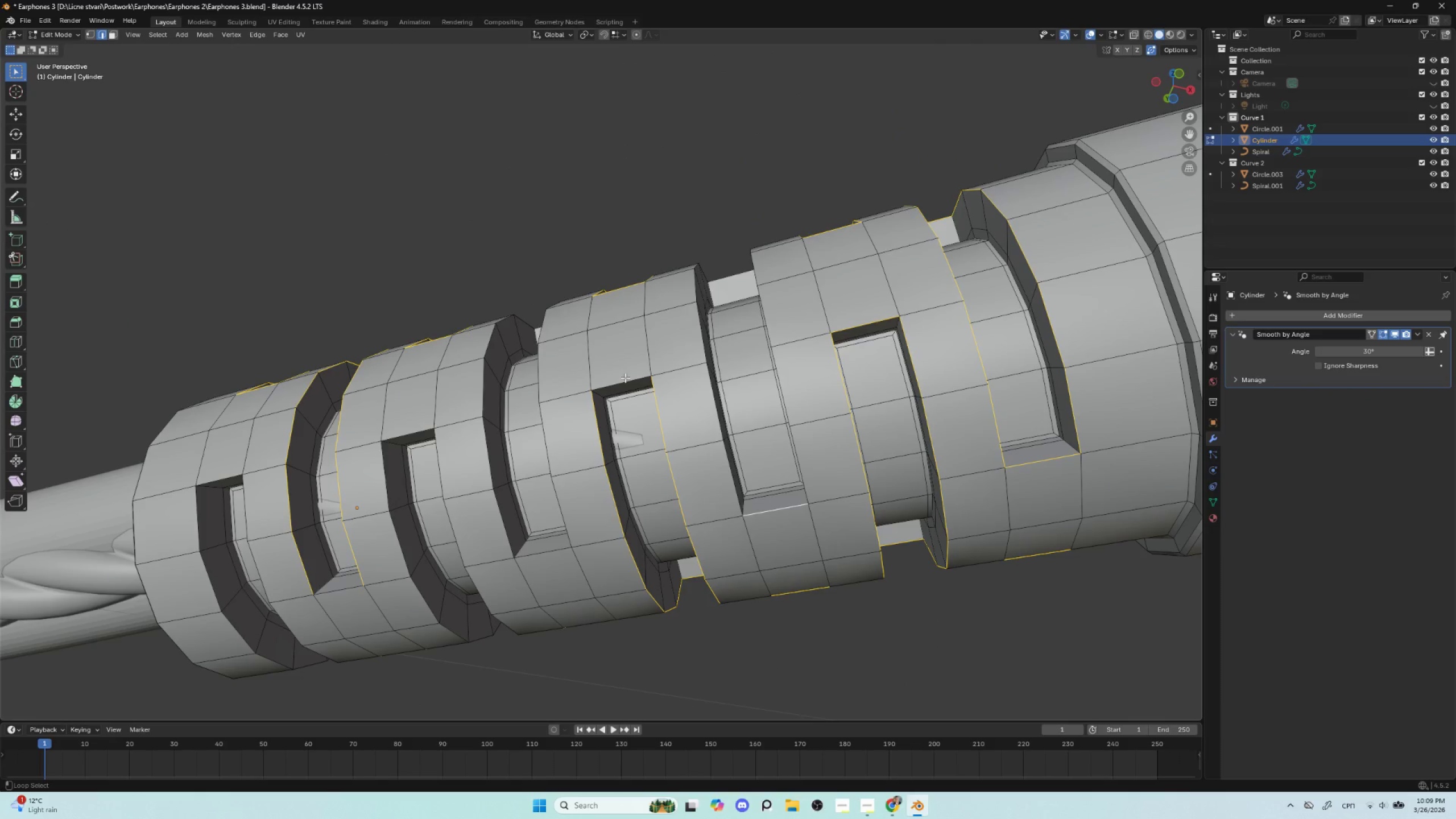 
hold_key(key=ShiftLeft, duration=1.42)
left_click([412, 435])
 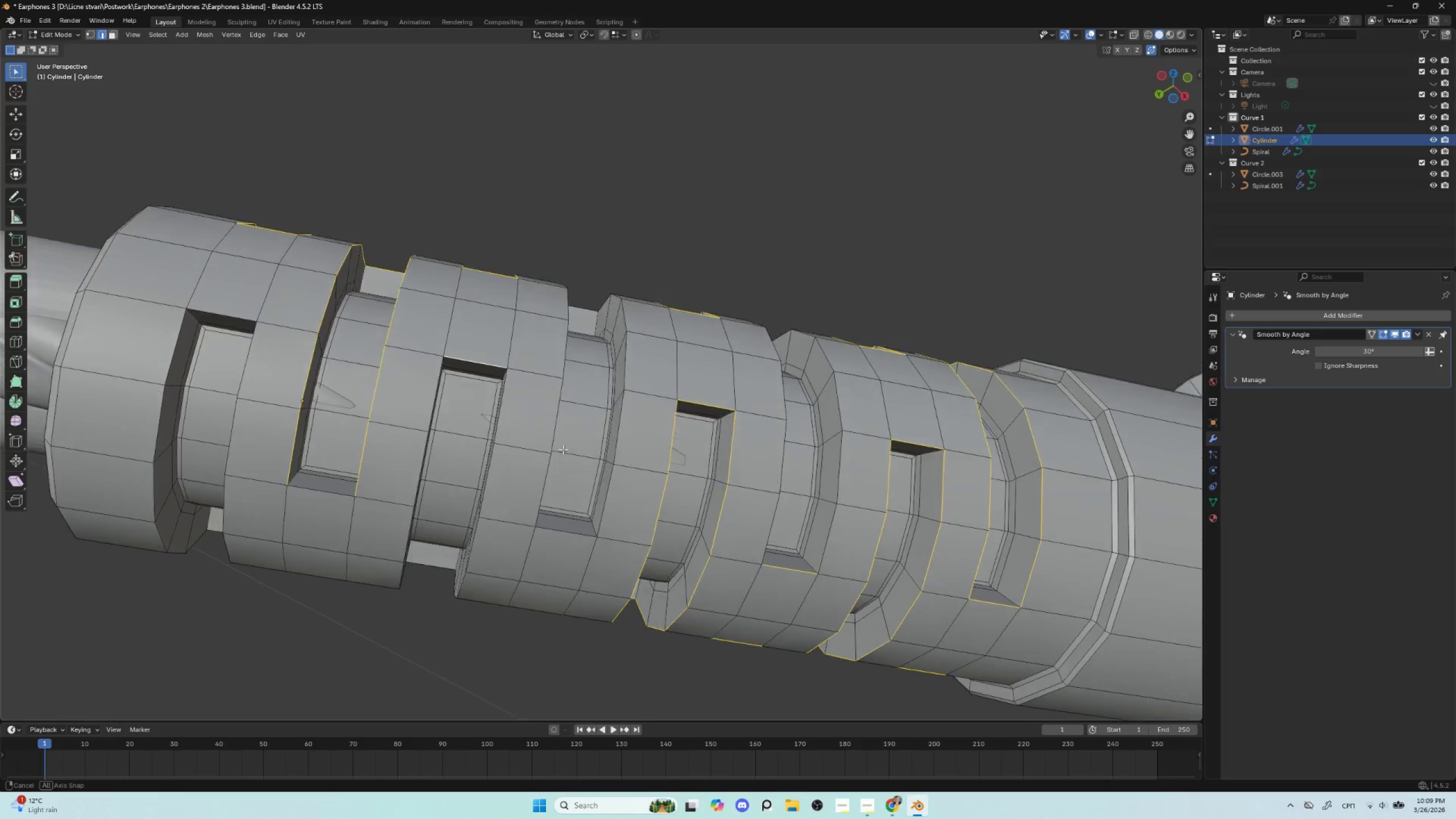 
hold_key(key=AltLeft, duration=1.45)
hold_key(key=ShiftLeft, duration=1.44)
left_click([502, 420])
 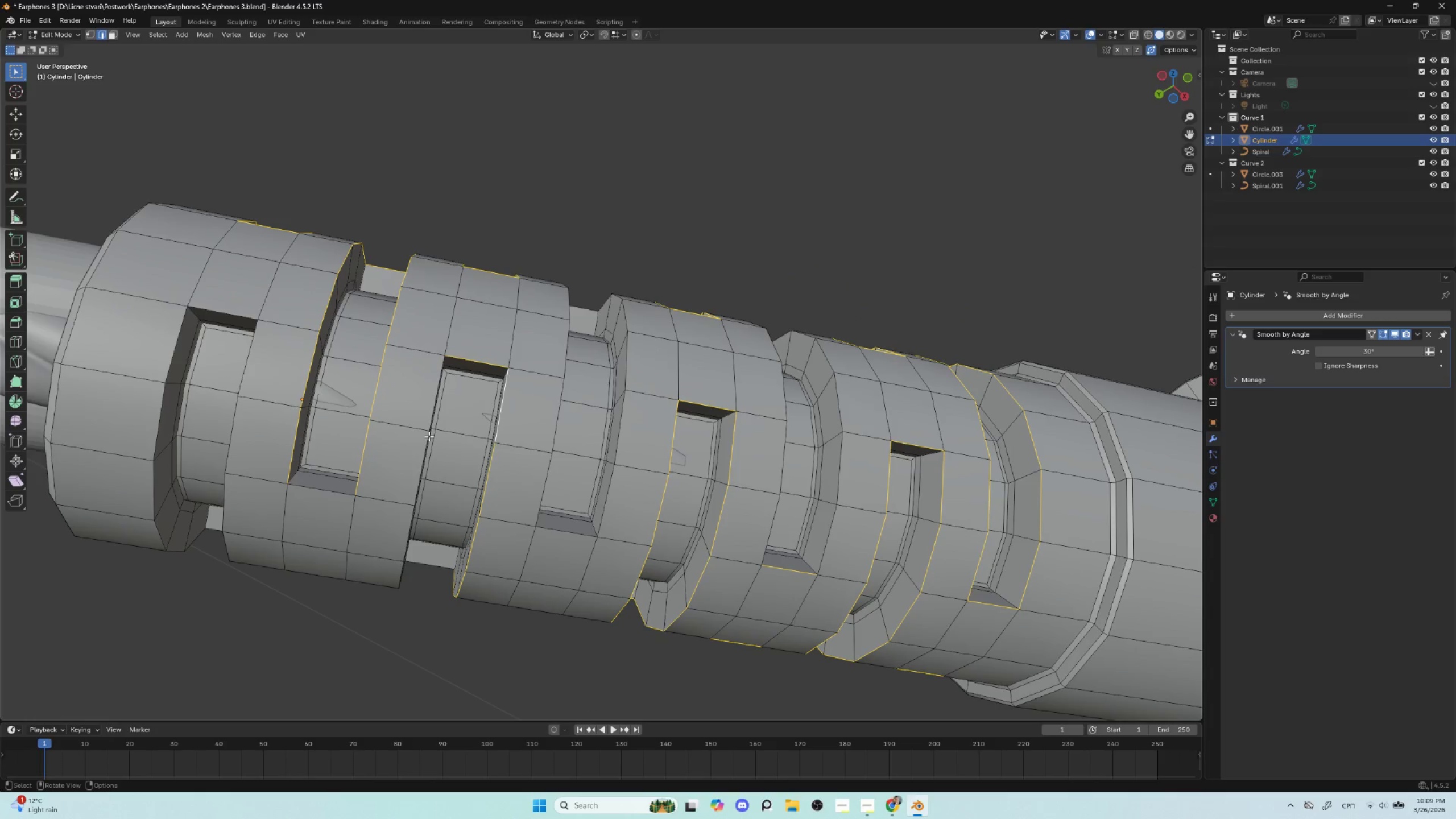 
hold_key(key=AltLeft, duration=0.84)
hold_key(key=ShiftLeft, duration=0.83)
left_click([316, 491])
 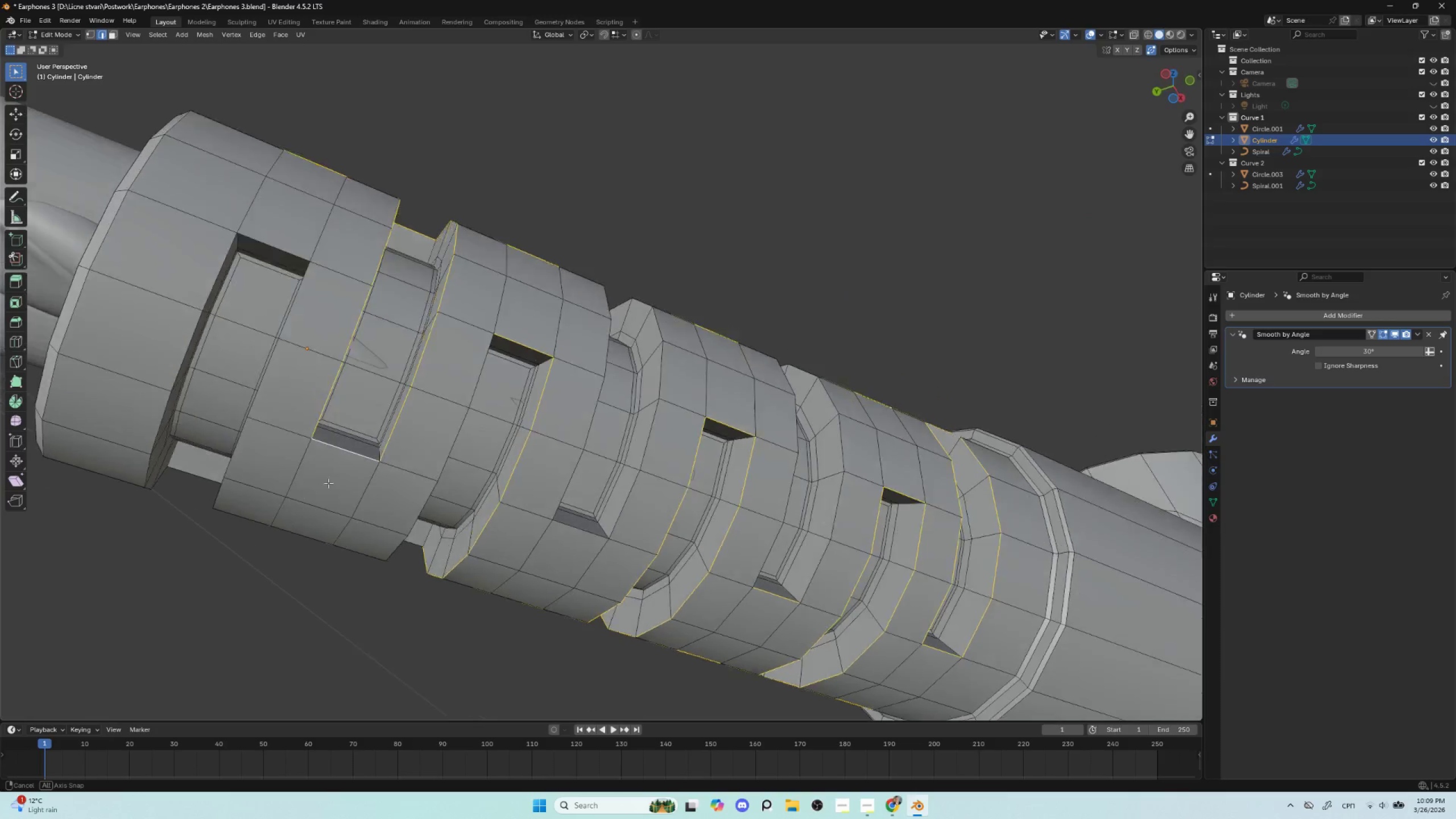 
hold_key(key=AltLeft, duration=3.38)
hold_key(key=ShiftLeft, duration=1.52)
left_click([280, 364])
 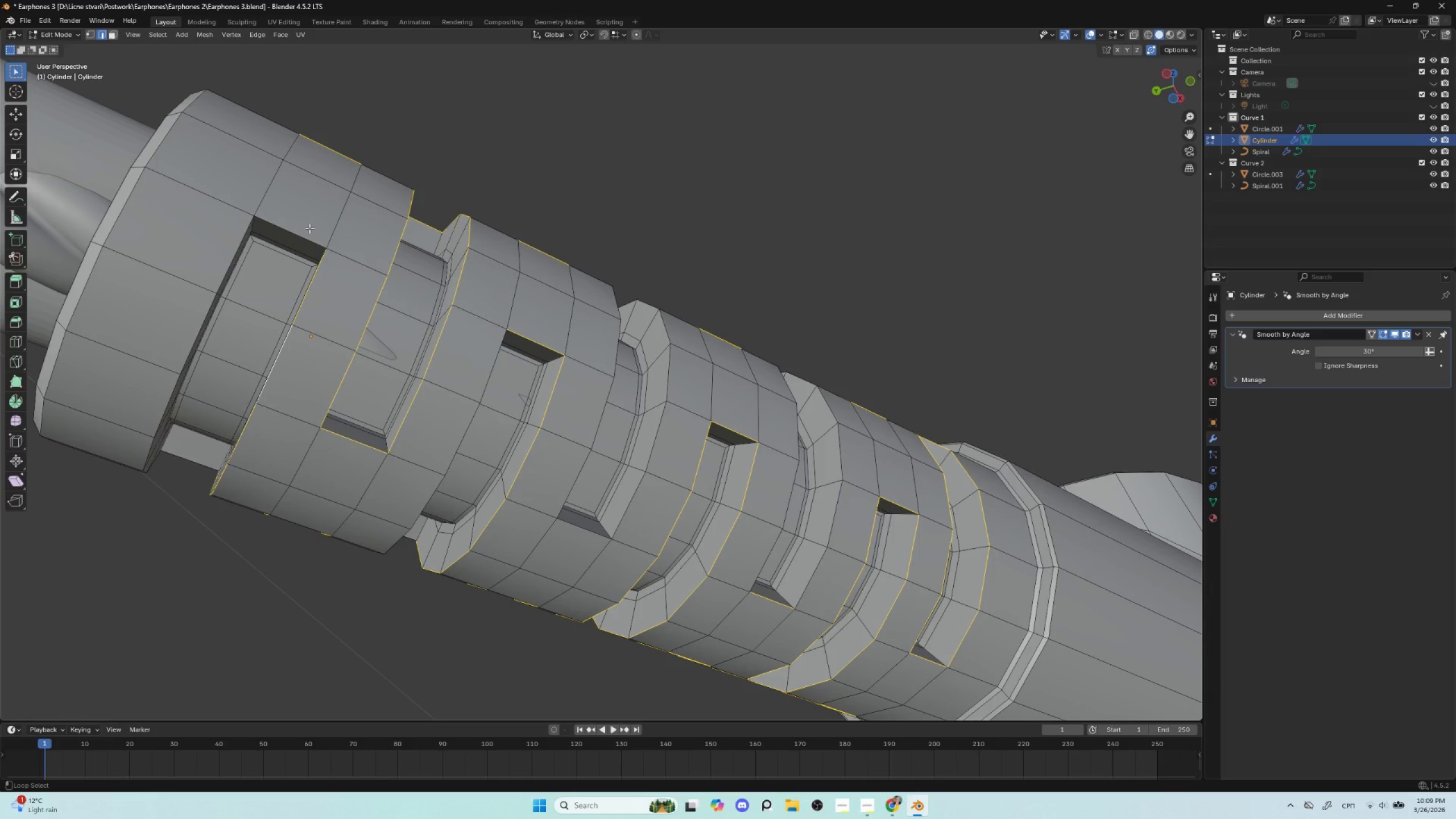 
hold_key(key=ShiftLeft, duration=1.51)
left_click([301, 232])
 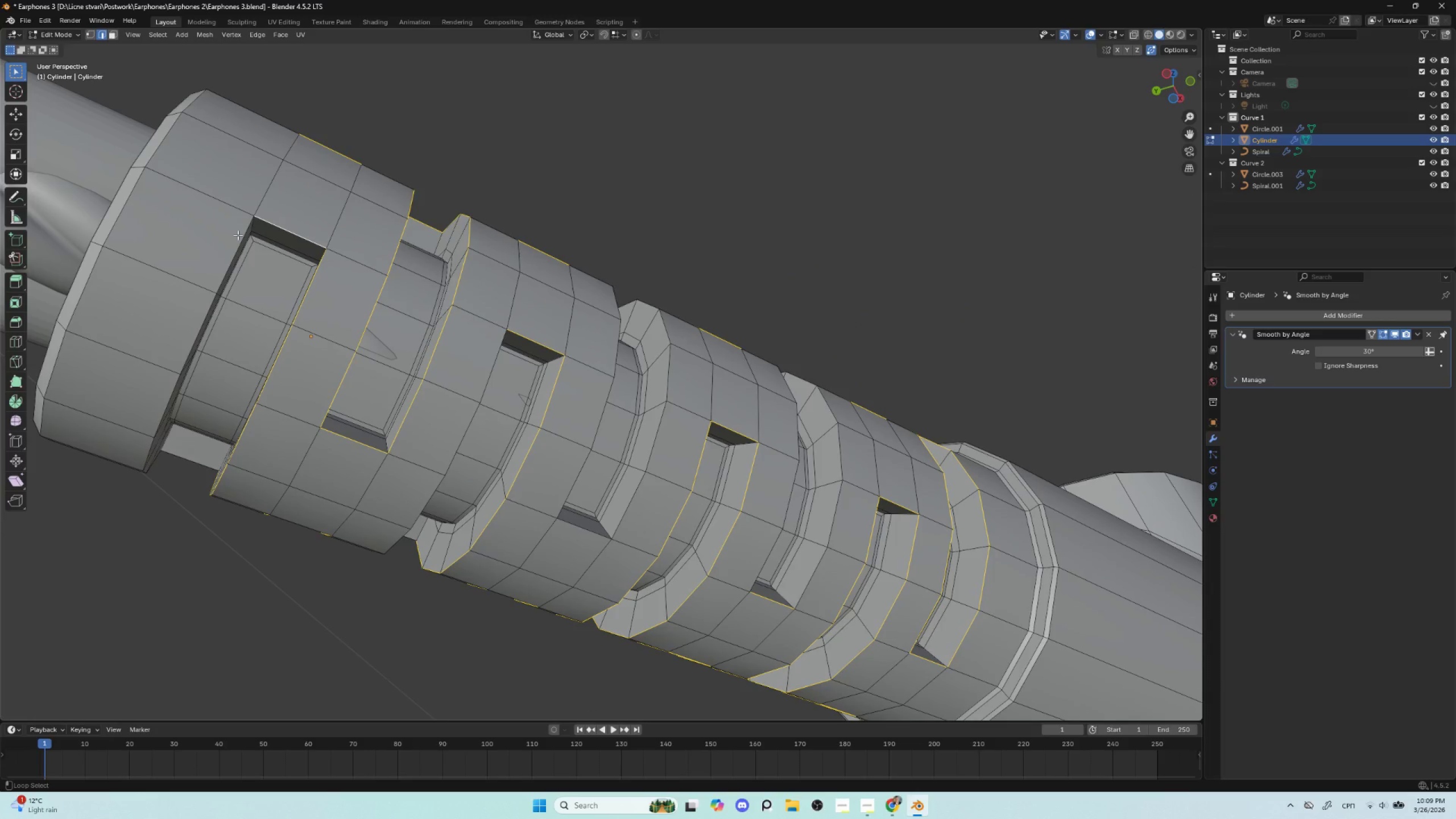 
left_click([238, 235])
 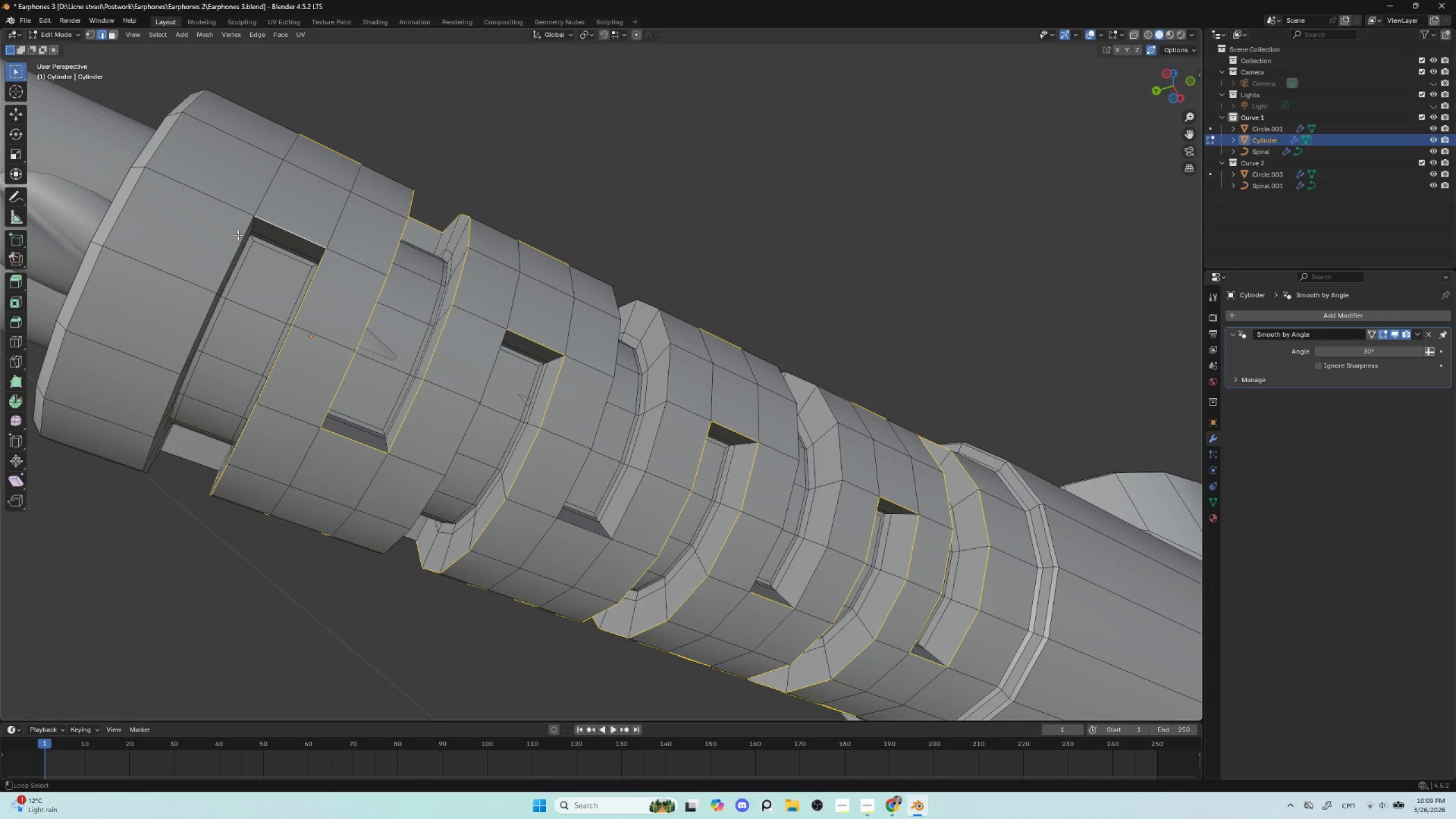 
hold_key(key=ShiftLeft, duration=0.33)
 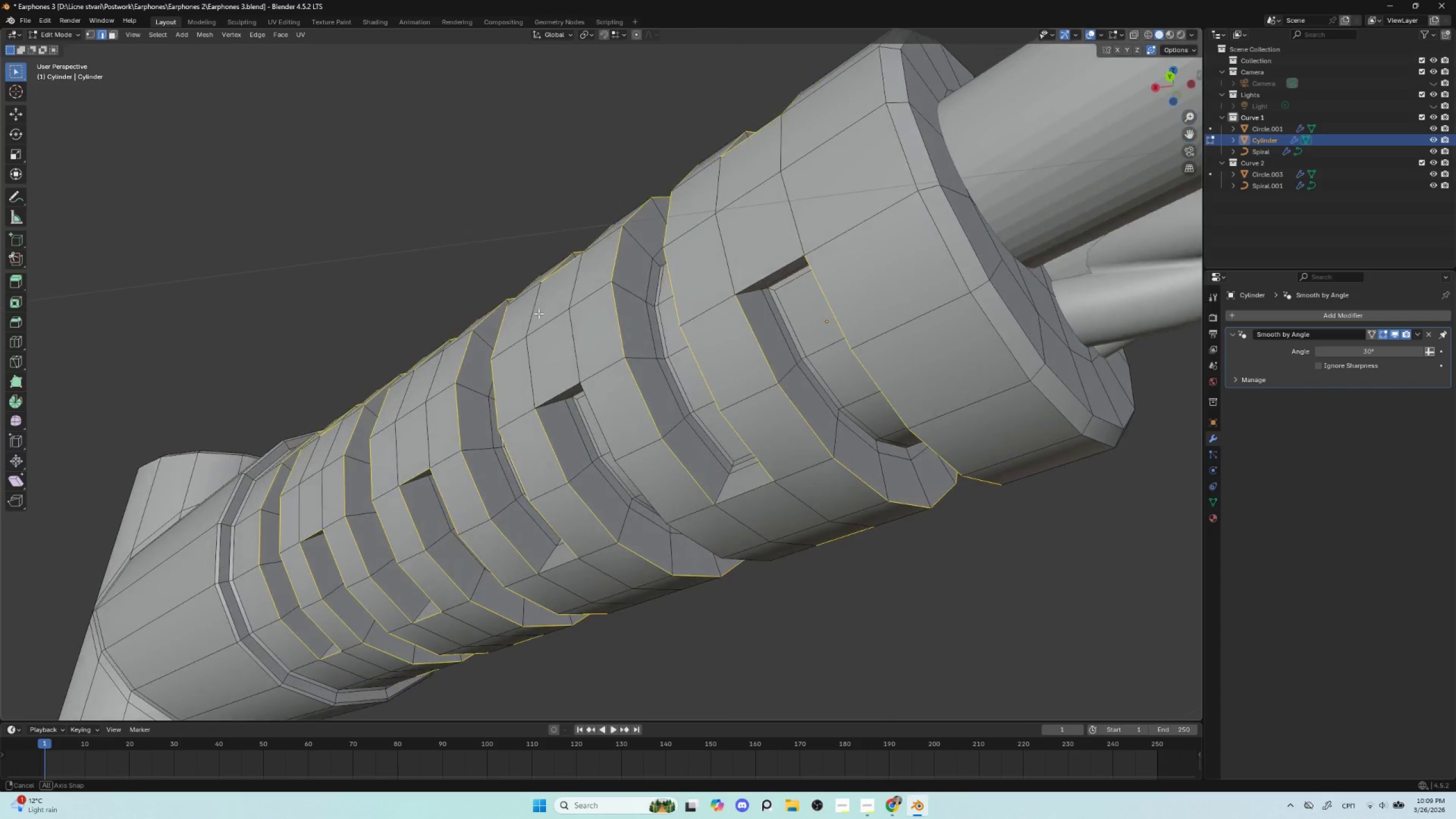 
hold_key(key=AltLeft, duration=1.34)
hold_key(key=ShiftLeft, duration=1.33)
left_click([759, 275])
 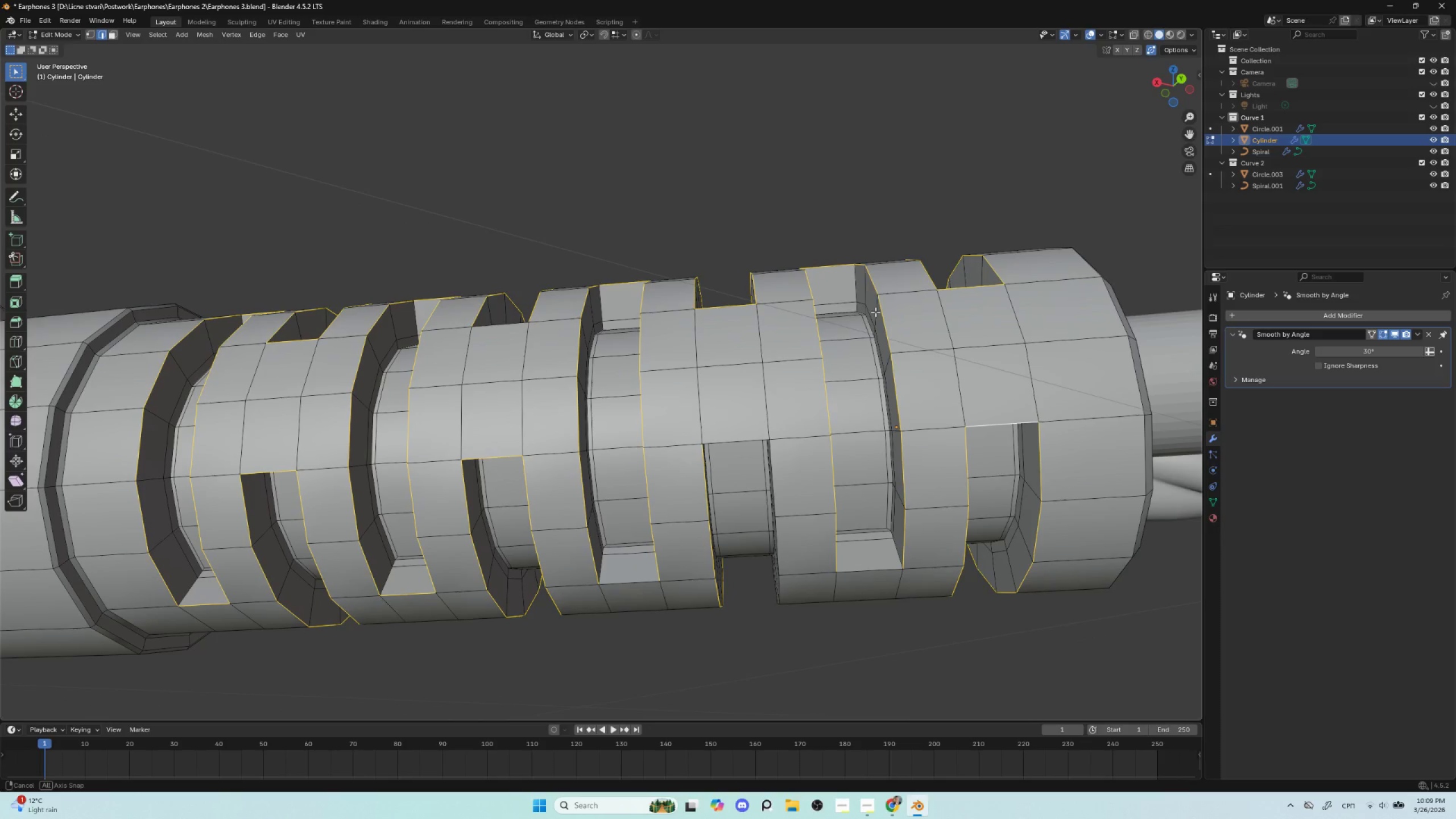 
hold_key(key=AltLeft, duration=1.17)
hold_key(key=ShiftLeft, duration=1.19)
left_click([726, 441])
 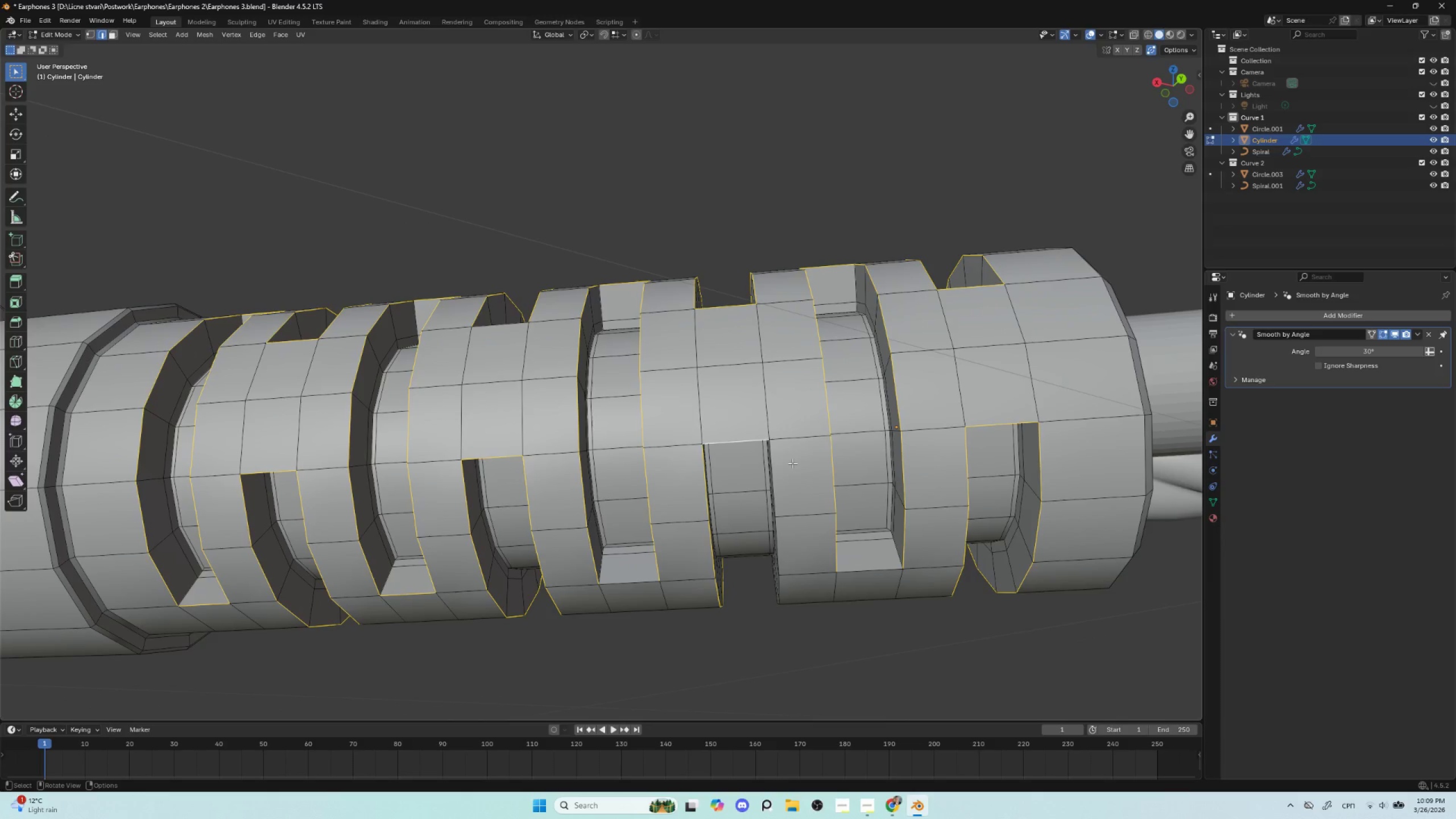 
hold_key(key=ShiftLeft, duration=0.75)
 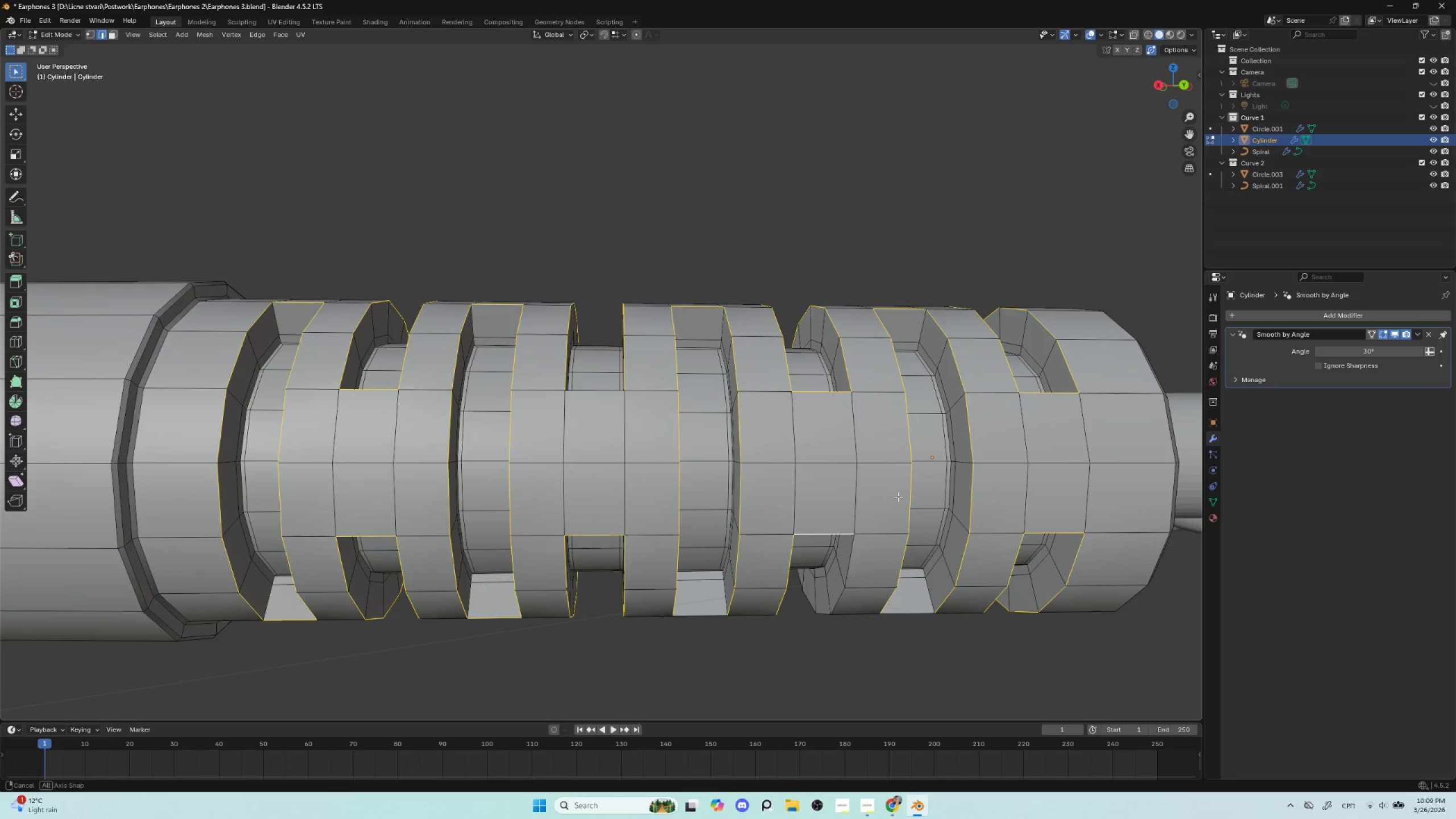 
hold_key(key=AltLeft, duration=0.92)
 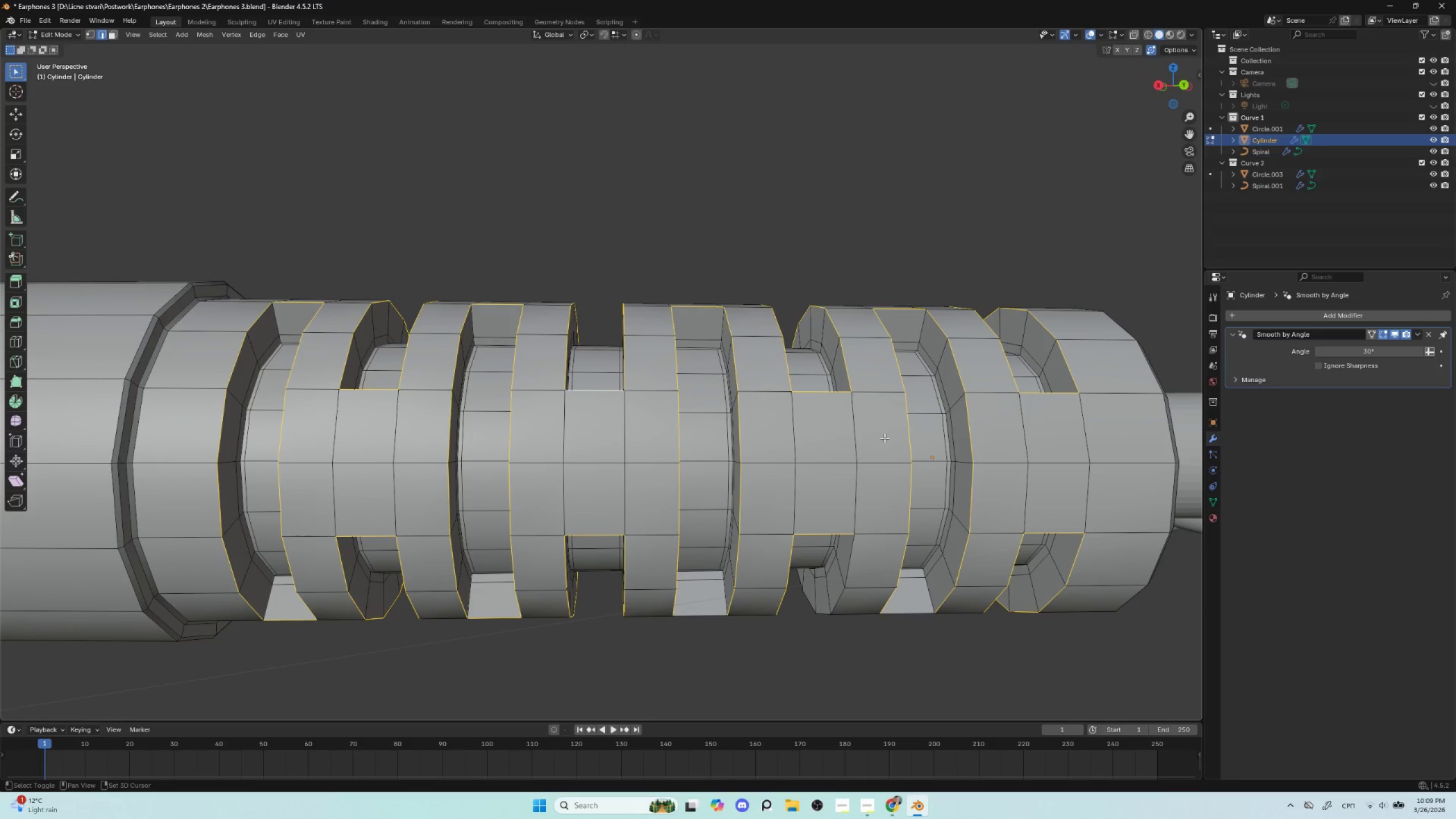 
hold_key(key=ShiftLeft, duration=0.92)
 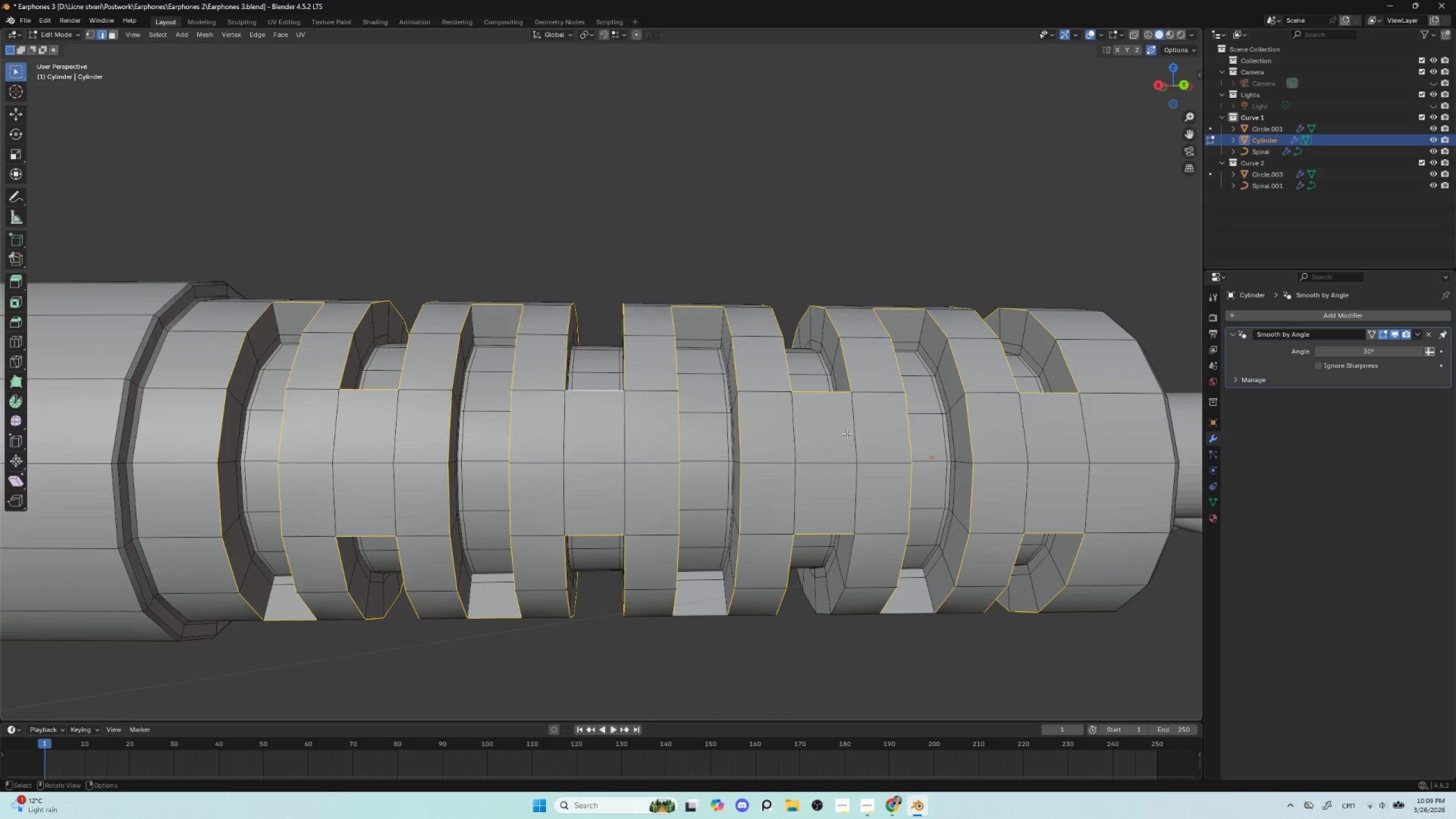 
hold_key(key=ShiftLeft, duration=0.8)
 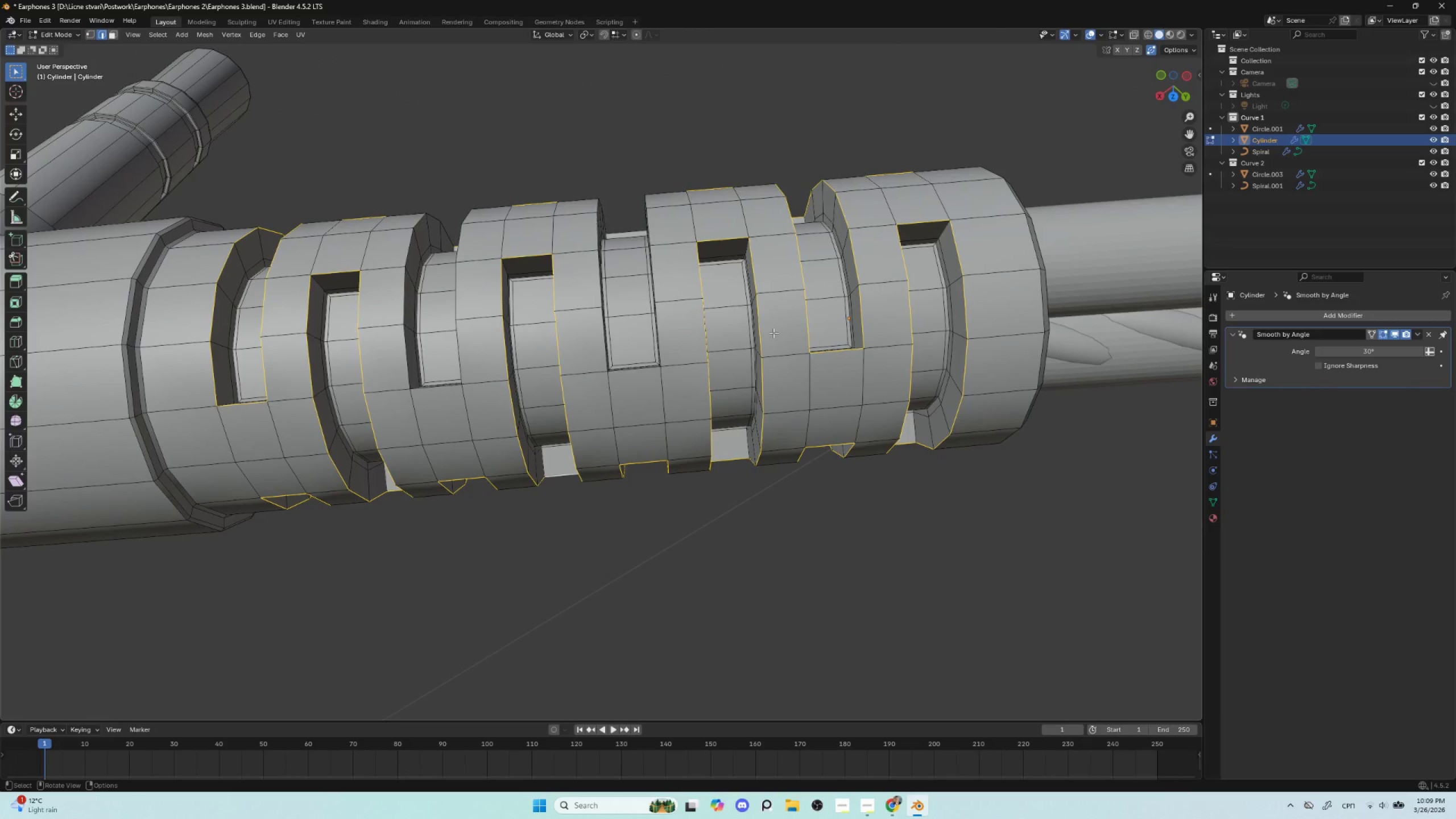 
wait(7.24)
 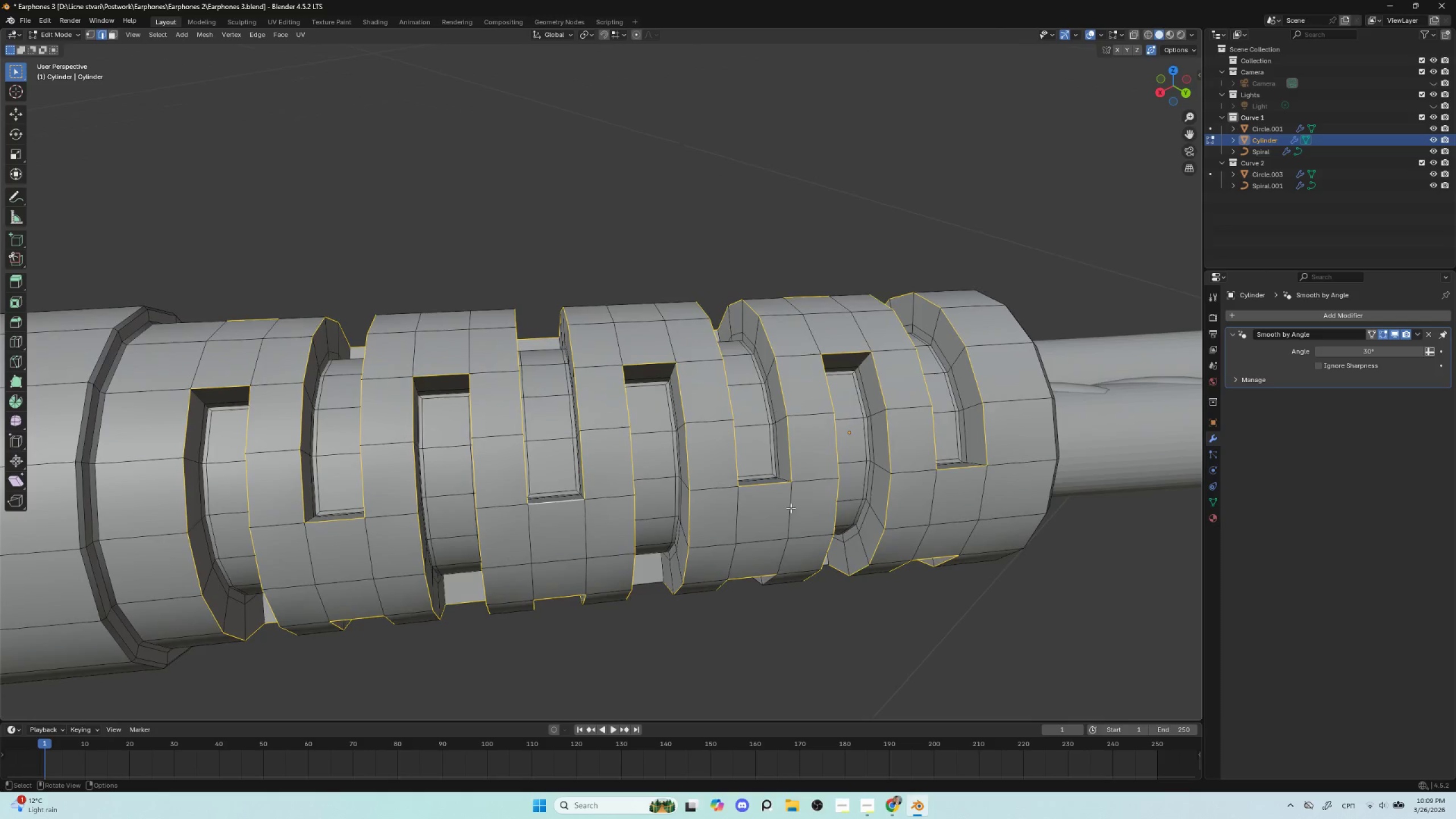 
hold_key(key=AltLeft, duration=2.69)
hold_key(key=ShiftLeft, duration=1.5)
left_click([471, 340])
 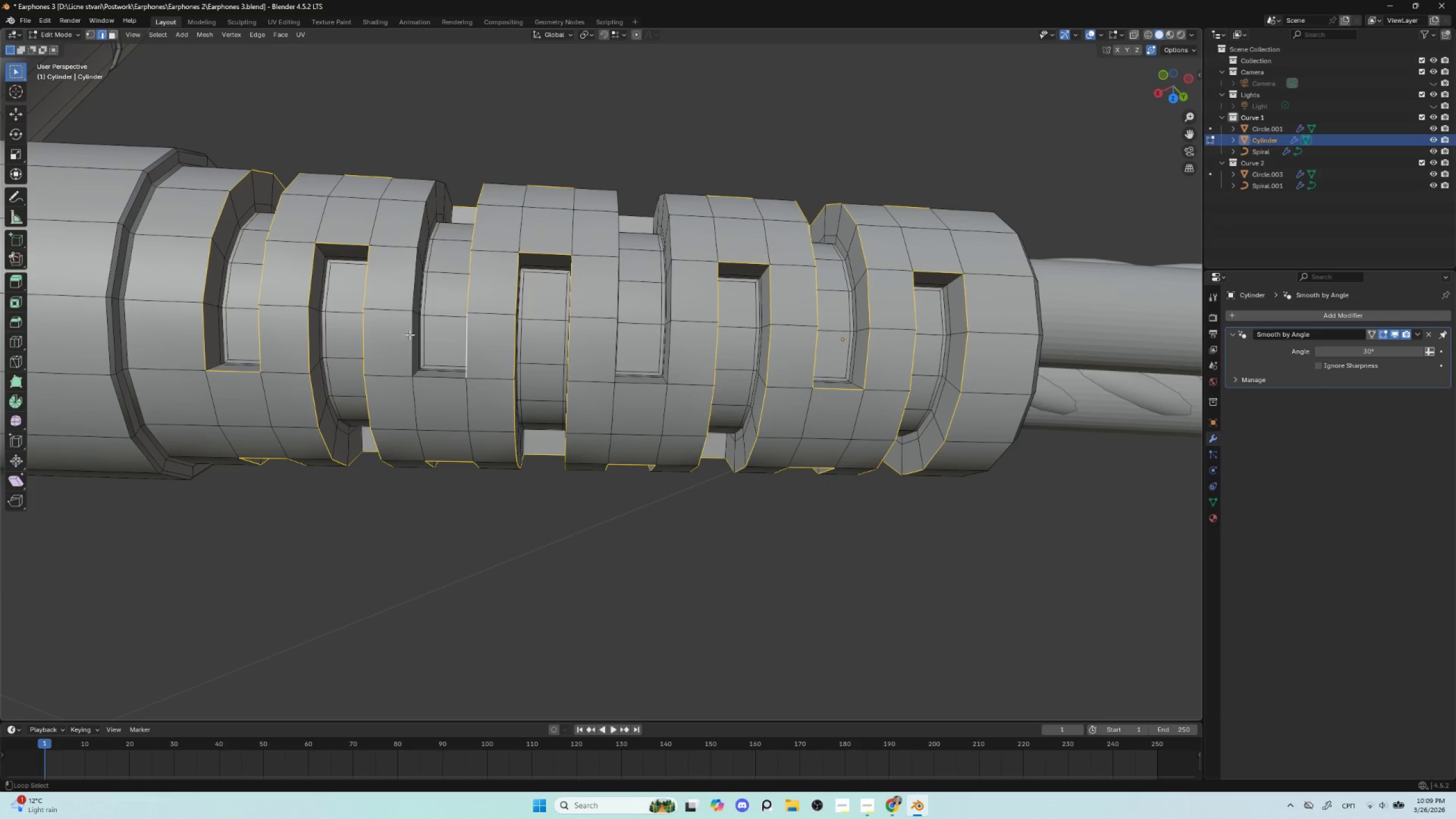 
hold_key(key=ShiftLeft, duration=1.19)
left_click([411, 333])
 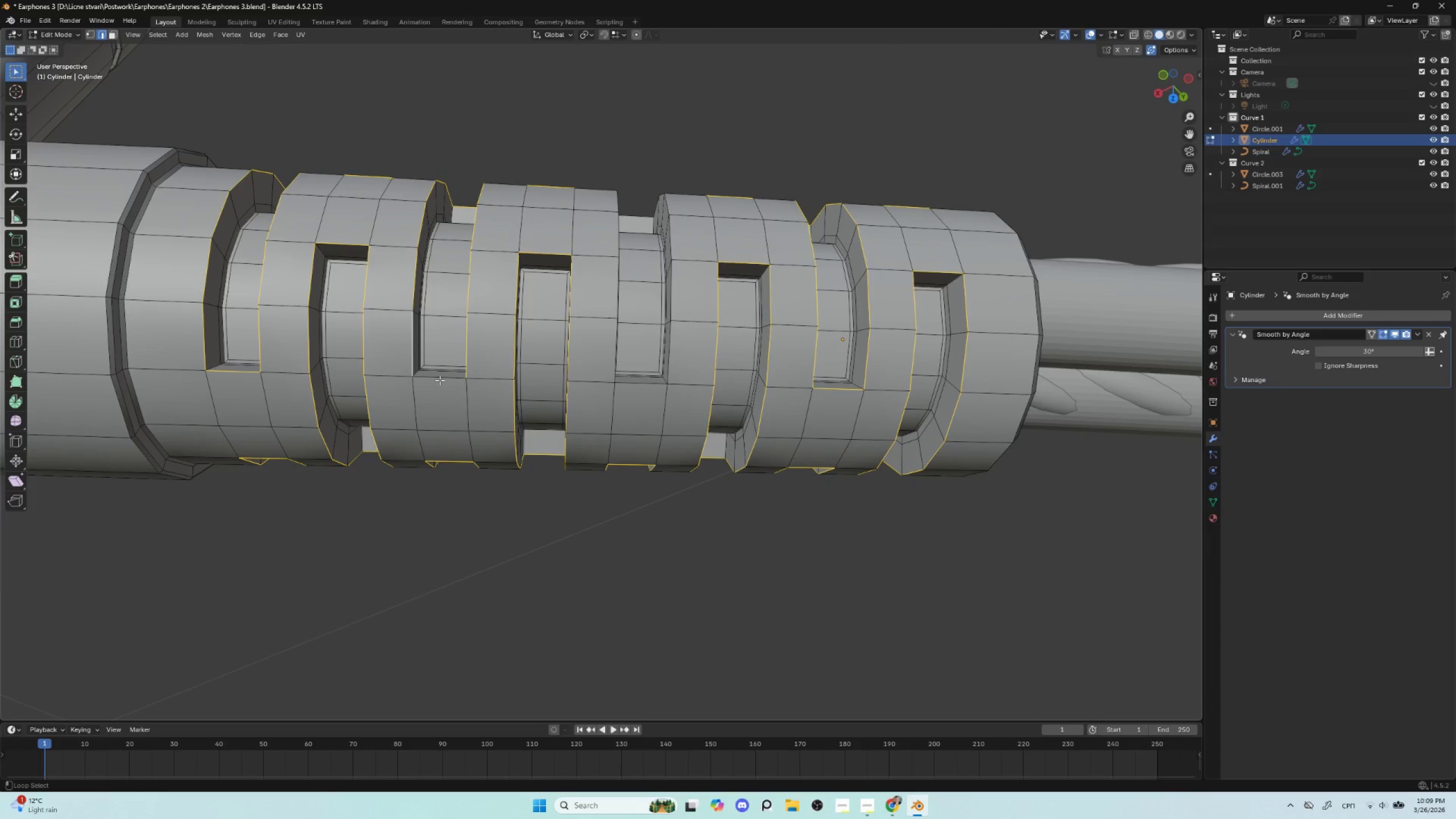 
left_click([440, 379])
 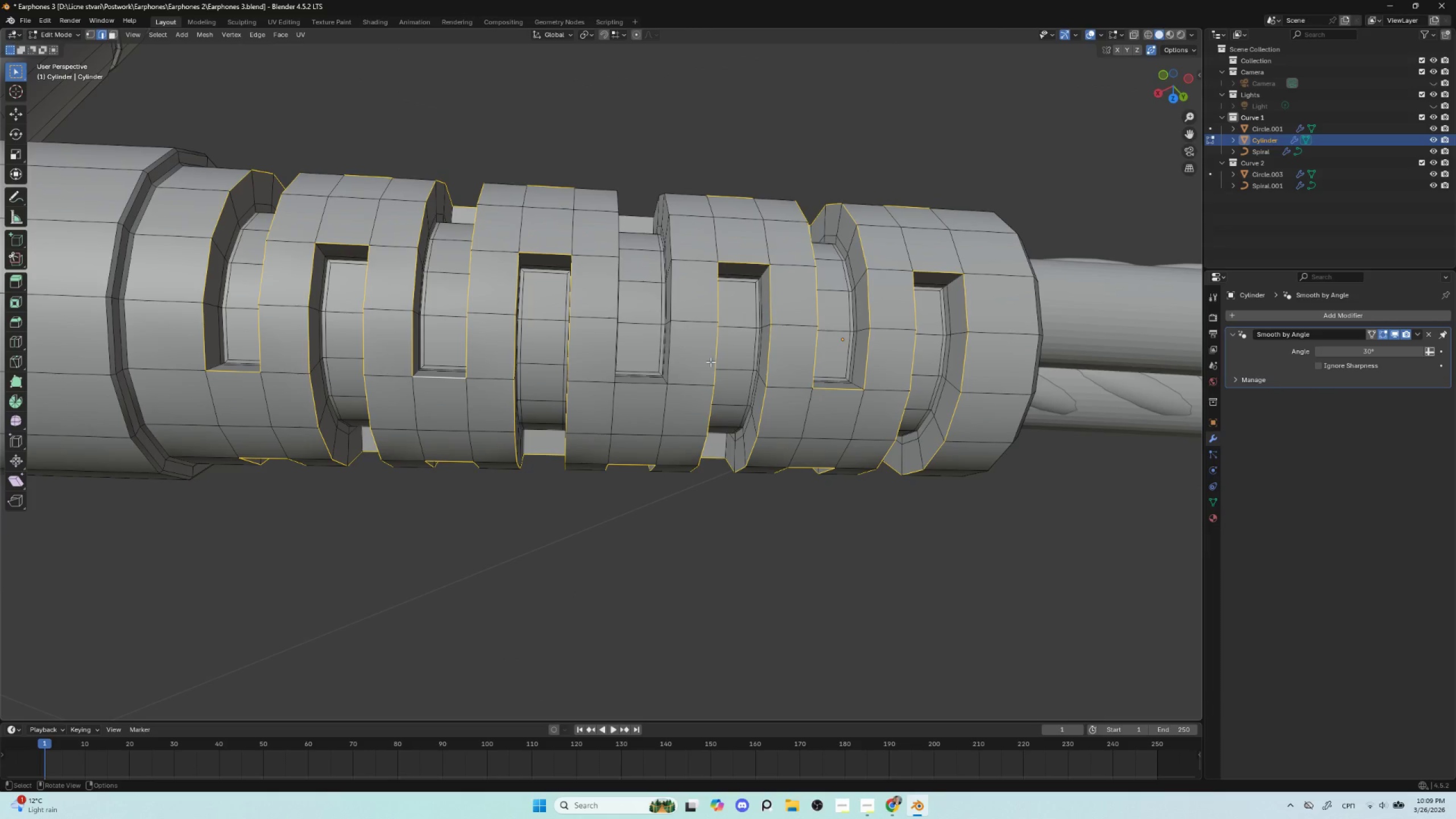 
hold_key(key=AltLeft, duration=2.3)
hold_key(key=ShiftLeft, duration=1.5)
left_click([672, 349])
 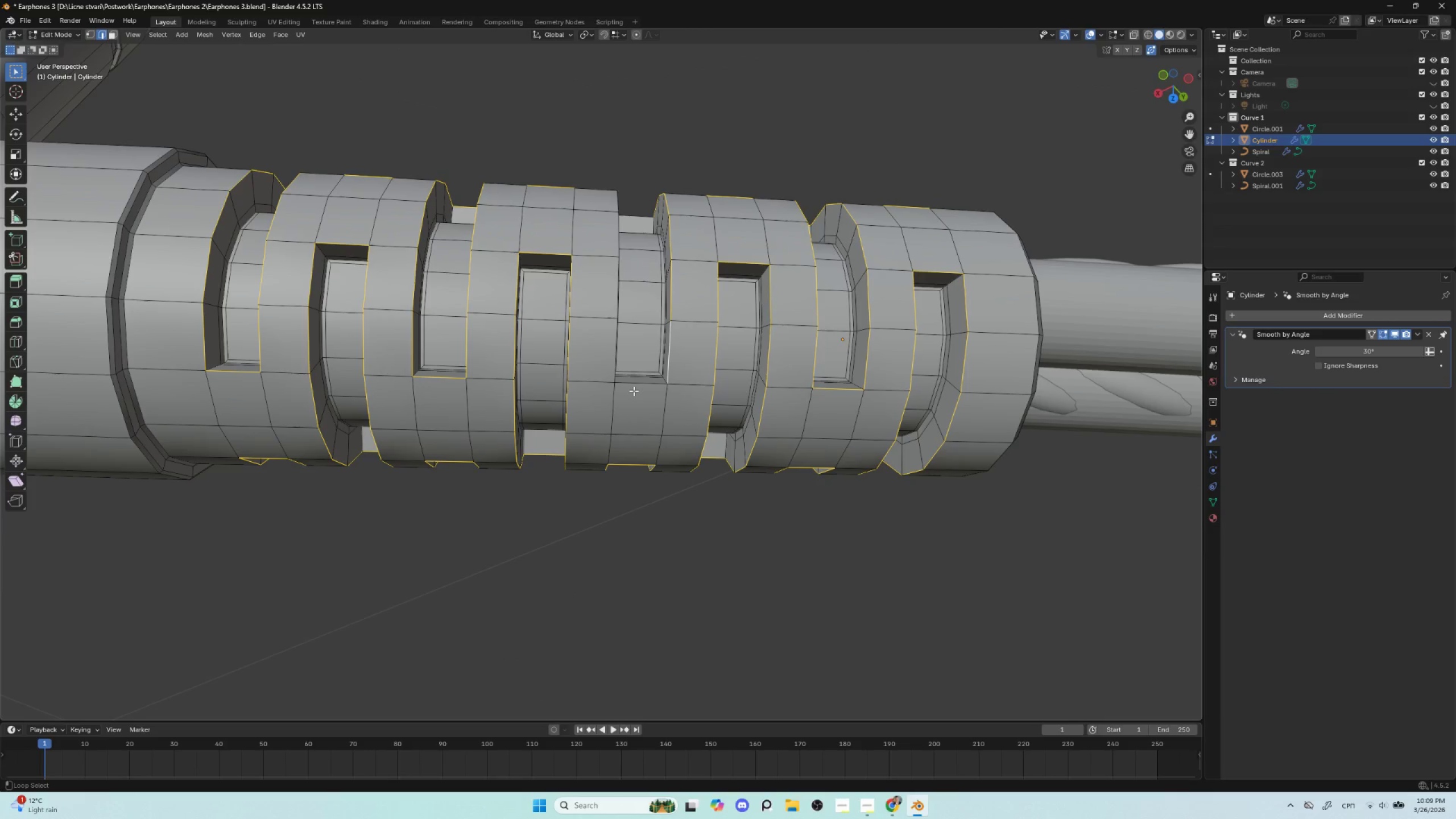 
left_click([634, 390])
 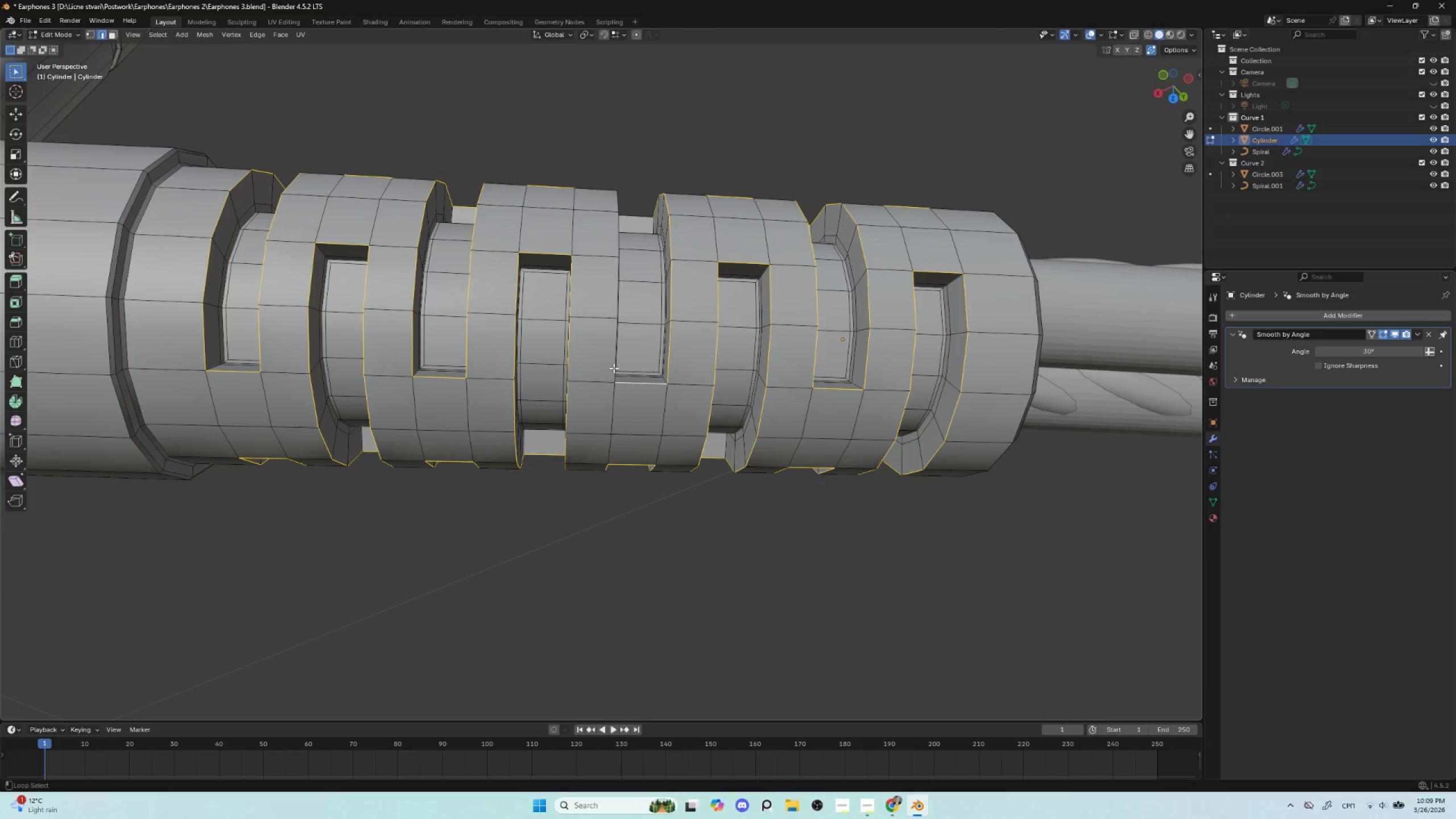 
hold_key(key=ShiftLeft, duration=0.8)
left_click([609, 356])
 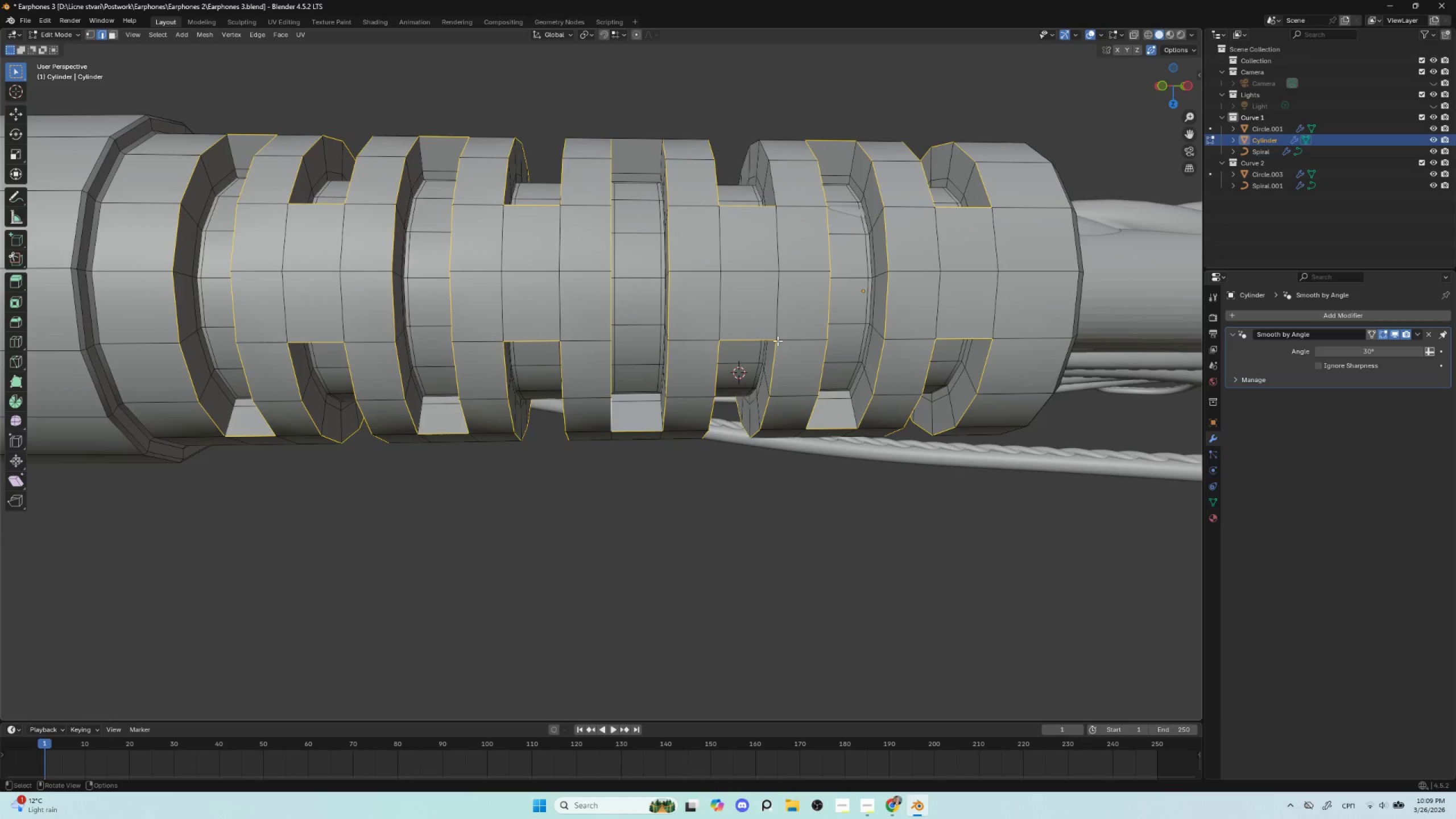 
hold_key(key=AltLeft, duration=0.73)
hold_key(key=ShiftLeft, duration=0.77)
left_click([805, 283])
 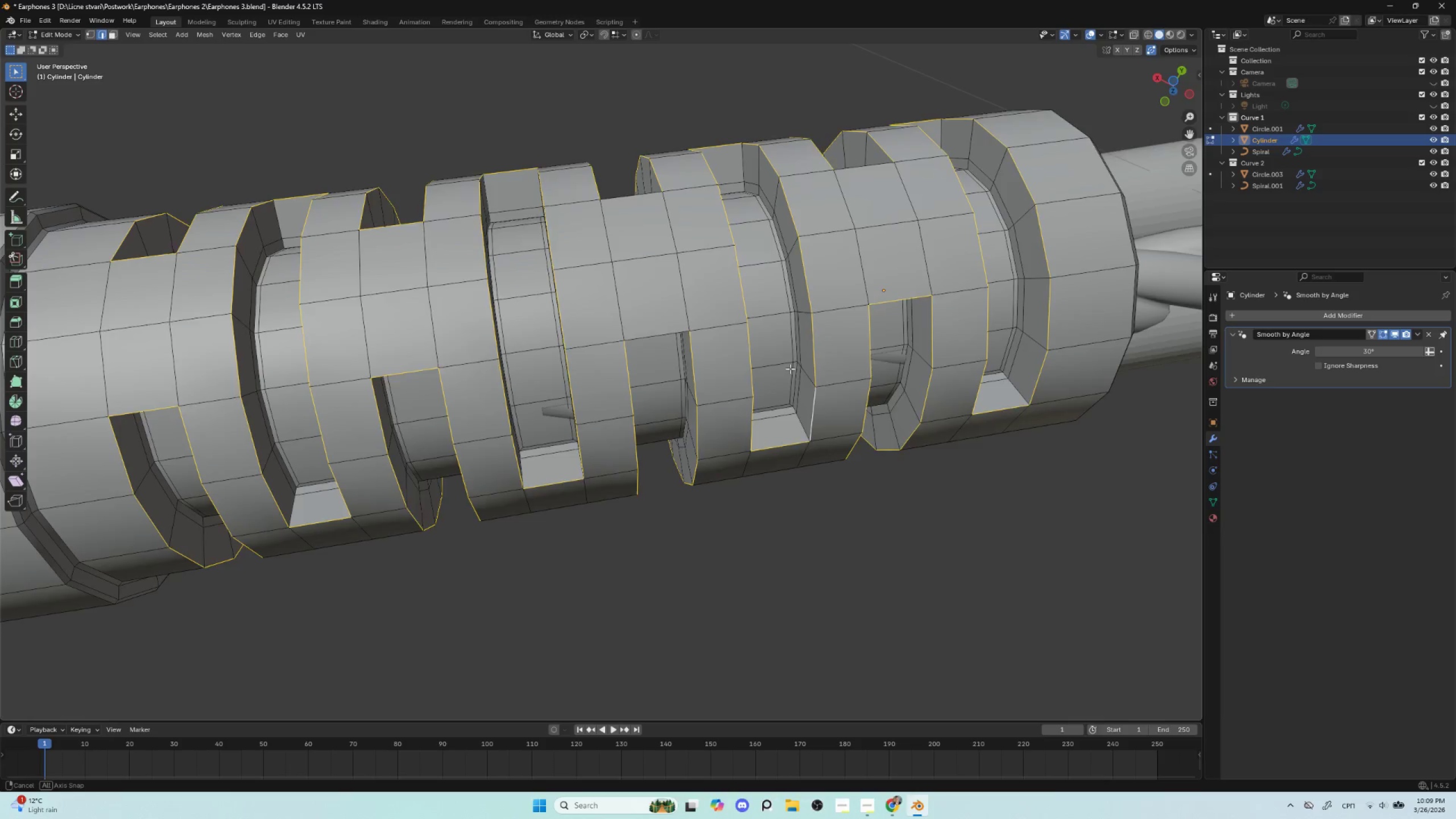 
wait(7.33)
 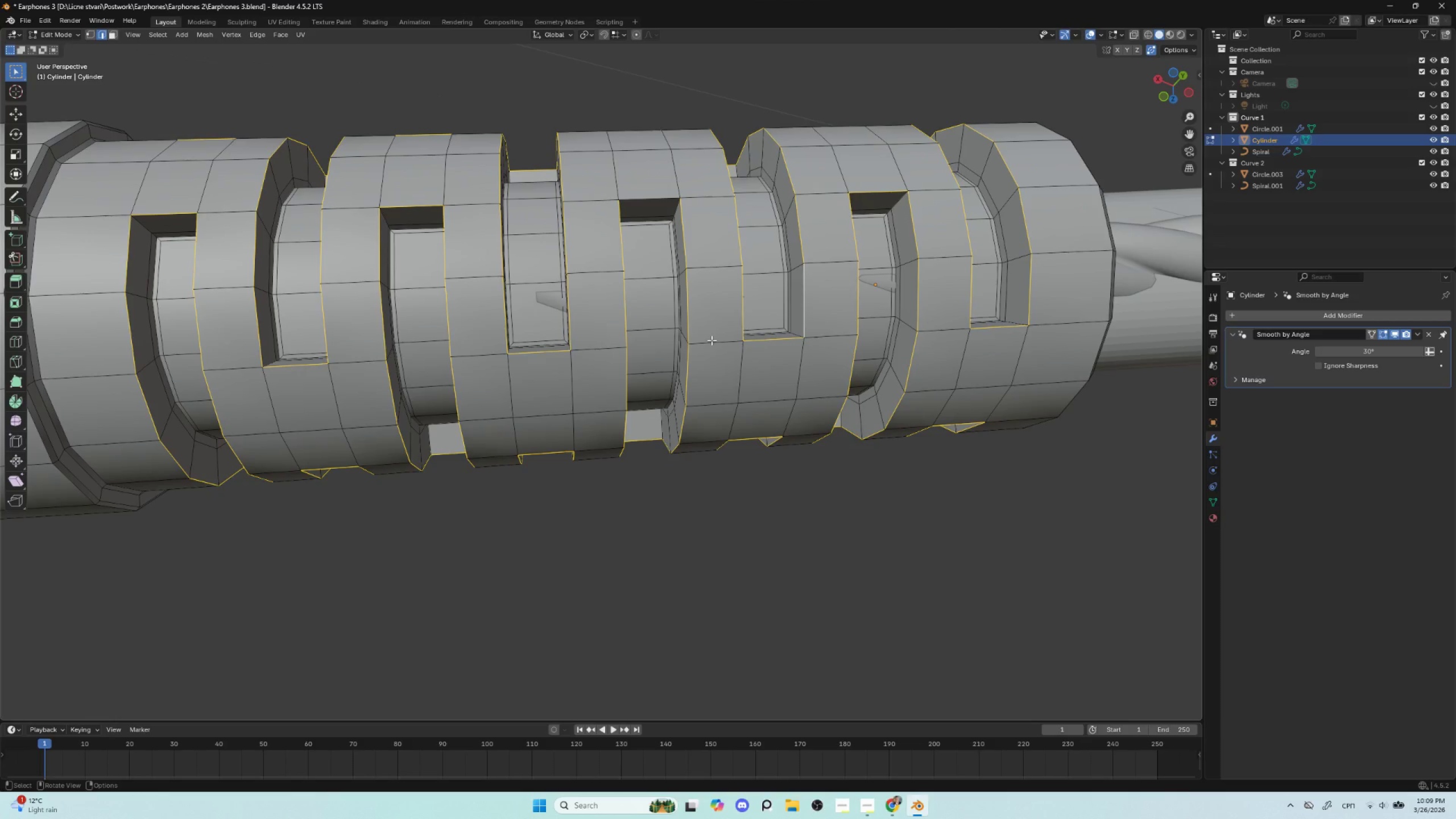 
hold_key(key=AltLeft, duration=3.83)
hold_key(key=ShiftLeft, duration=1.5)
left_click([653, 449])
 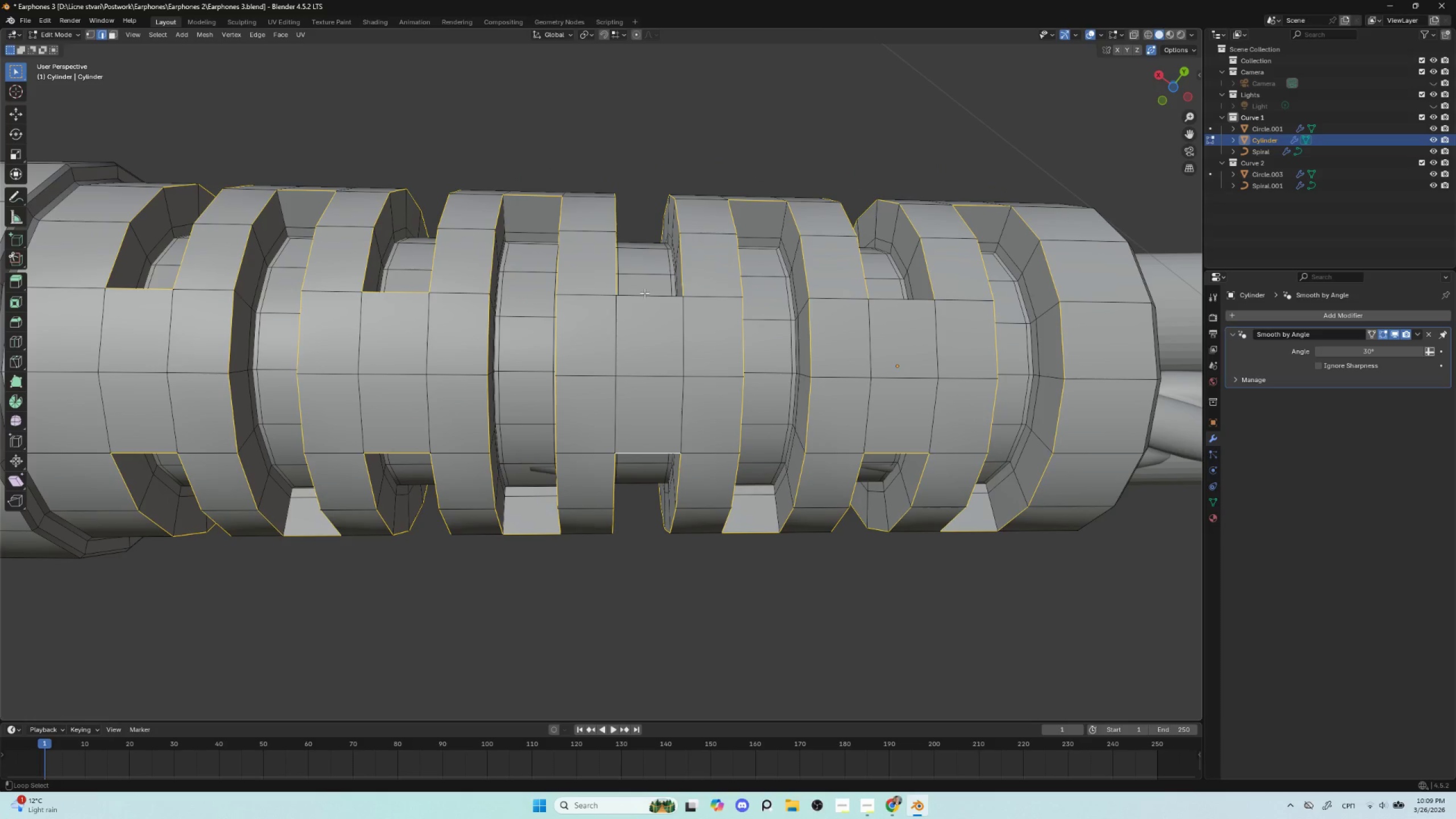 
hold_key(key=ShiftLeft, duration=1.52)
left_click([648, 301])
 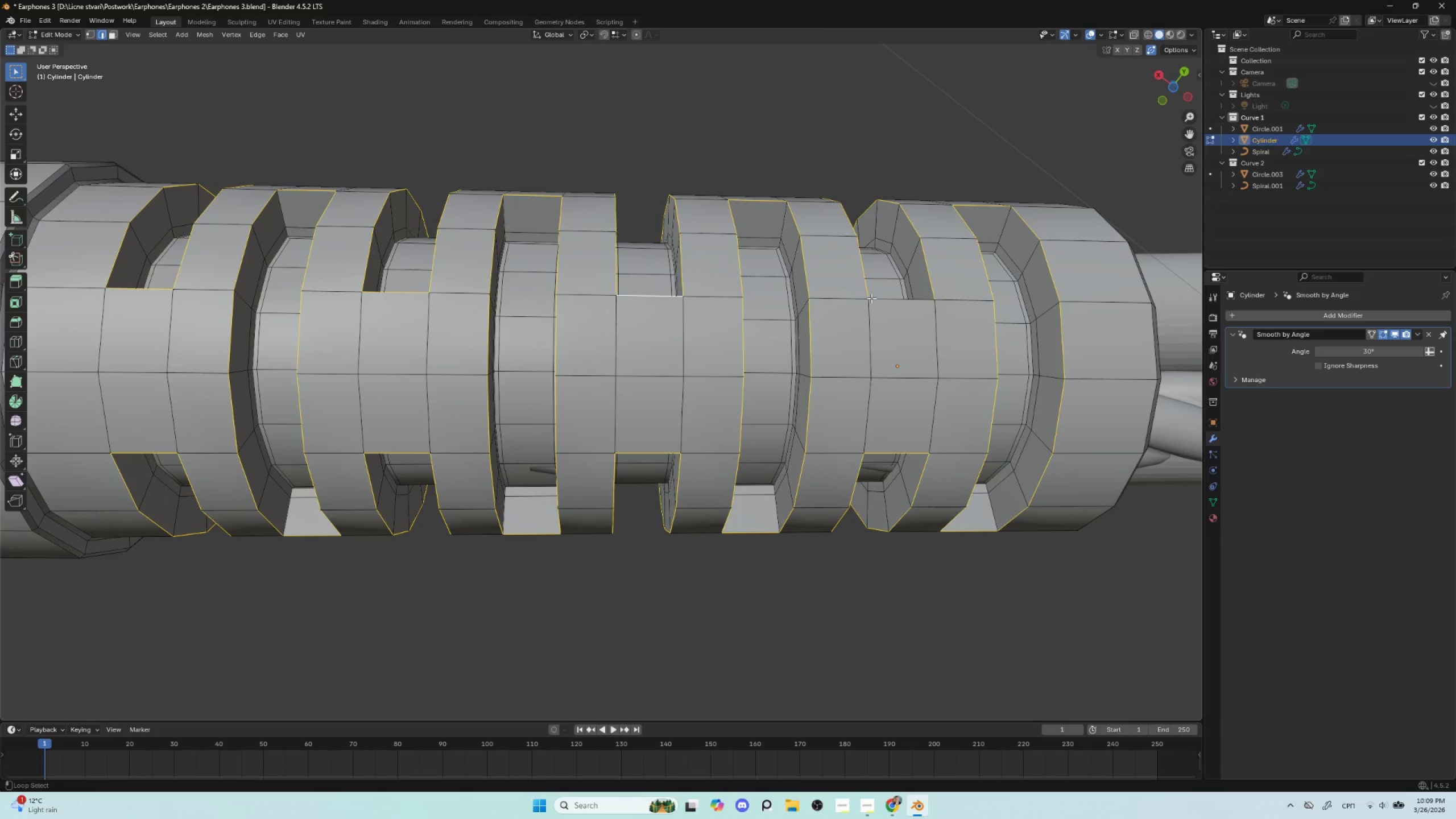 
hold_key(key=ShiftLeft, duration=0.83)
left_click([899, 299])
 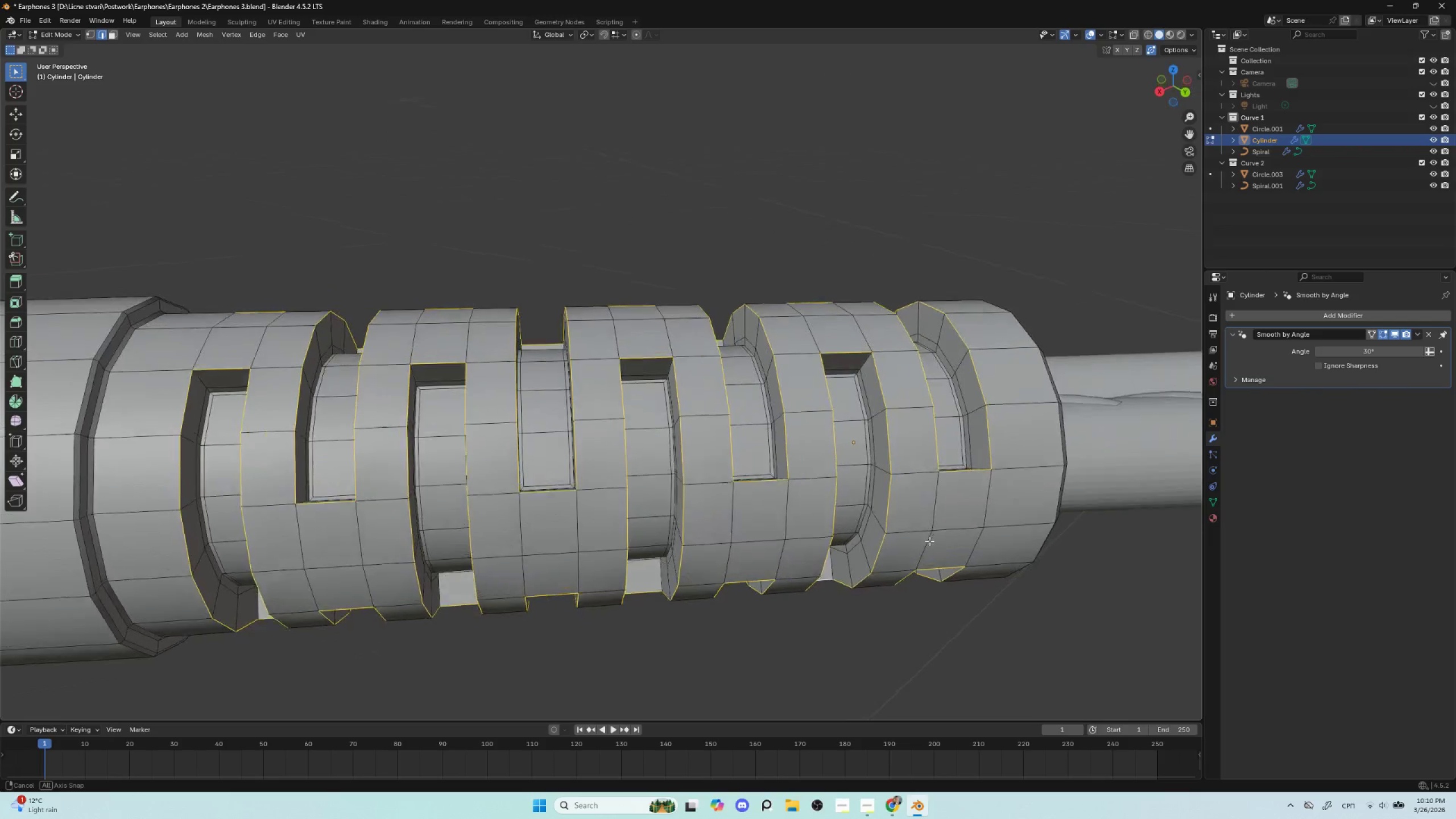 
wait(10.75)
 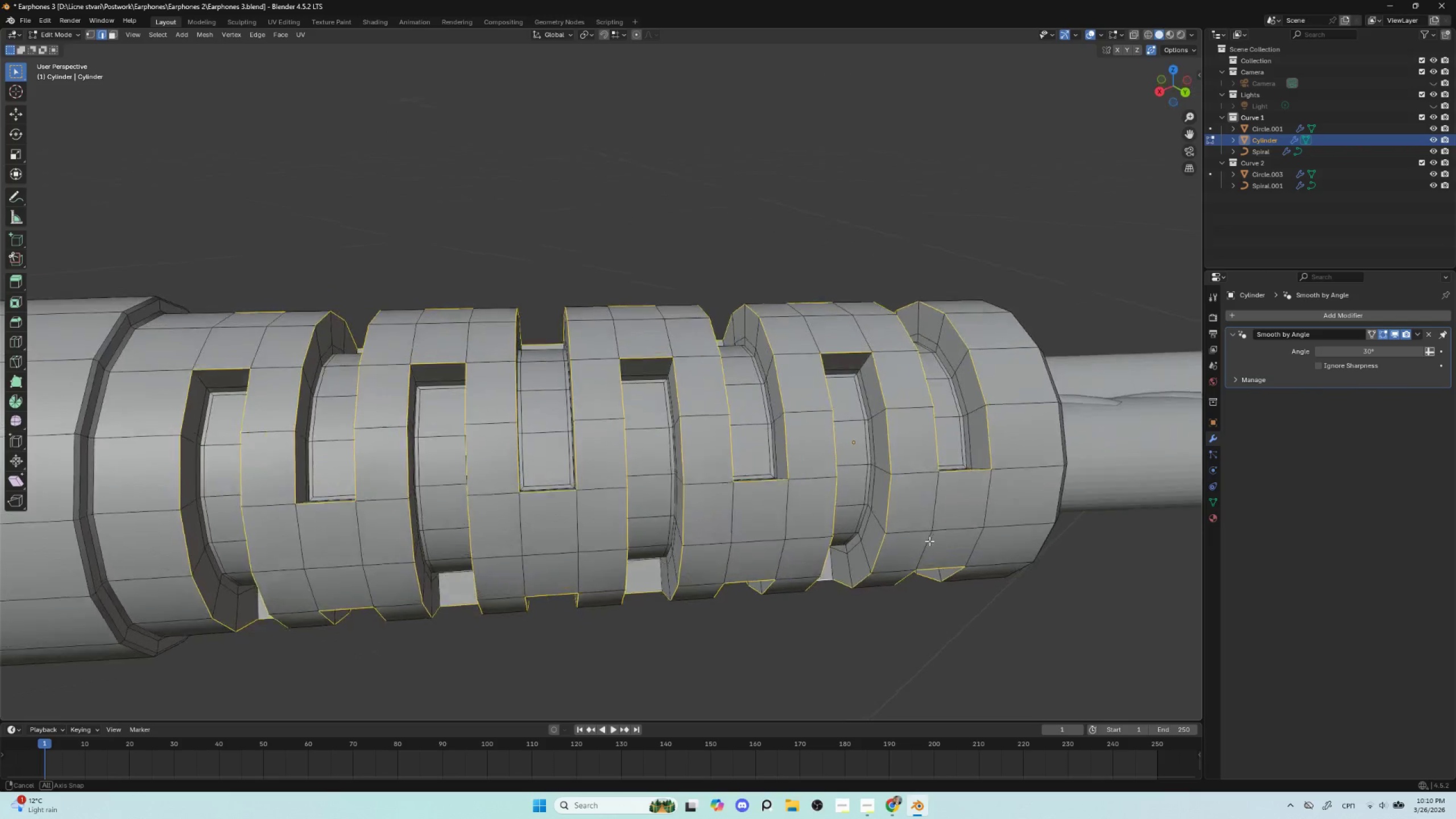 
scroll: coordinate [686, 577], scroll_direction: down, amount: 3.0
 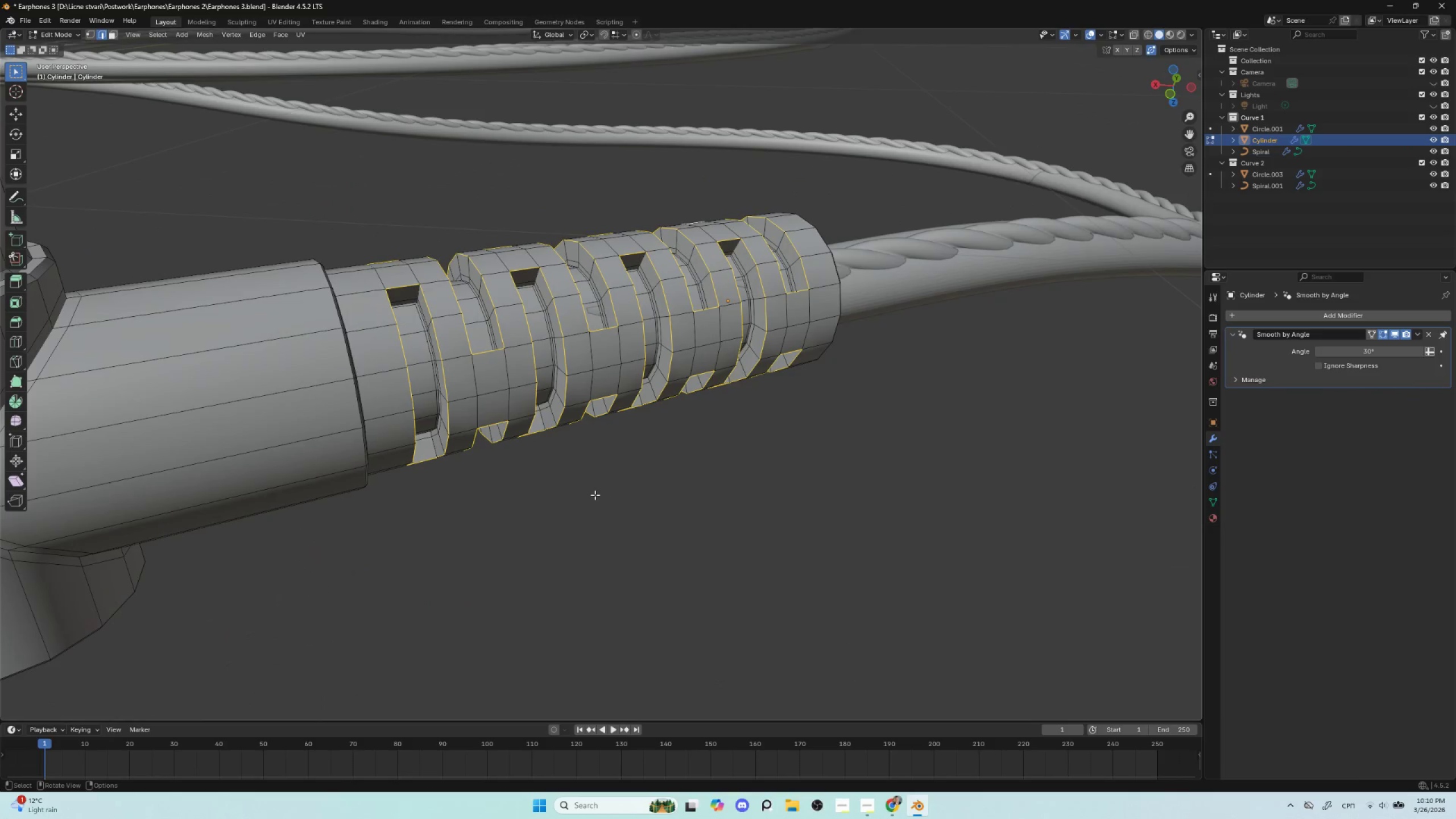 
scroll: coordinate [555, 487], scroll_direction: up, amount: 2.0
 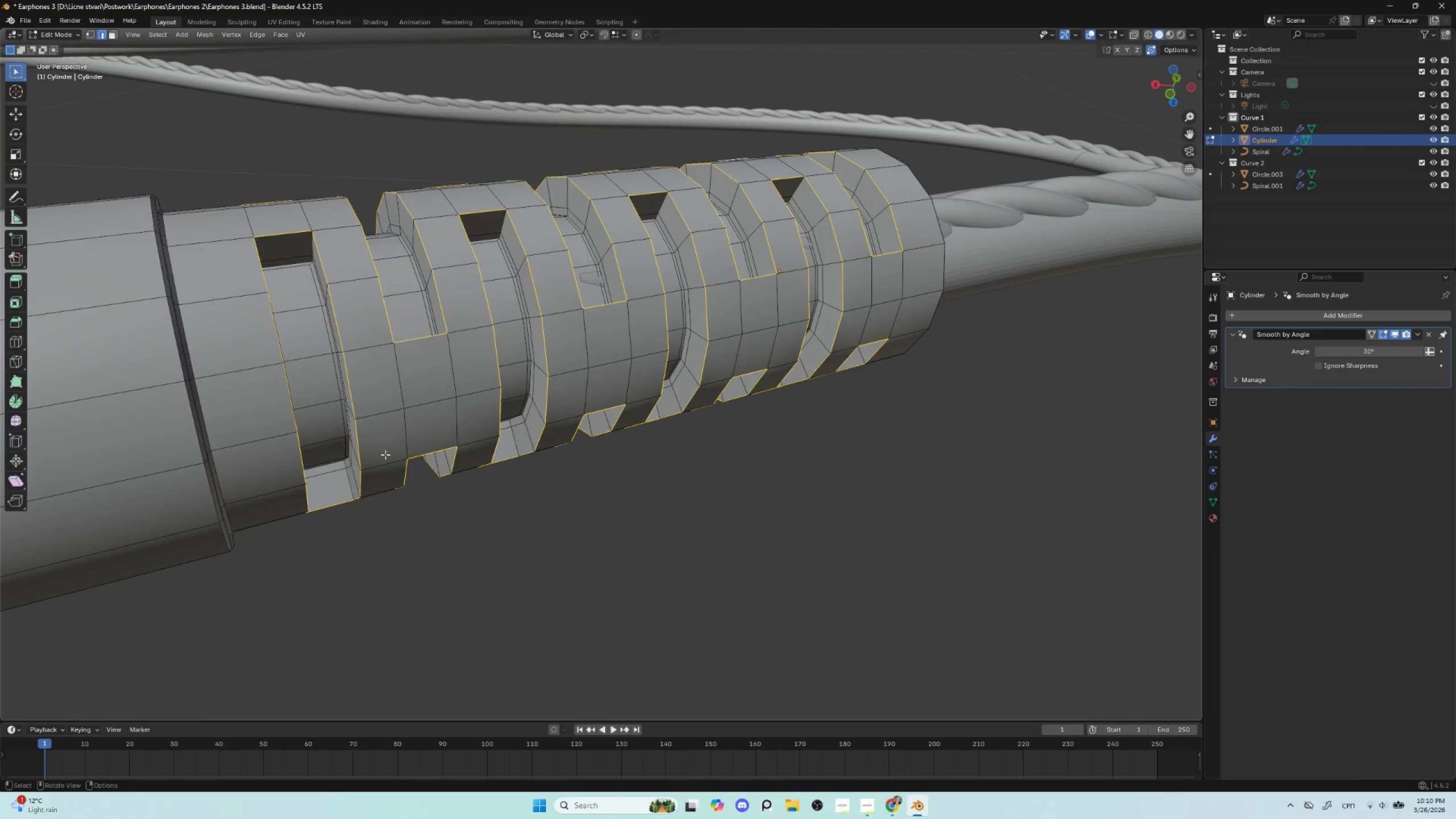 
key(Control+B)
 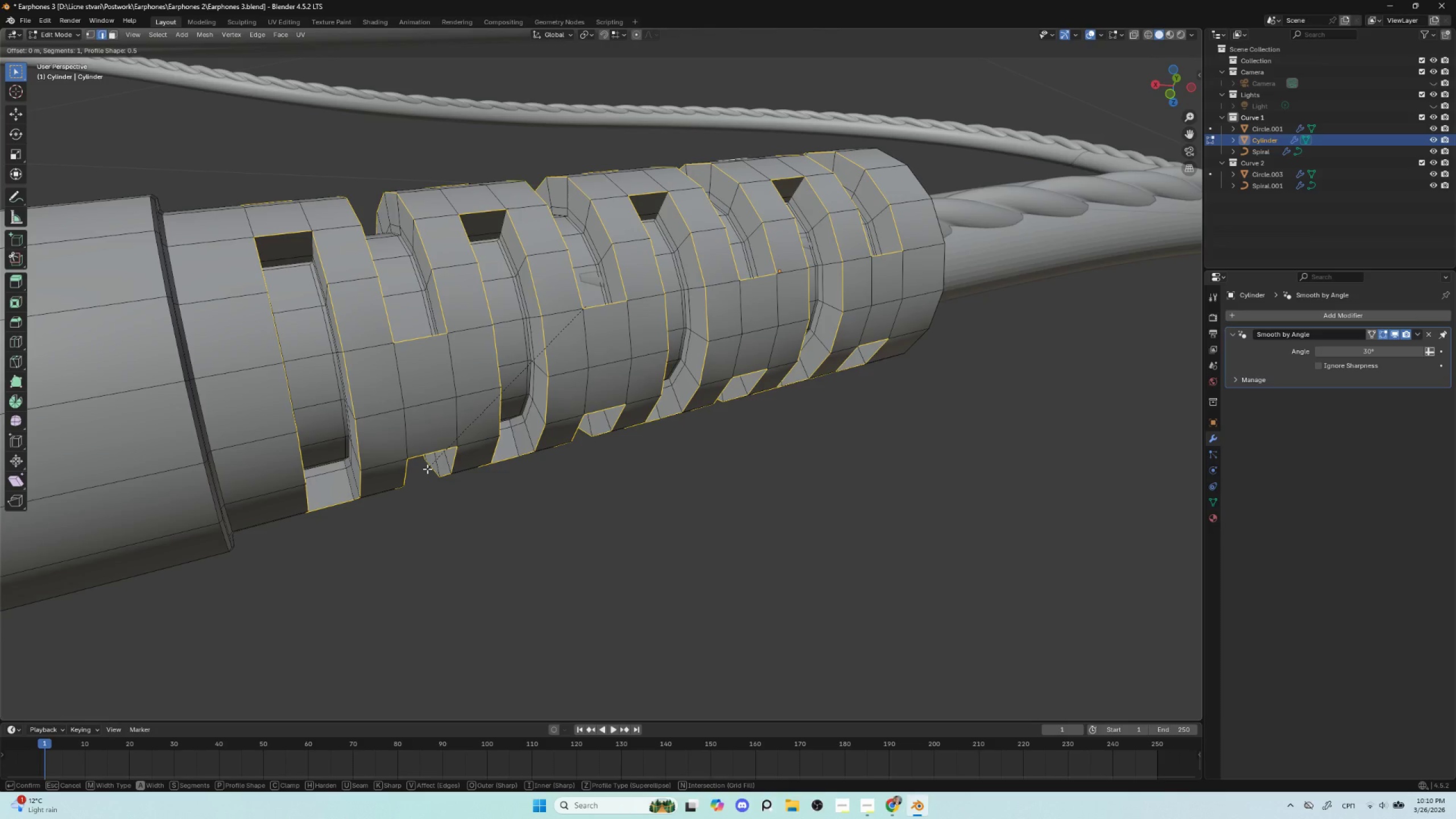 
wait(11.17)
 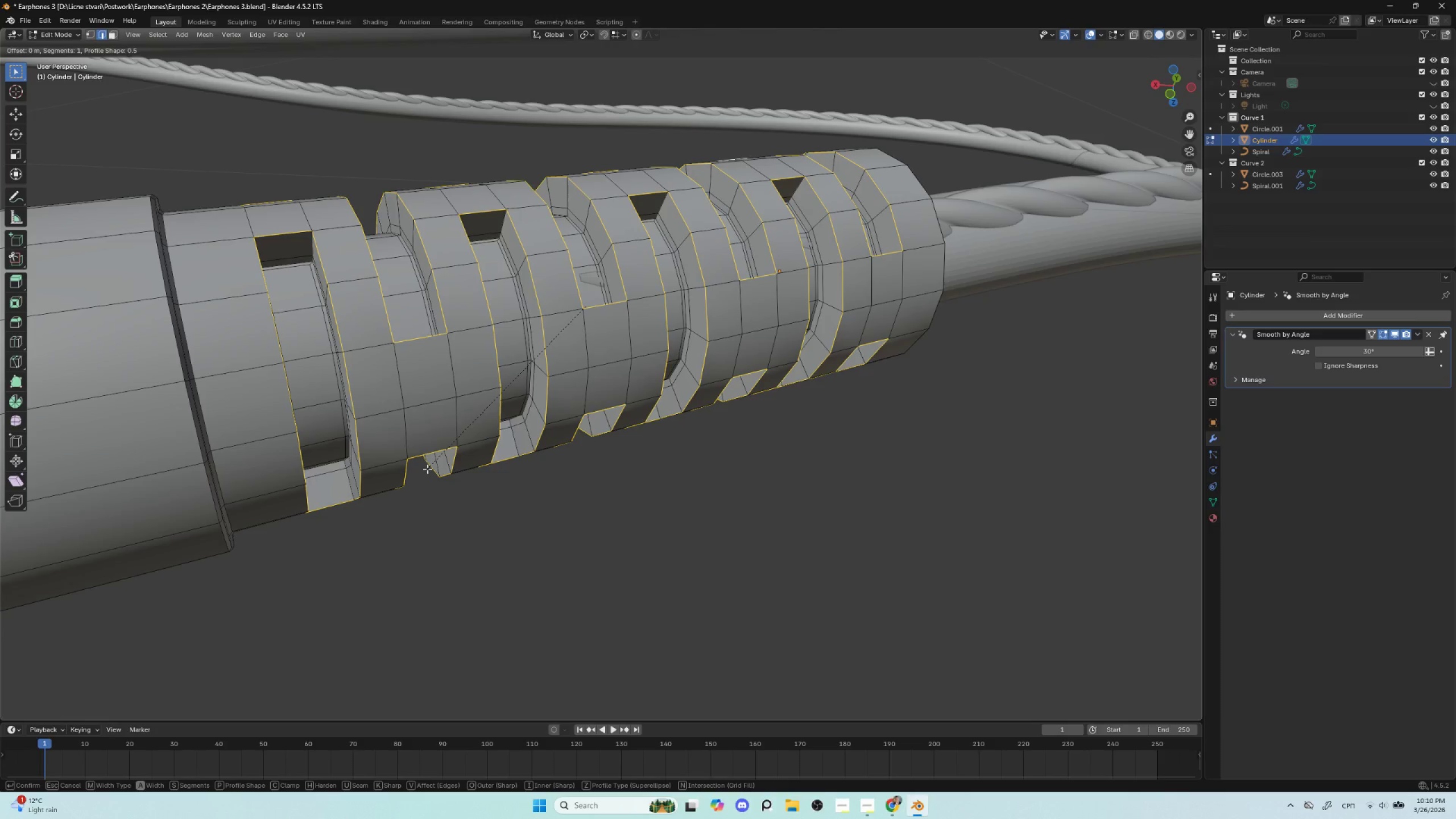 
hold_key(key=ShiftLeft, duration=1.51)
 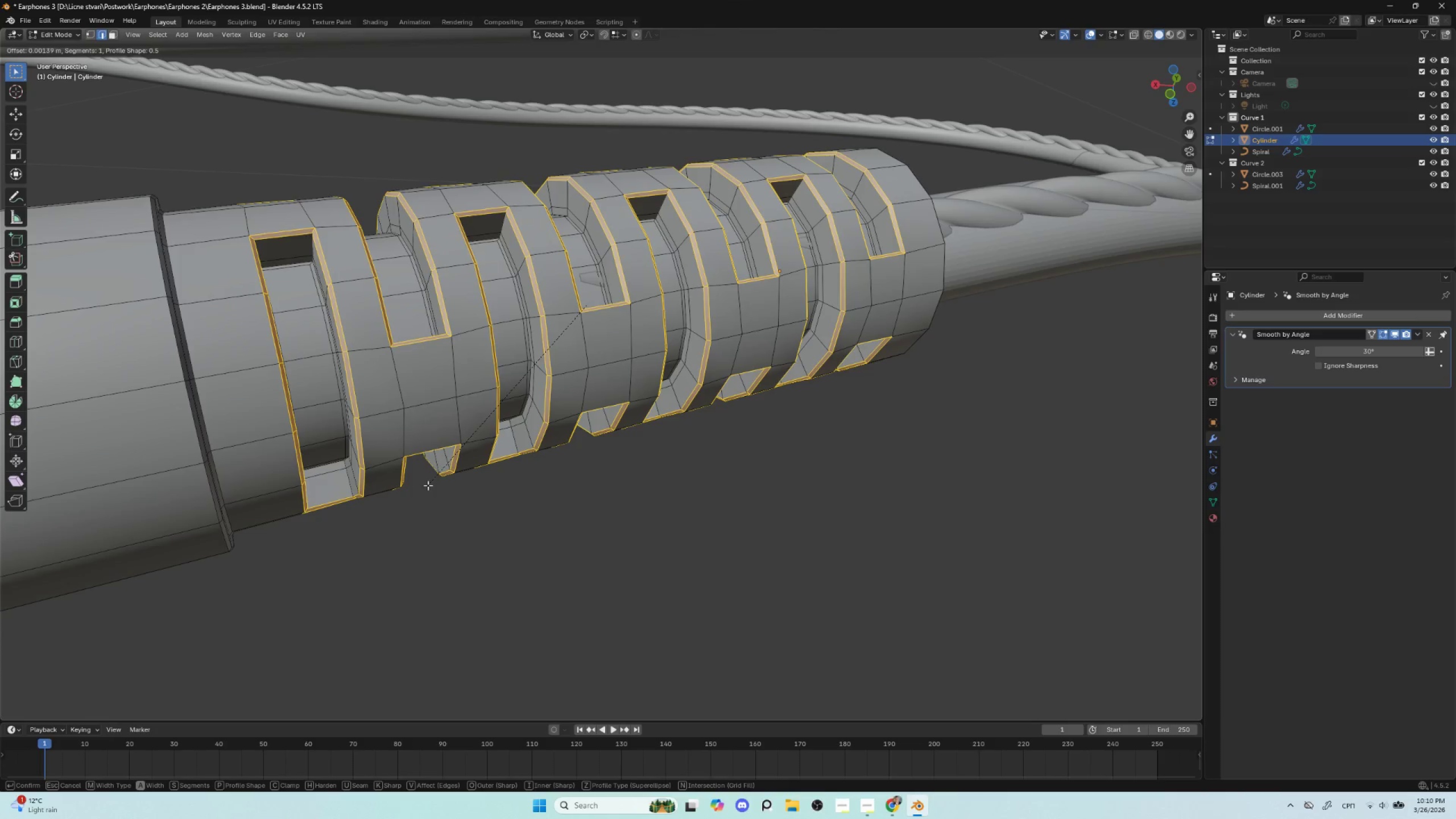 
hold_key(key=ShiftLeft, duration=1.5)
 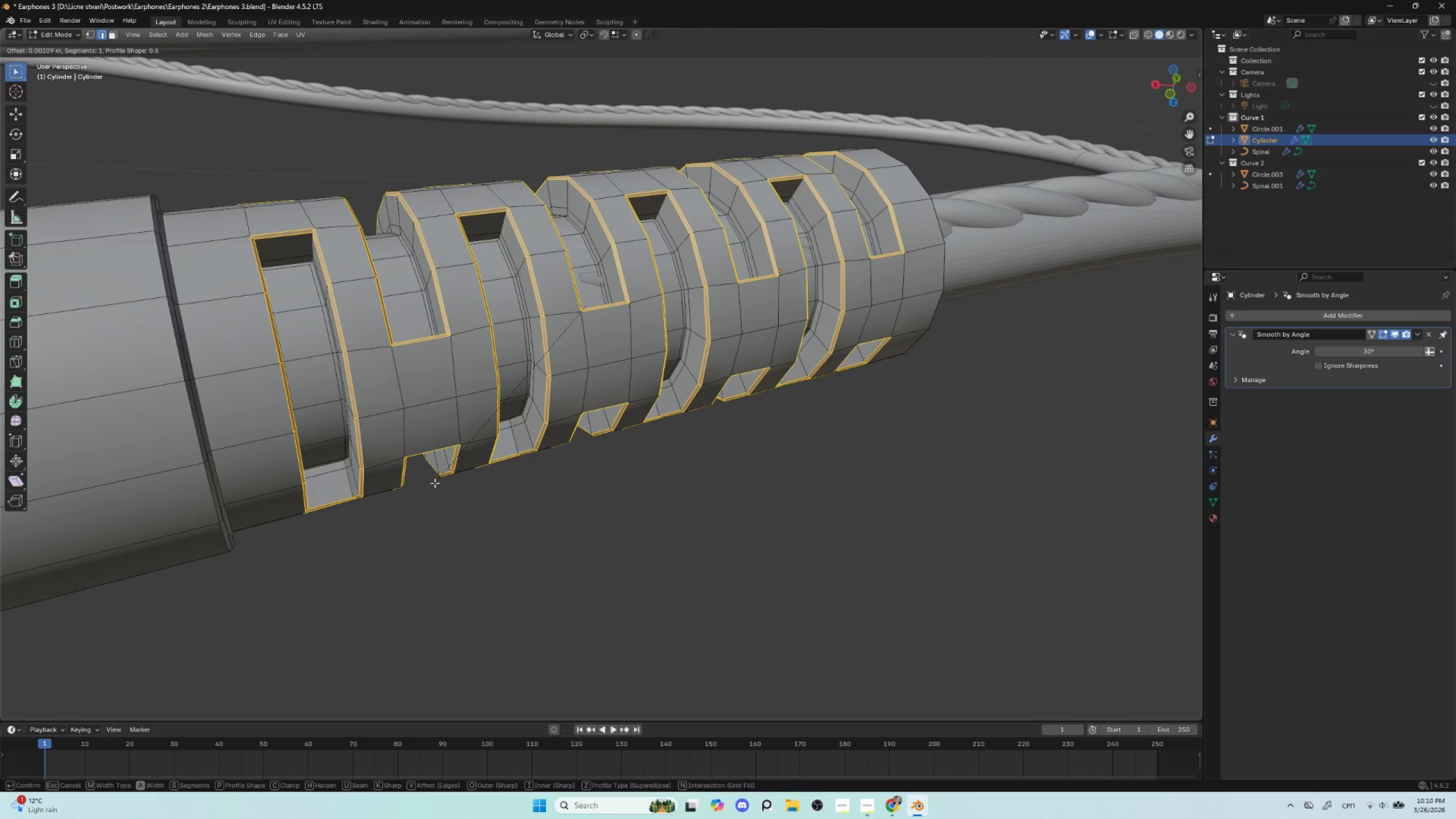 
hold_key(key=ShiftLeft, duration=1.38)
left_click([435, 483])
 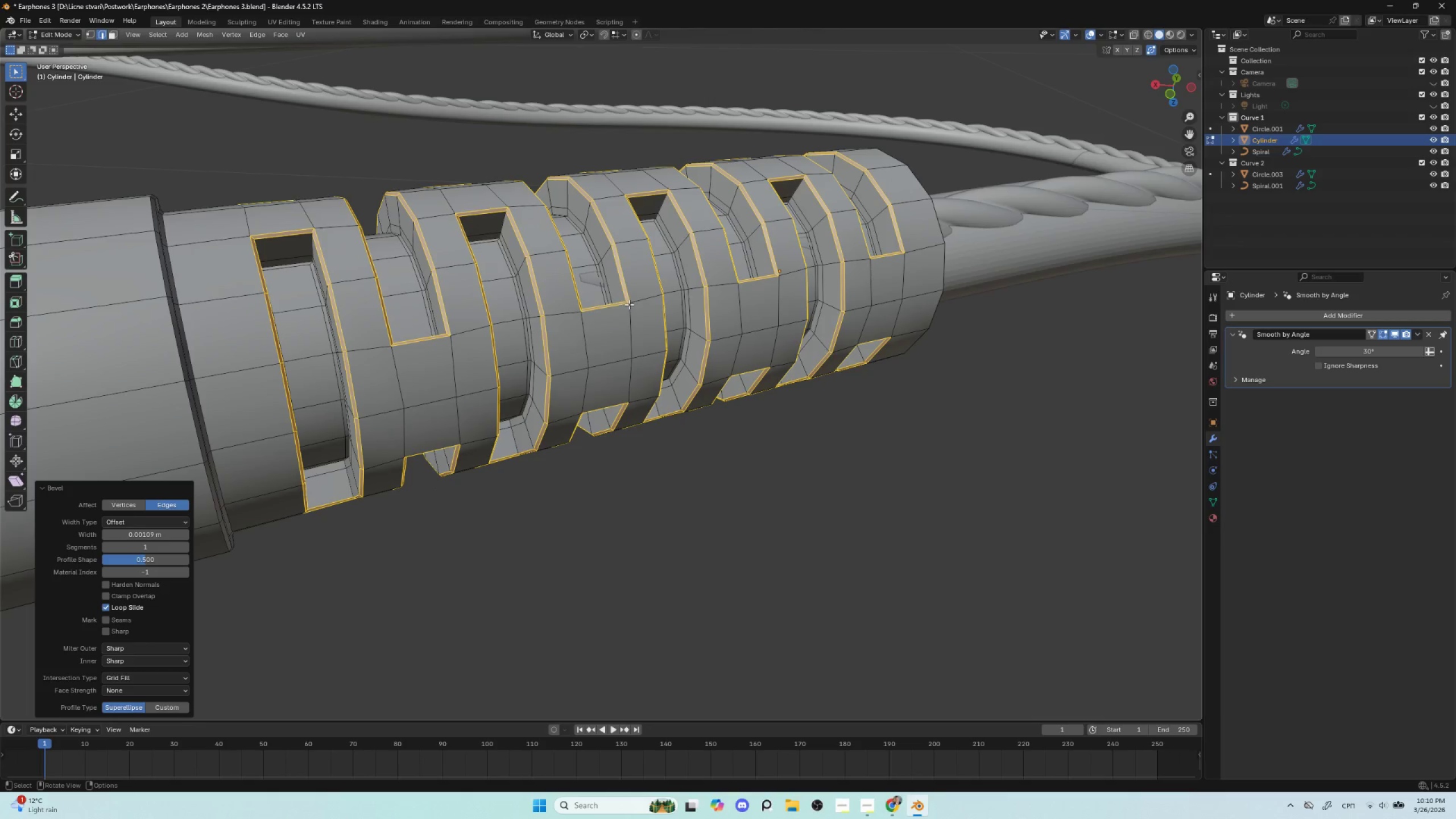 
key(Tab)
 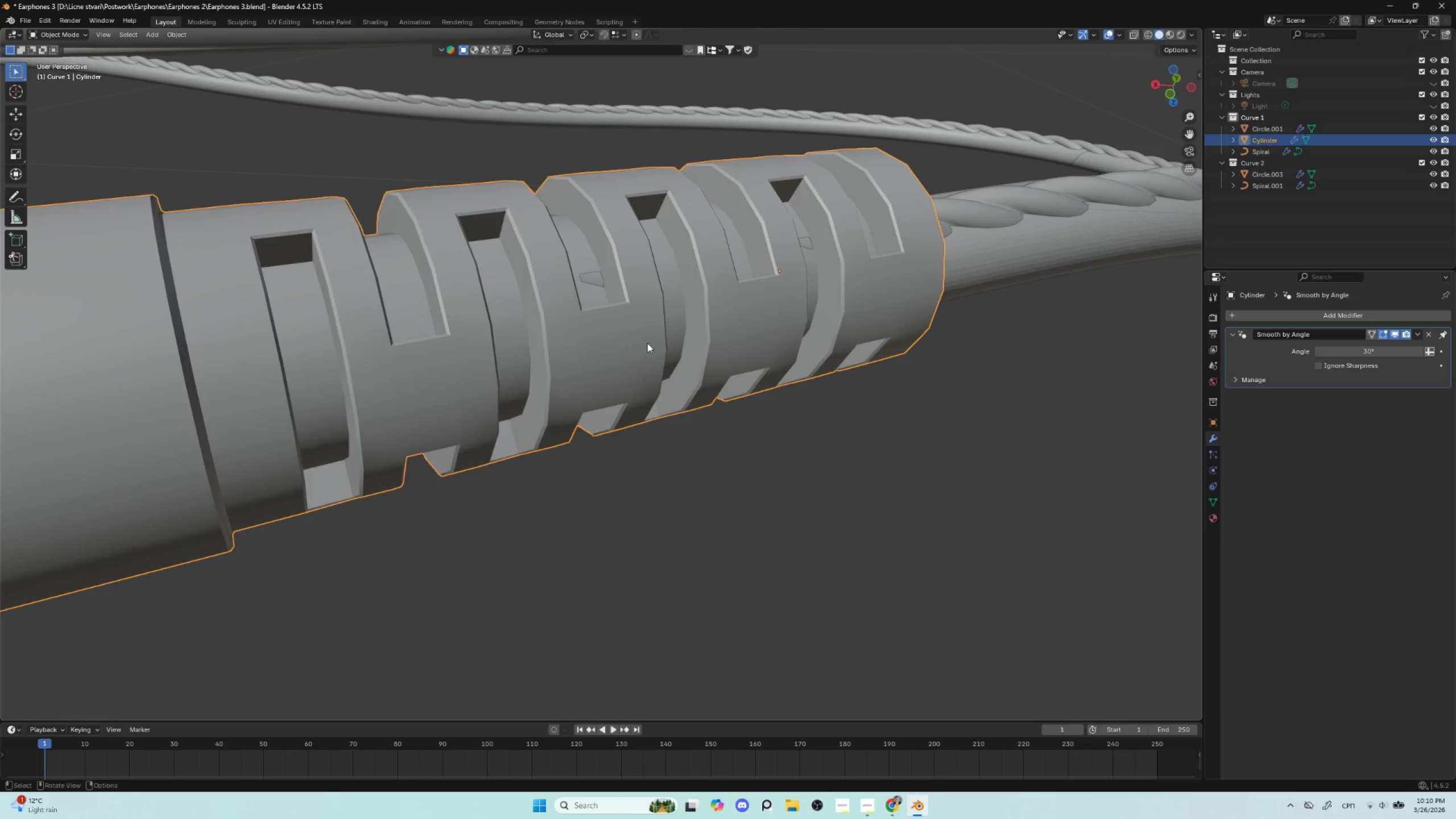 
key(Control+2)
 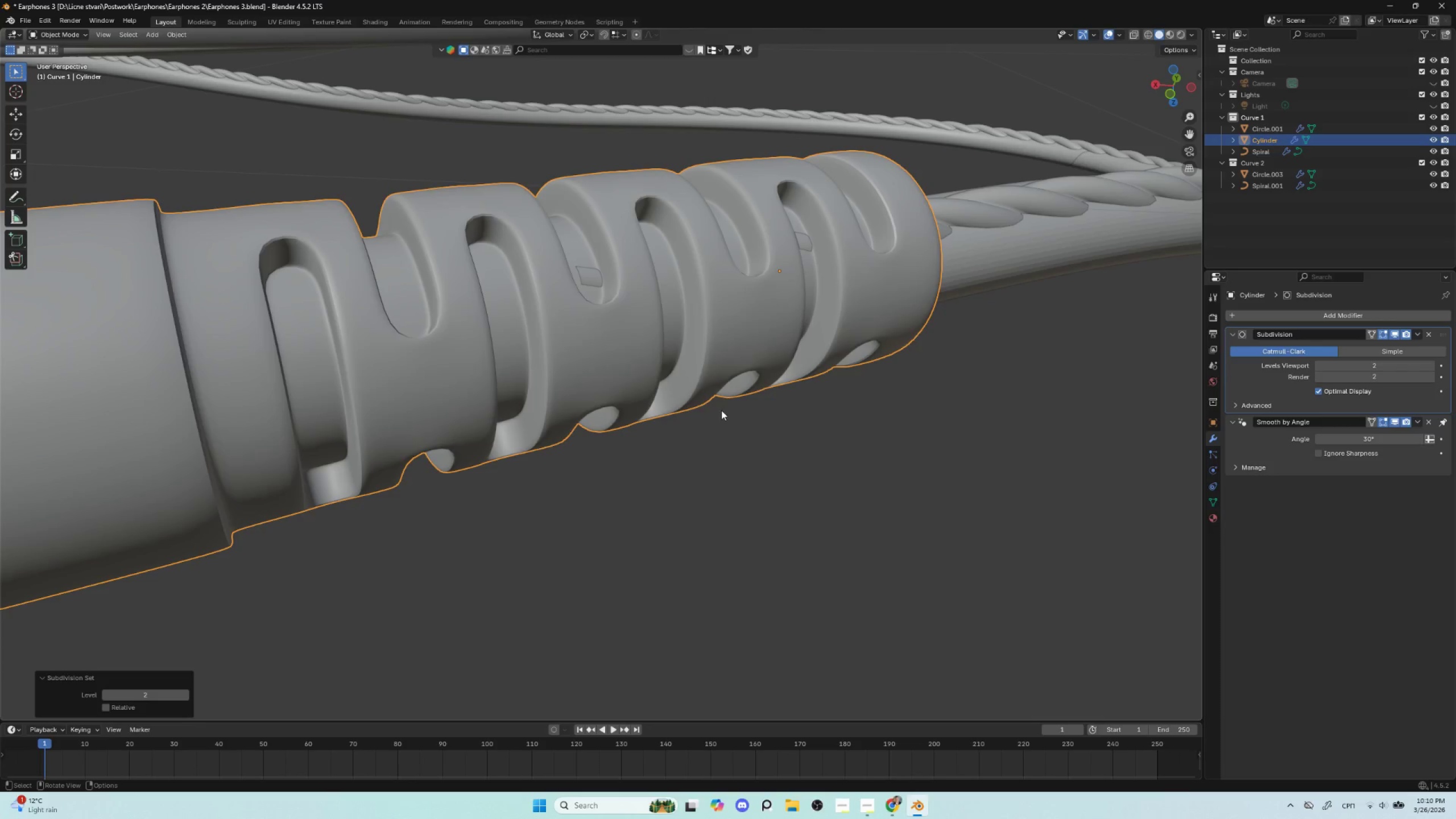 
scroll: coordinate [719, 437], scroll_direction: down, amount: 5.0
 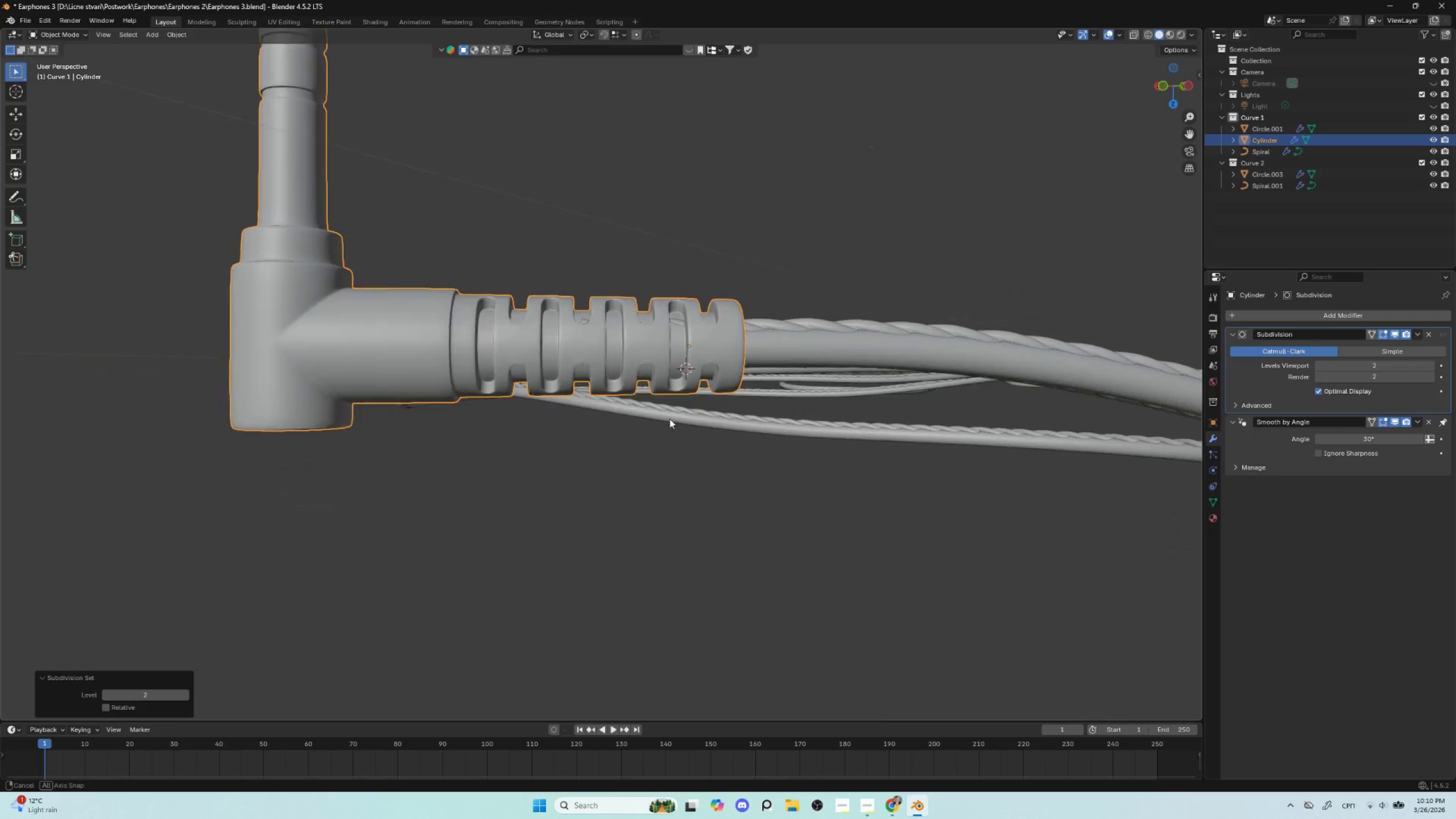 
scroll: coordinate [615, 448], scroll_direction: up, amount: 4.0
 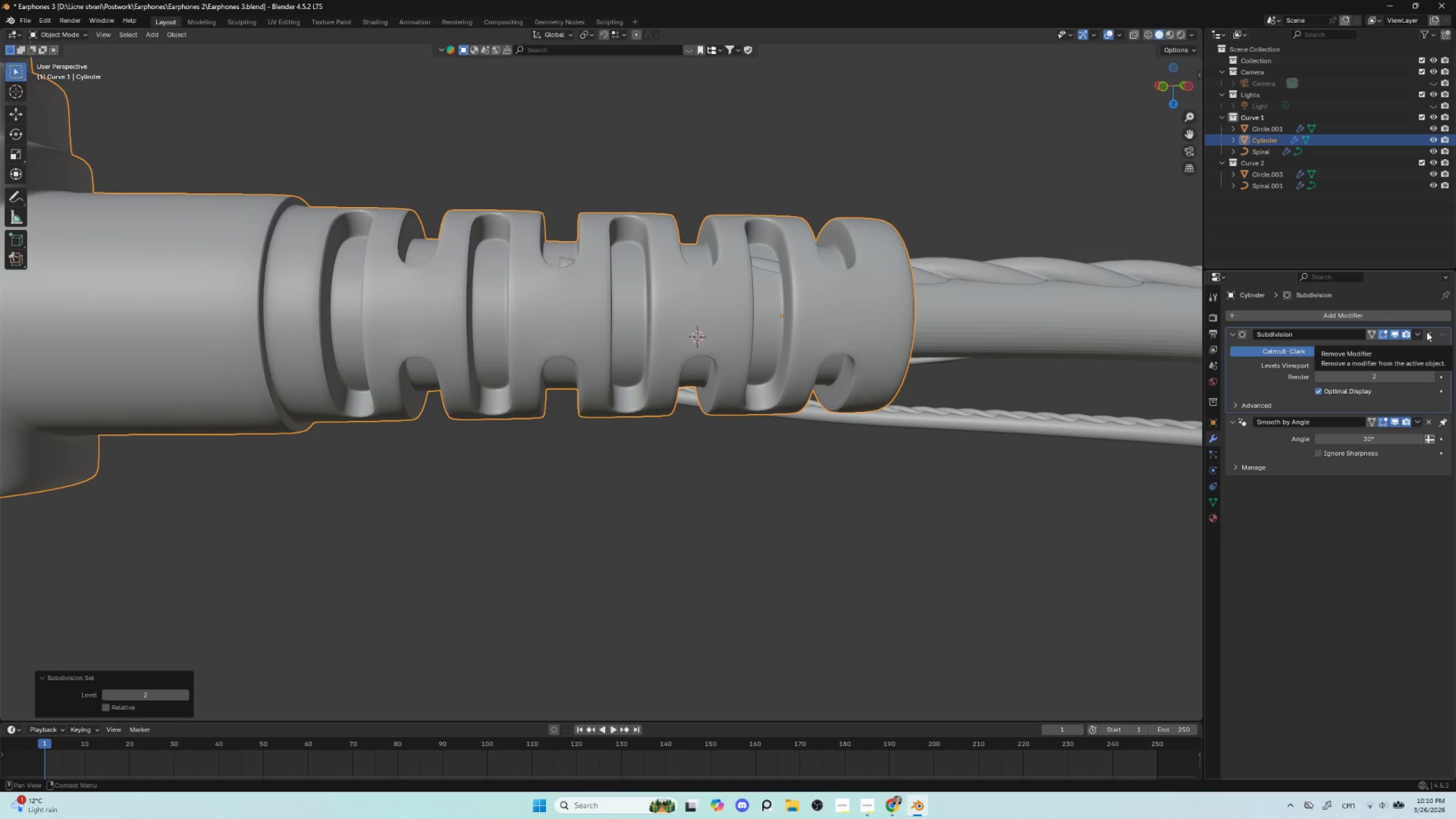 
left_click([1430, 331])
 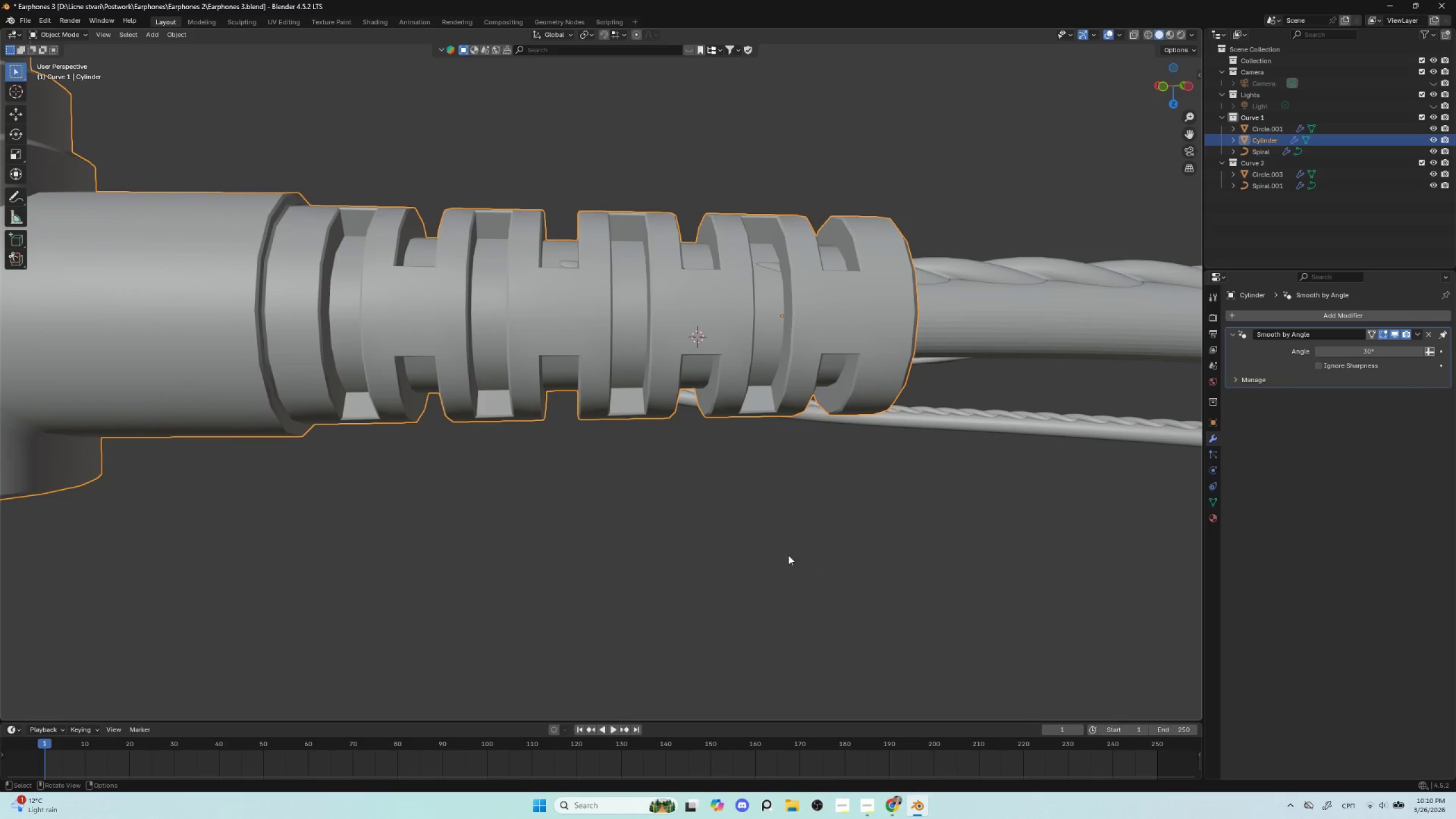 
left_click([762, 553])
 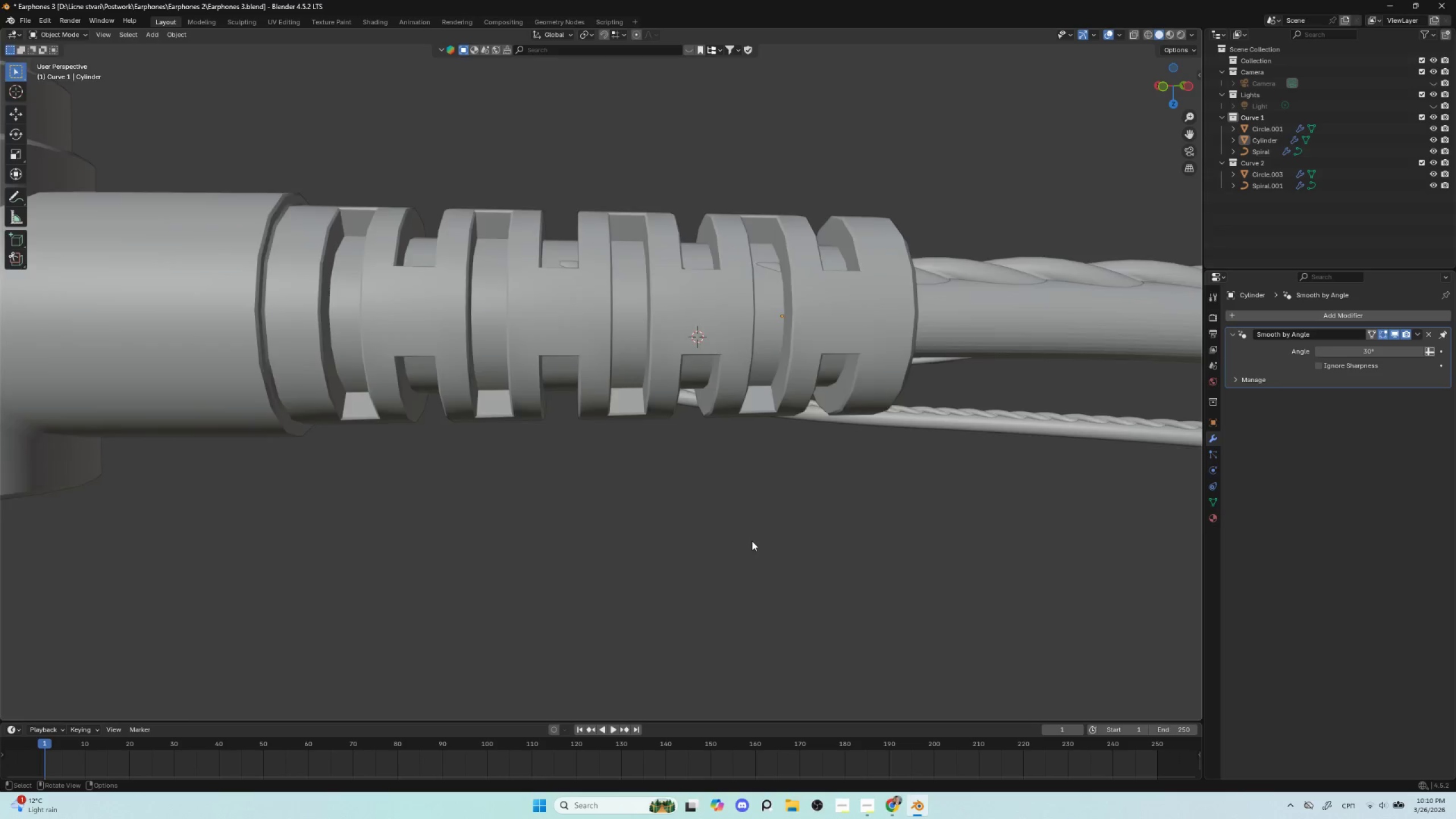 
scroll: coordinate [735, 548], scroll_direction: down, amount: 6.0
 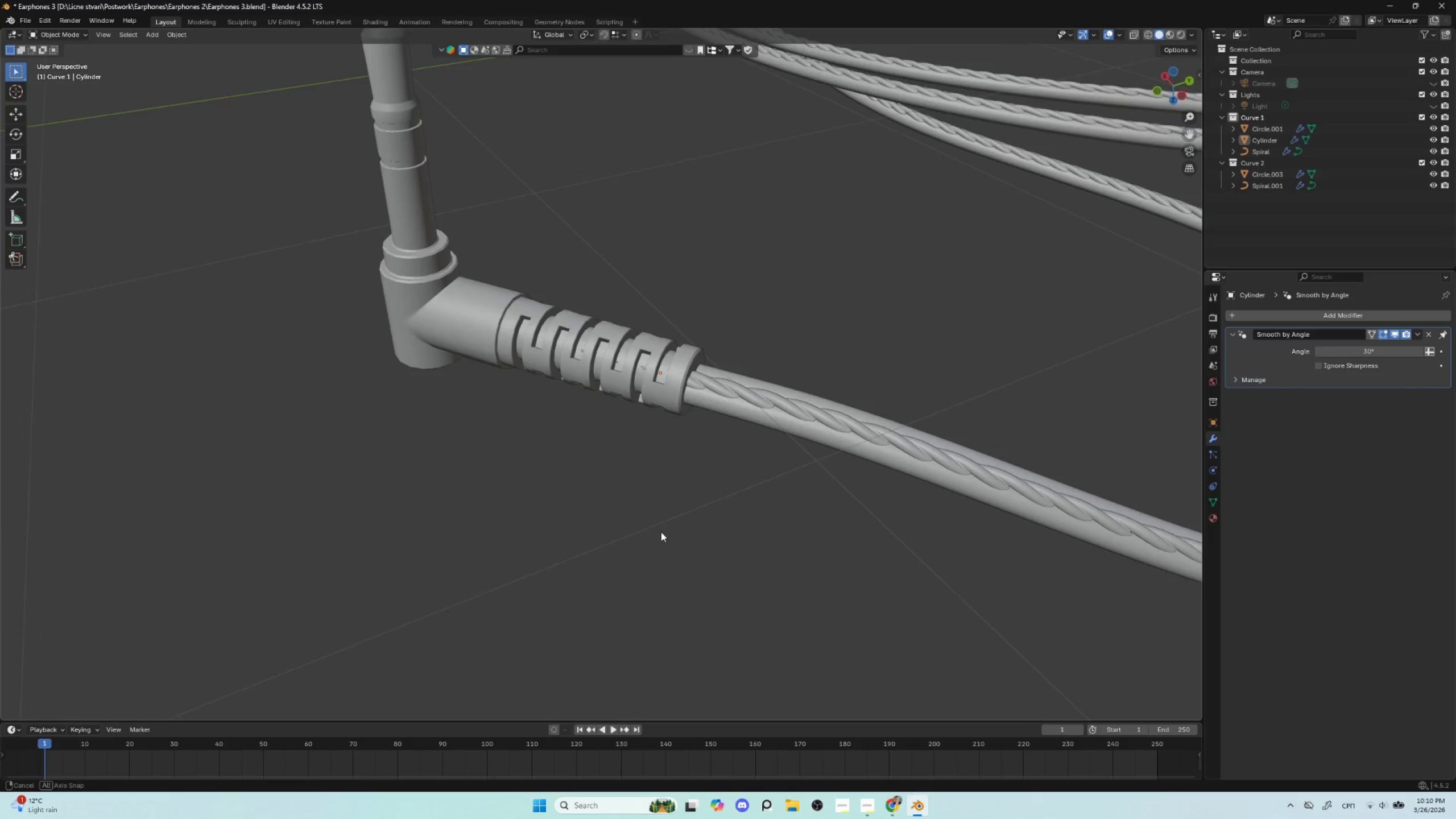 
hold_key(key=ShiftLeft, duration=0.48)
 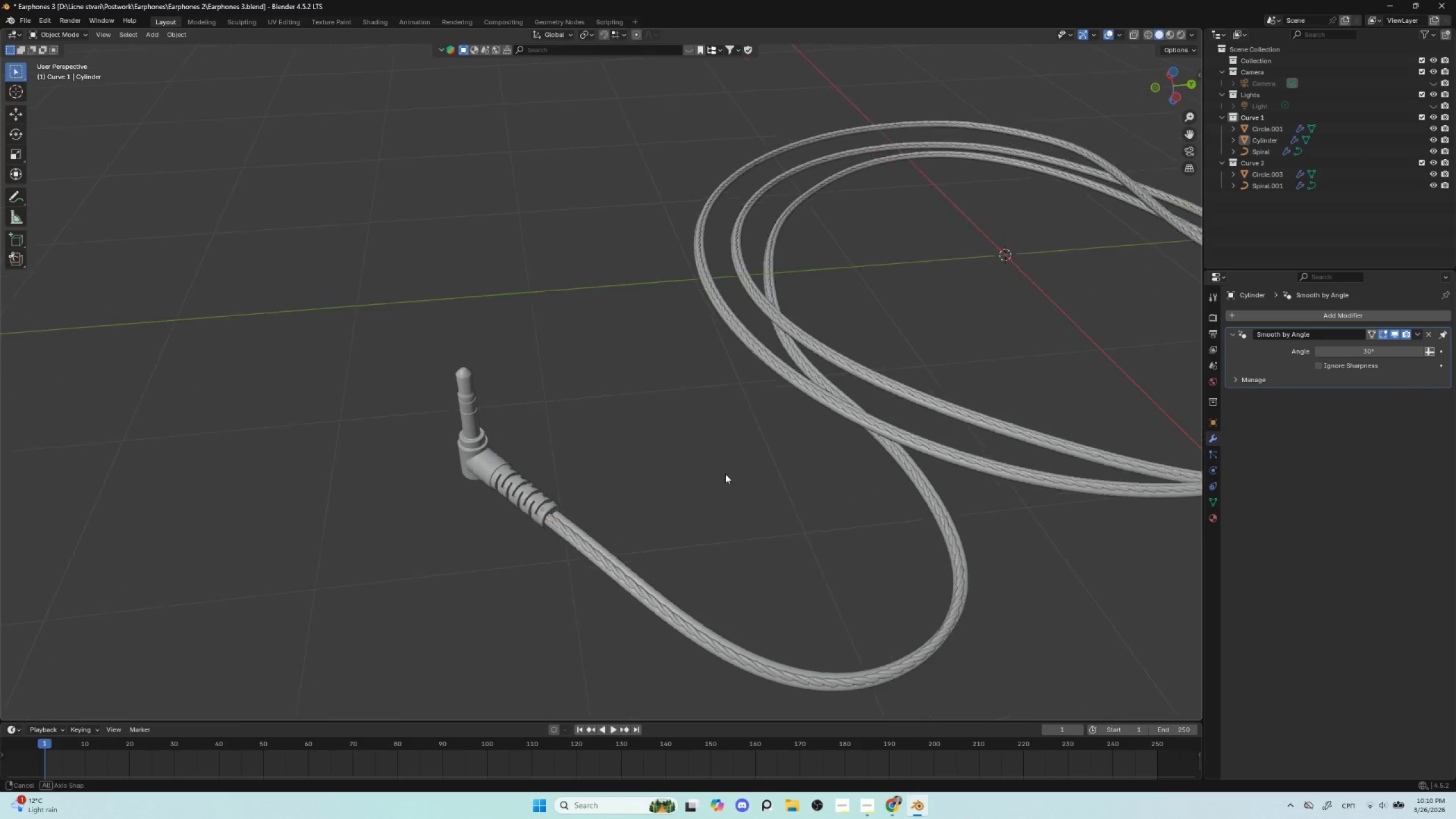 
scroll: coordinate [666, 519], scroll_direction: down, amount: 5.0
 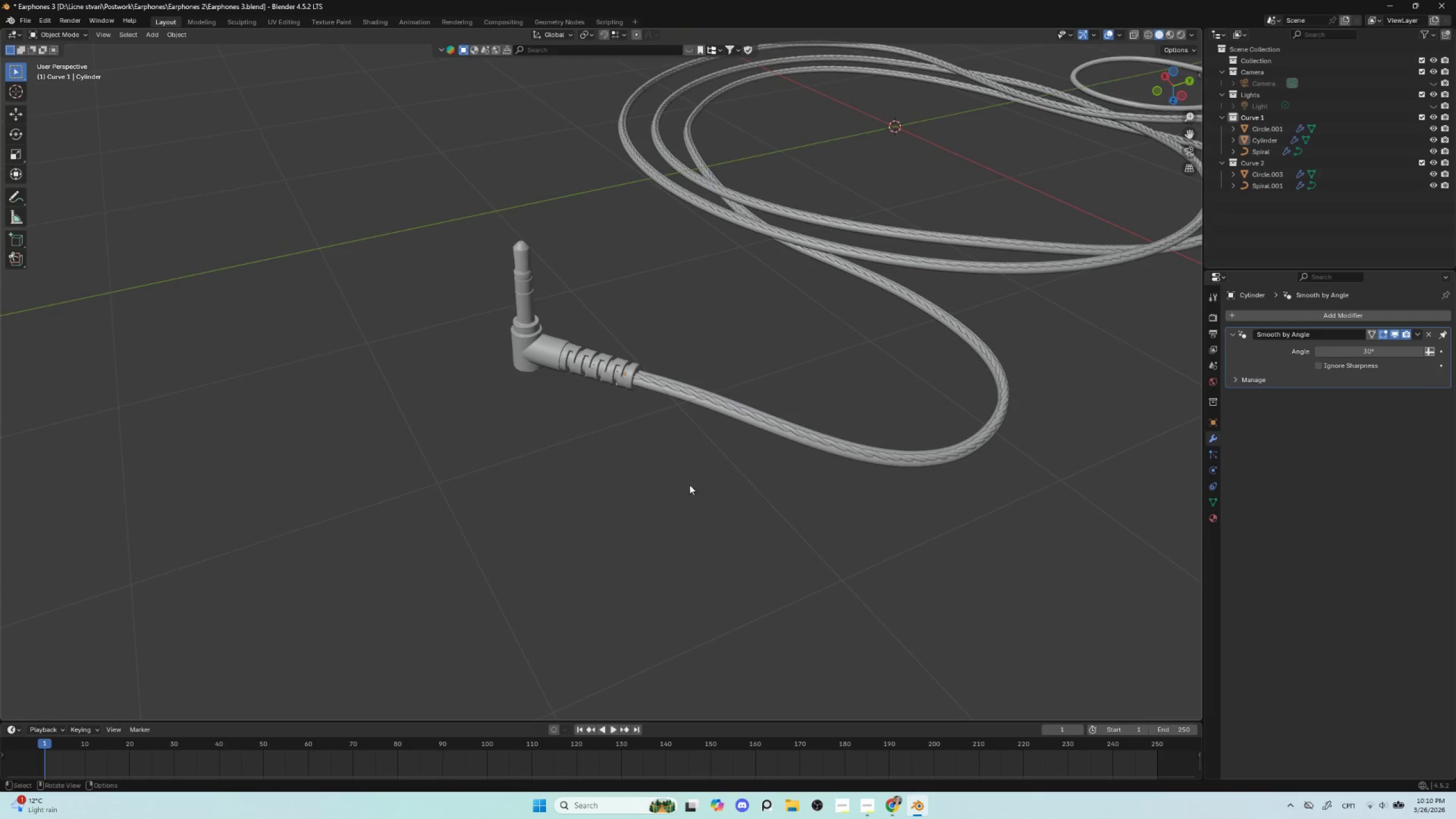 
hold_key(key=ShiftLeft, duration=0.55)
 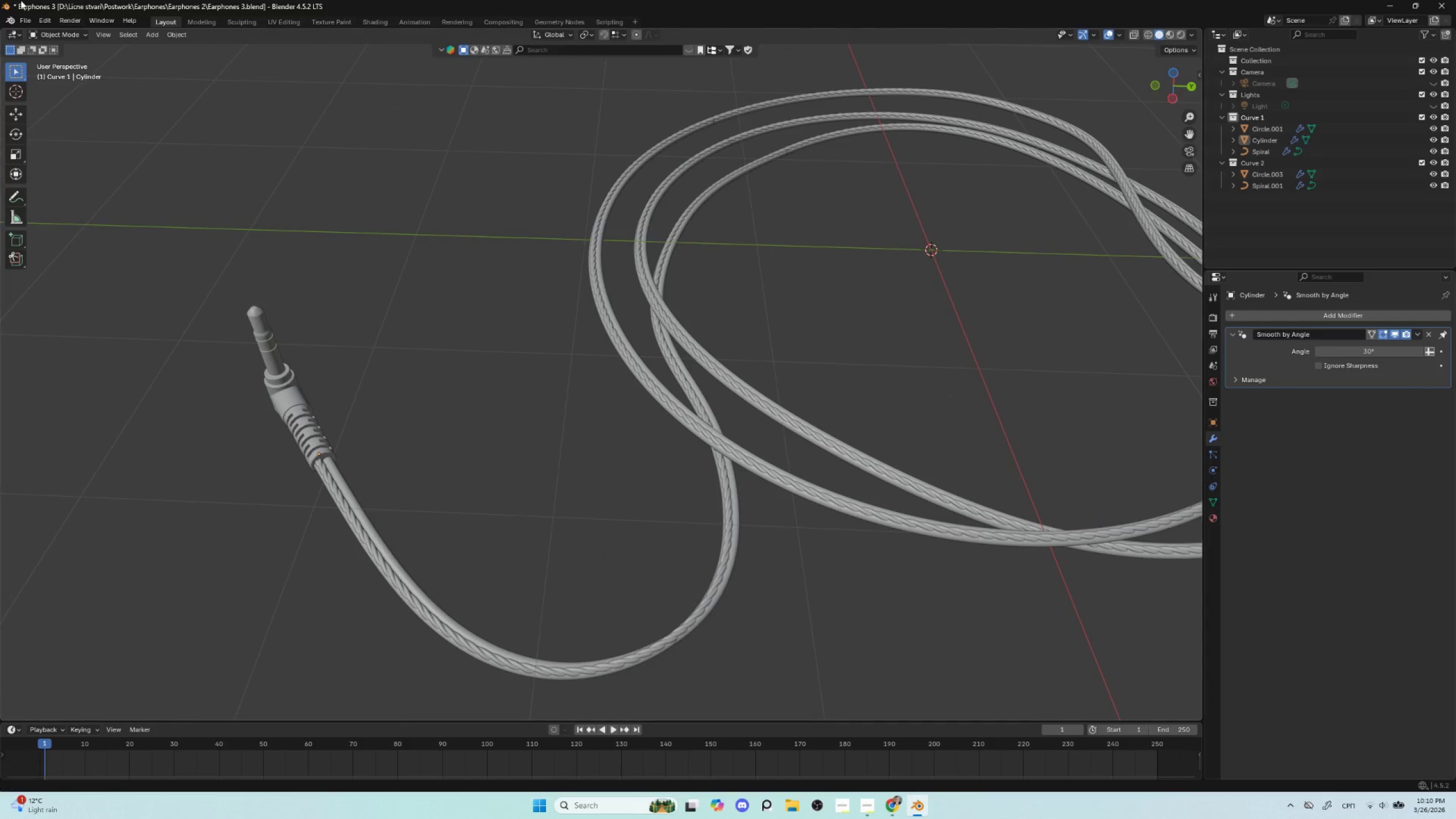 
hold_key(key=ShiftLeft, duration=9.98)
left_click([22, 19])
 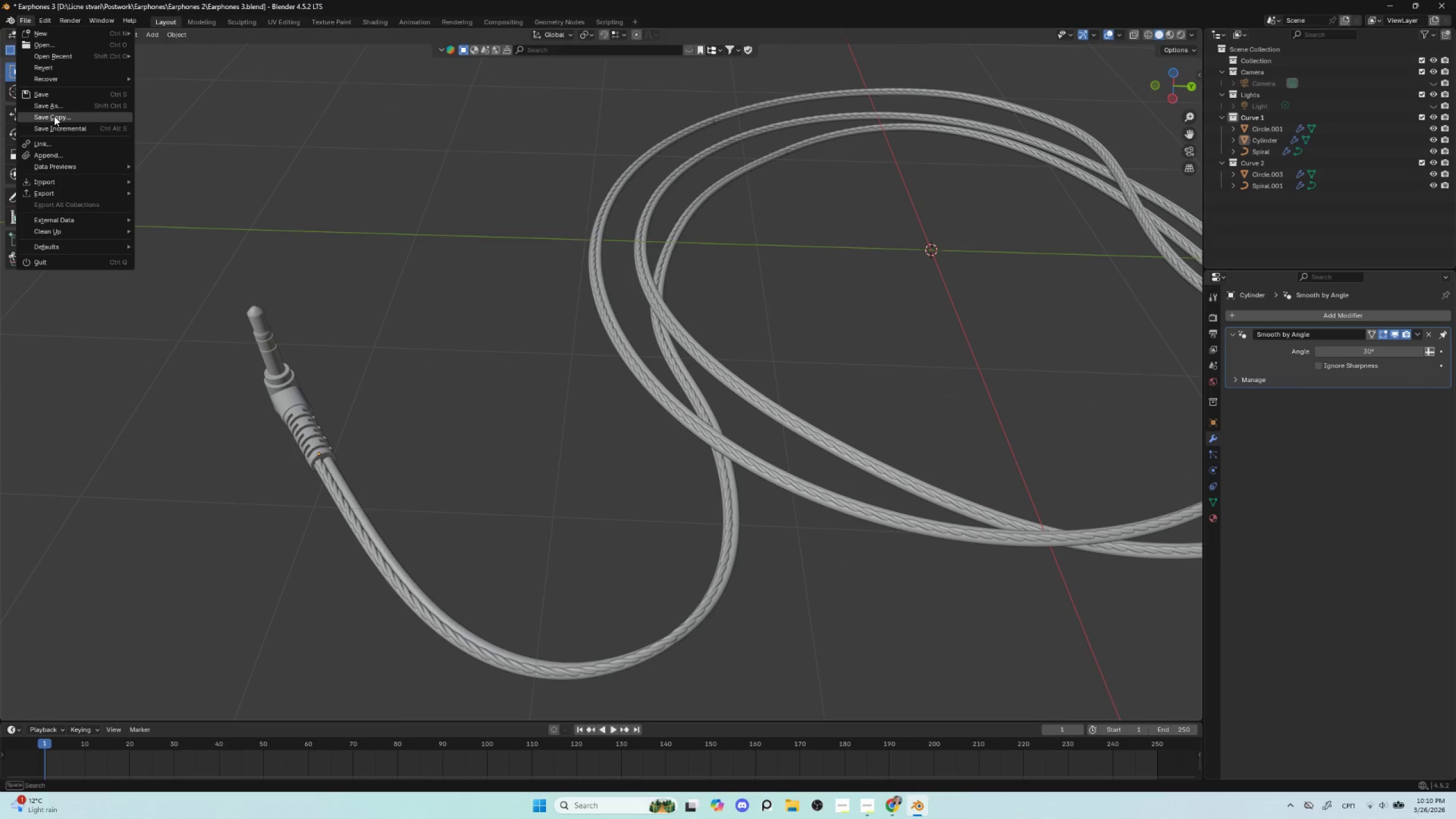 
left_click([54, 107])
 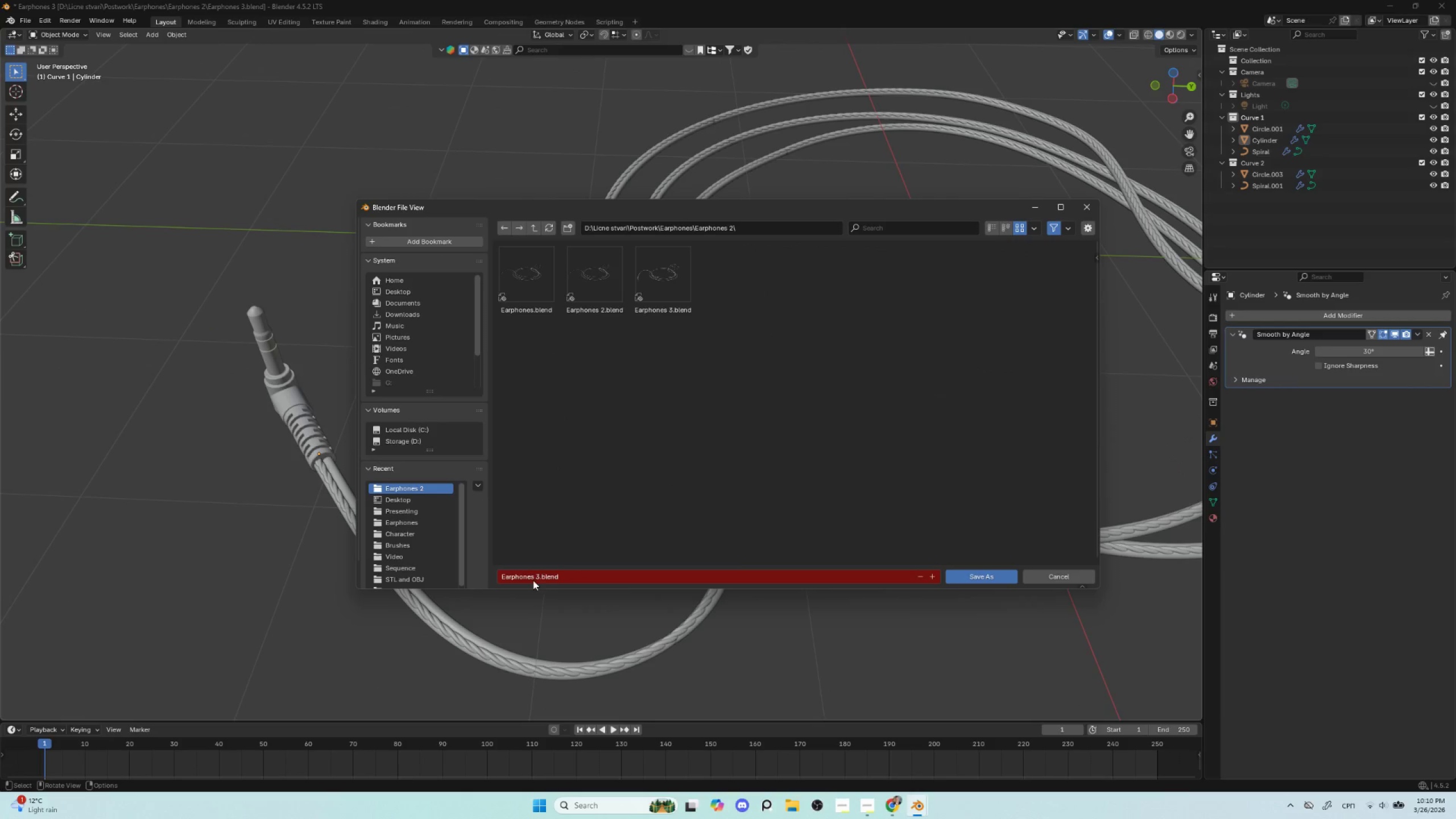 
left_click([534, 574])
 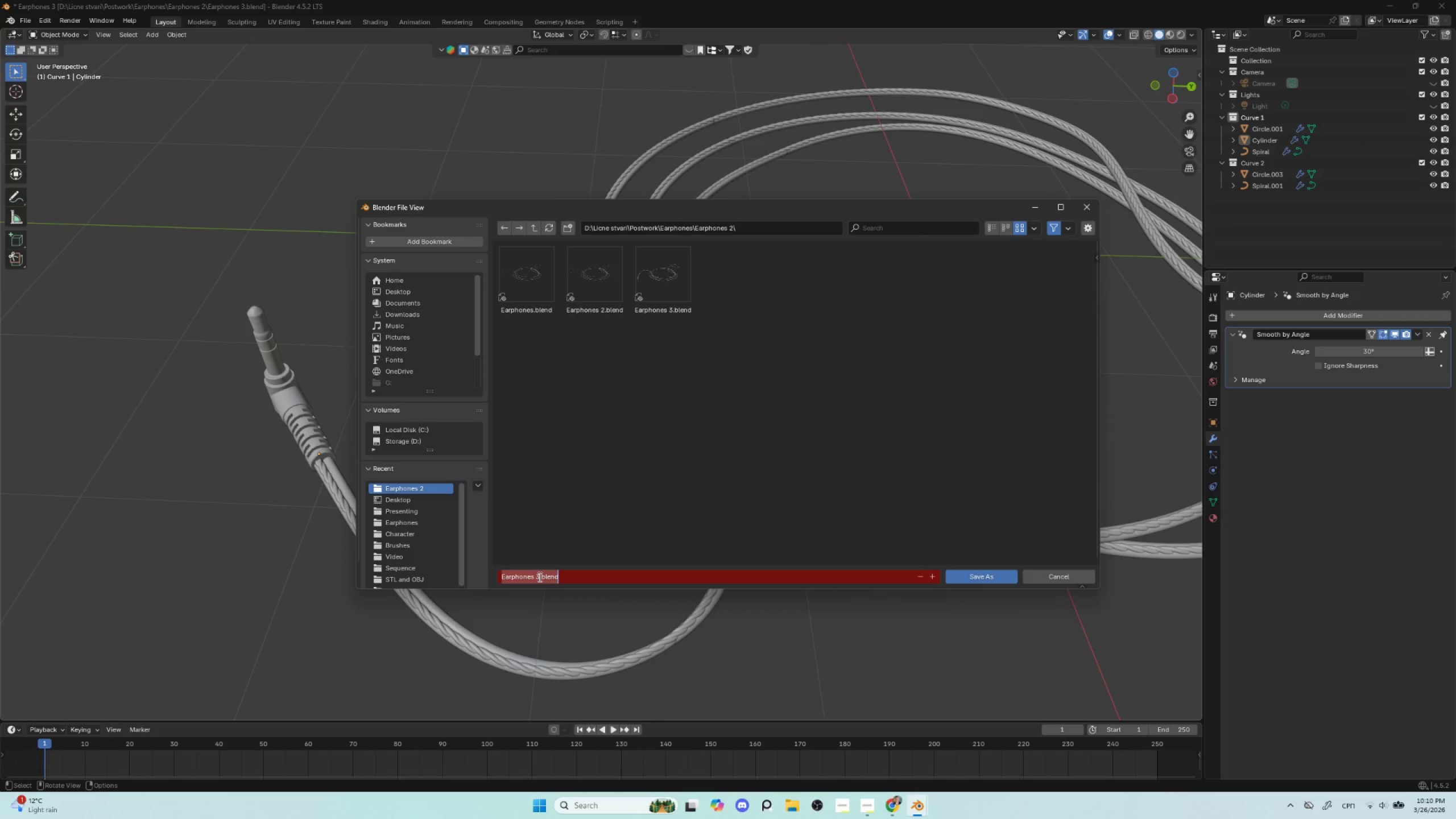 
left_click([539, 577])
 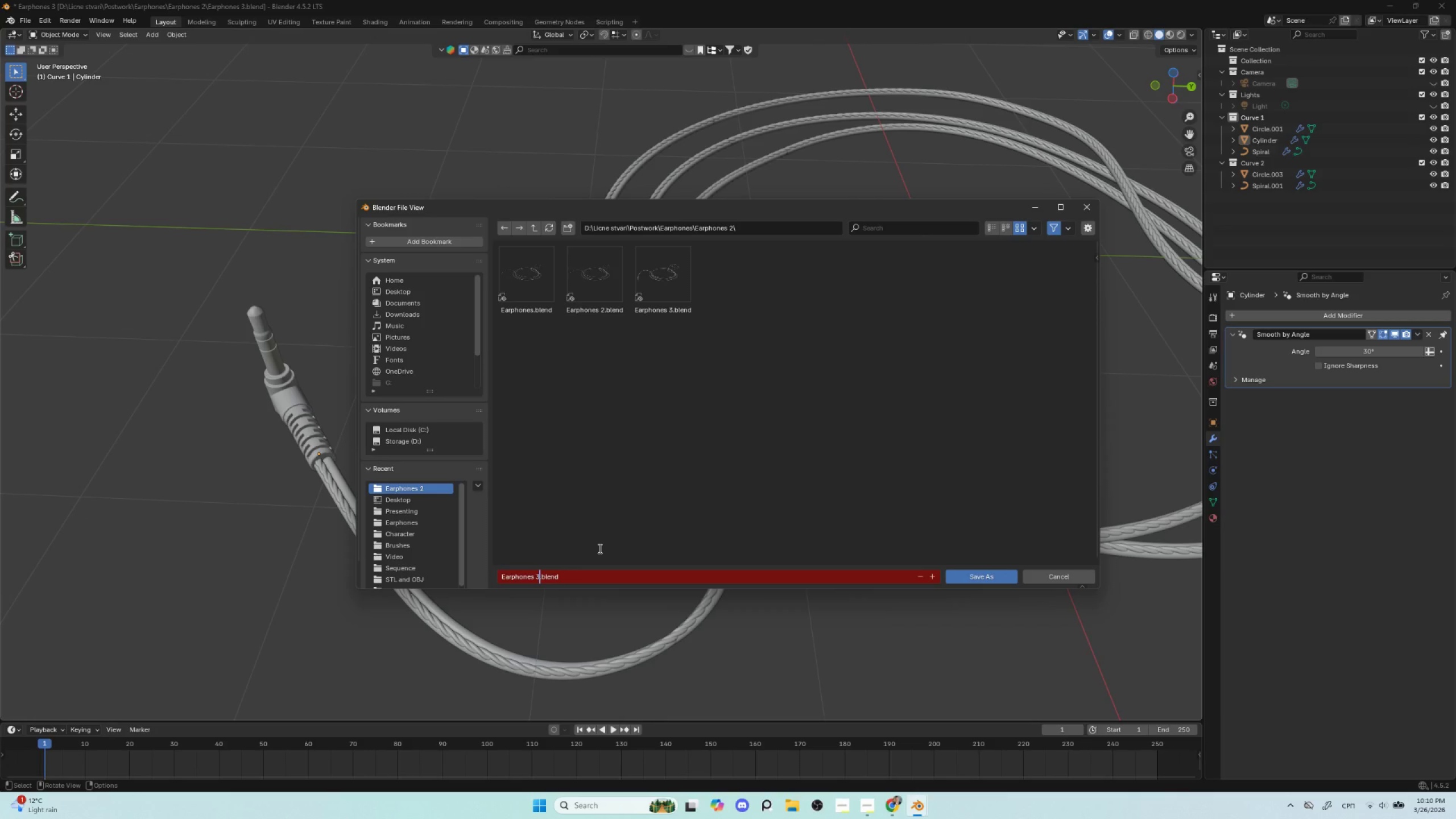 
key(Backspace)
 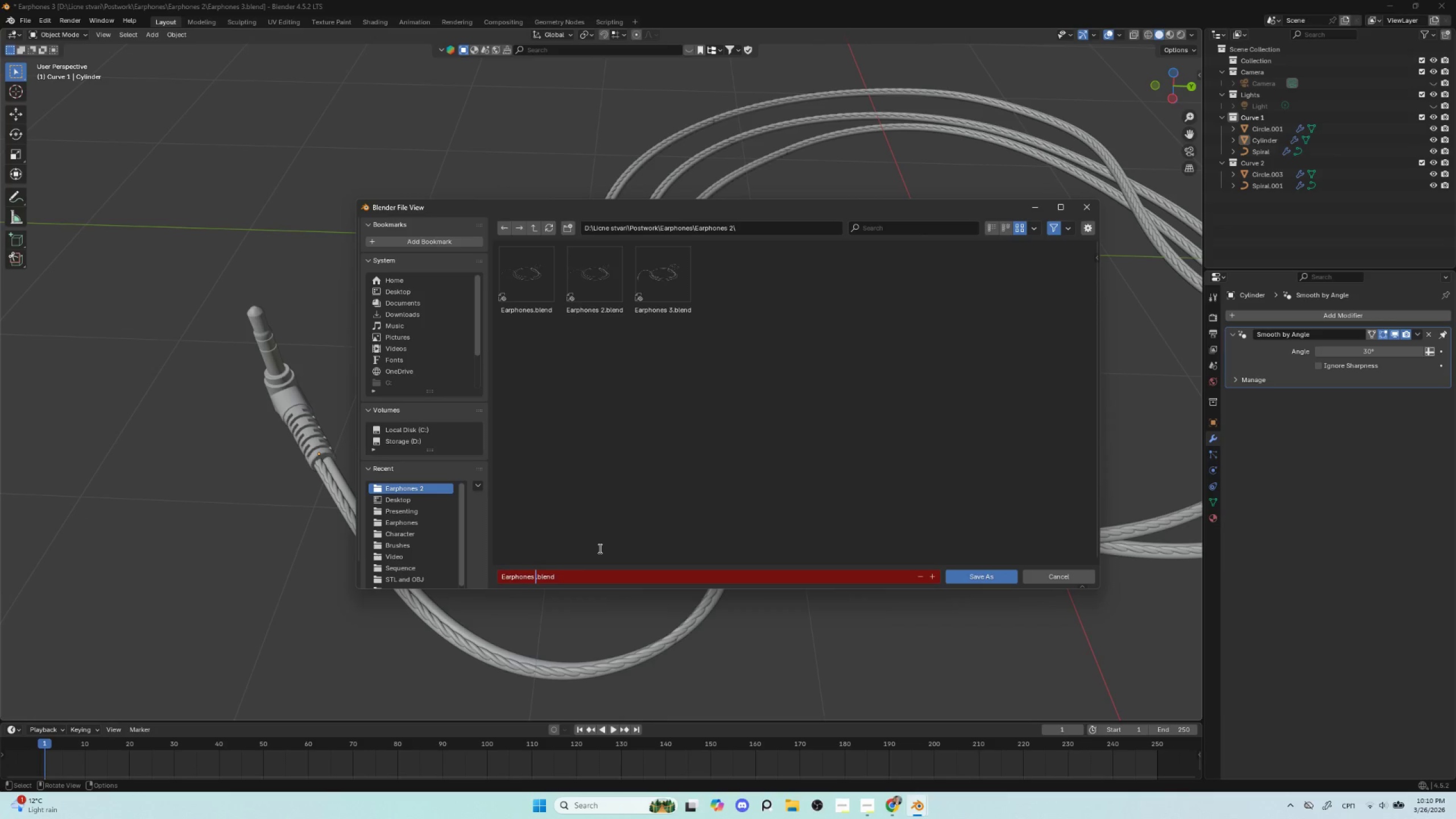 
key(4)
 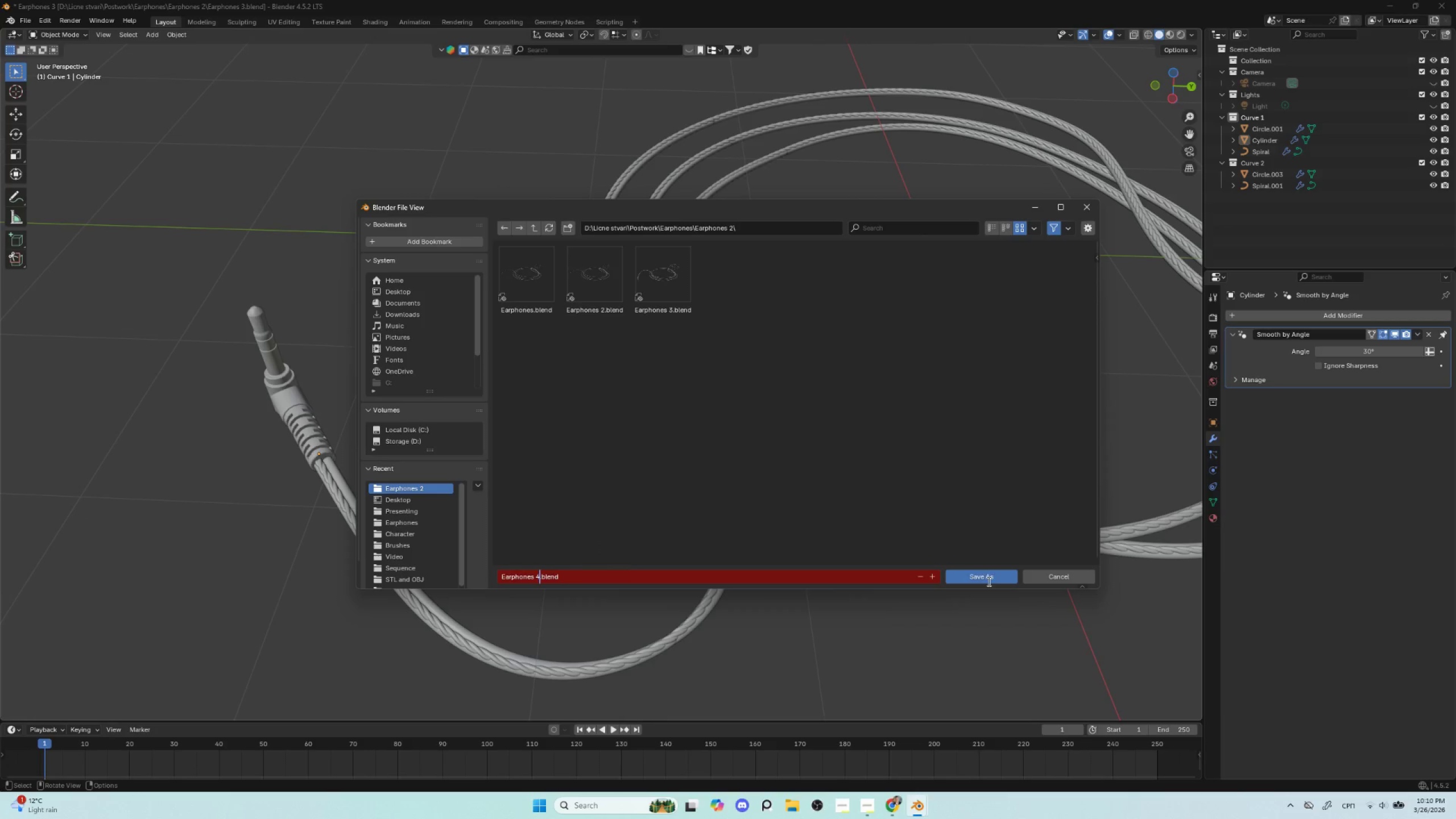 
left_click([982, 579])
 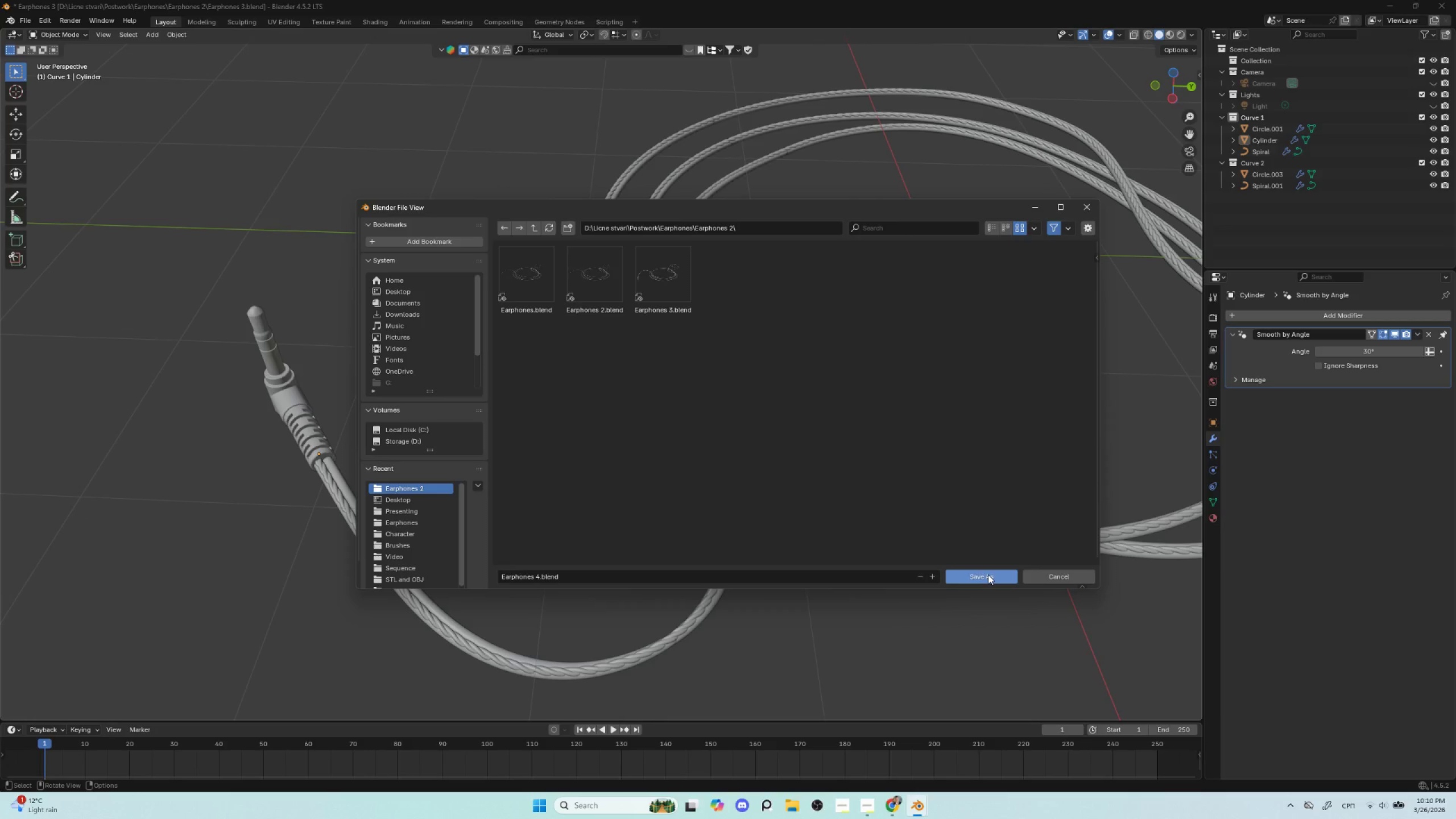 
left_click([988, 574])
 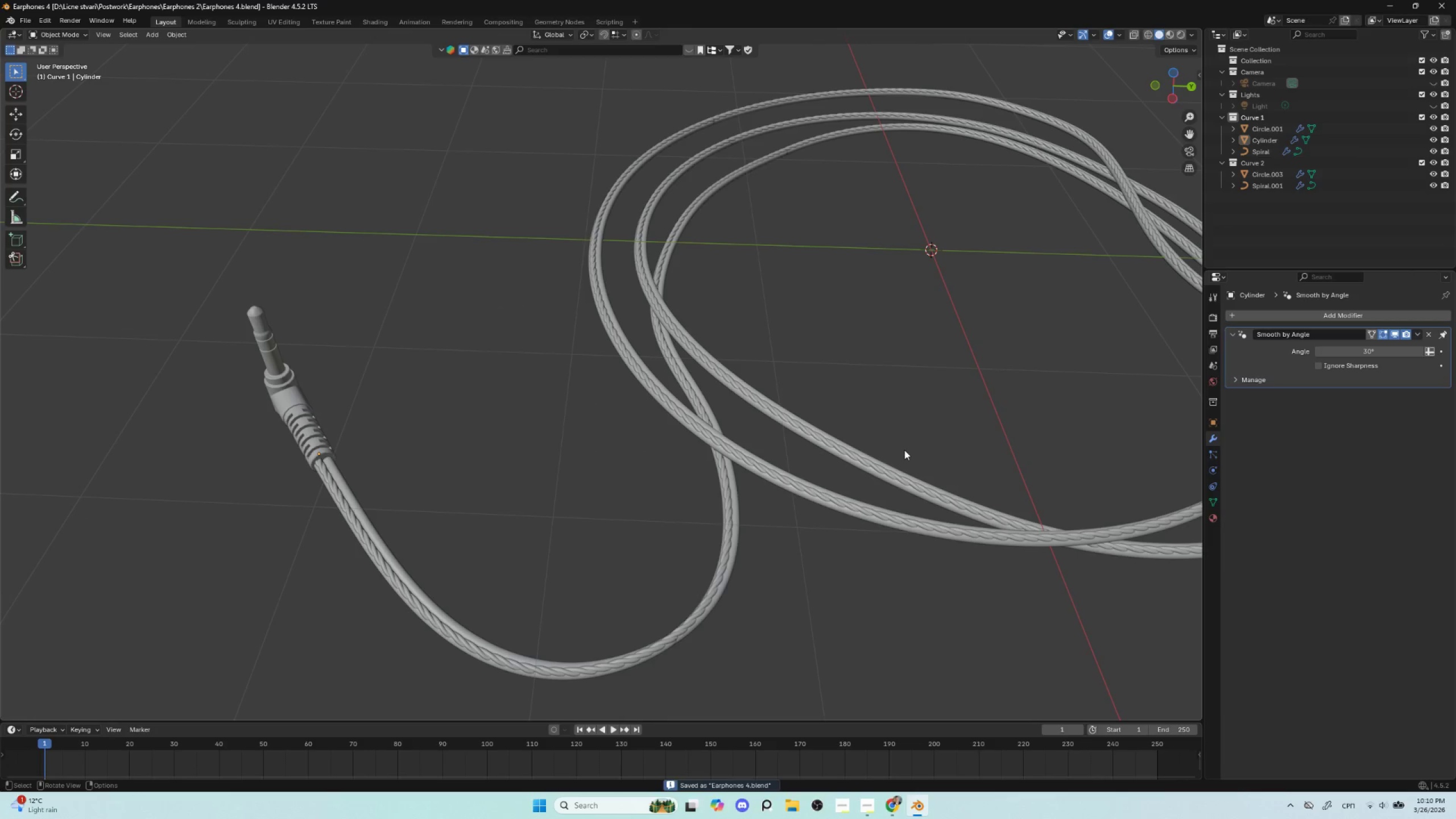 
hold_key(key=ShiftLeft, duration=0.58)
 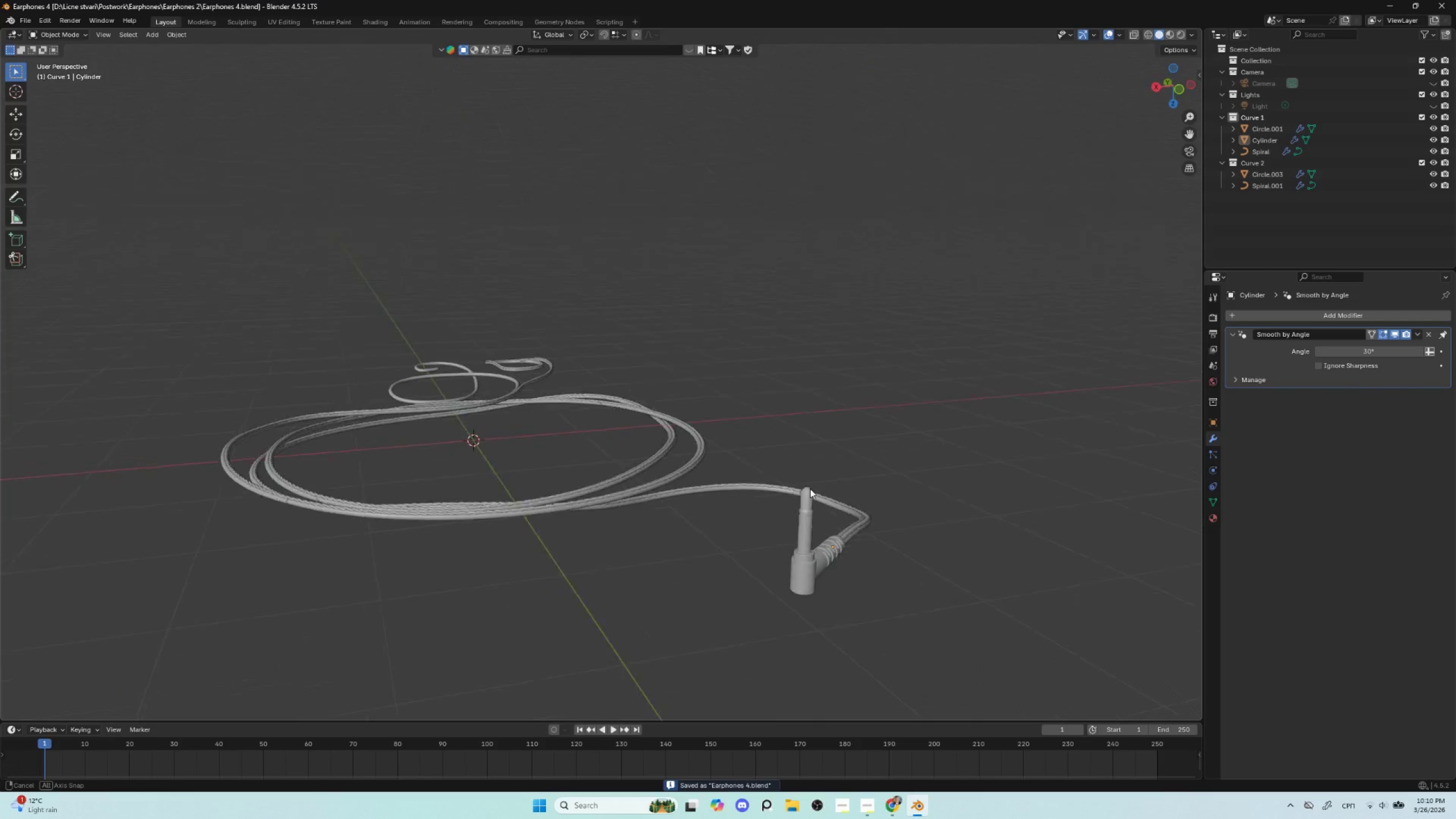 
scroll: coordinate [841, 494], scroll_direction: down, amount: 4.0
 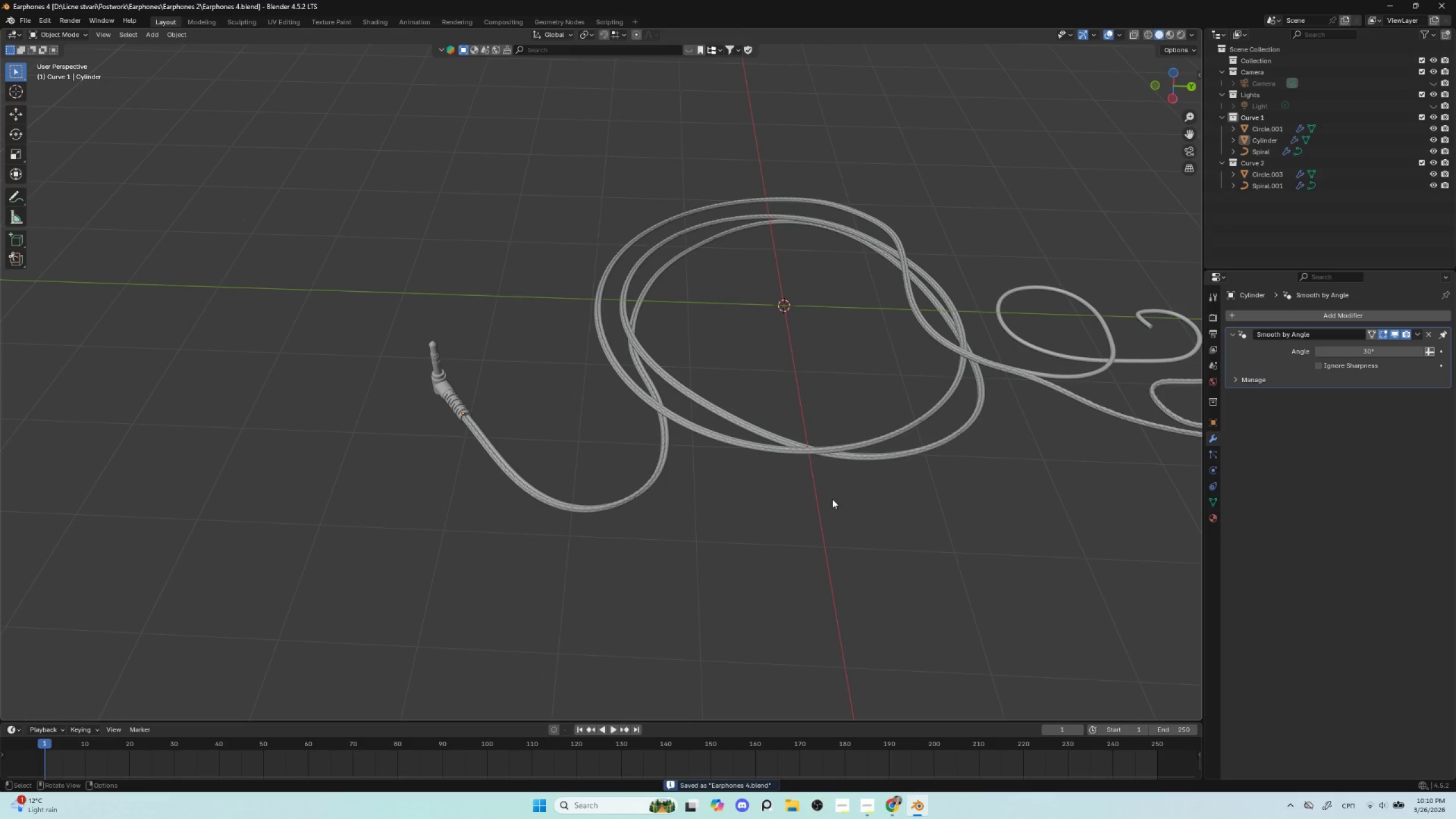 
hold_key(key=ShiftLeft, duration=0.62)
 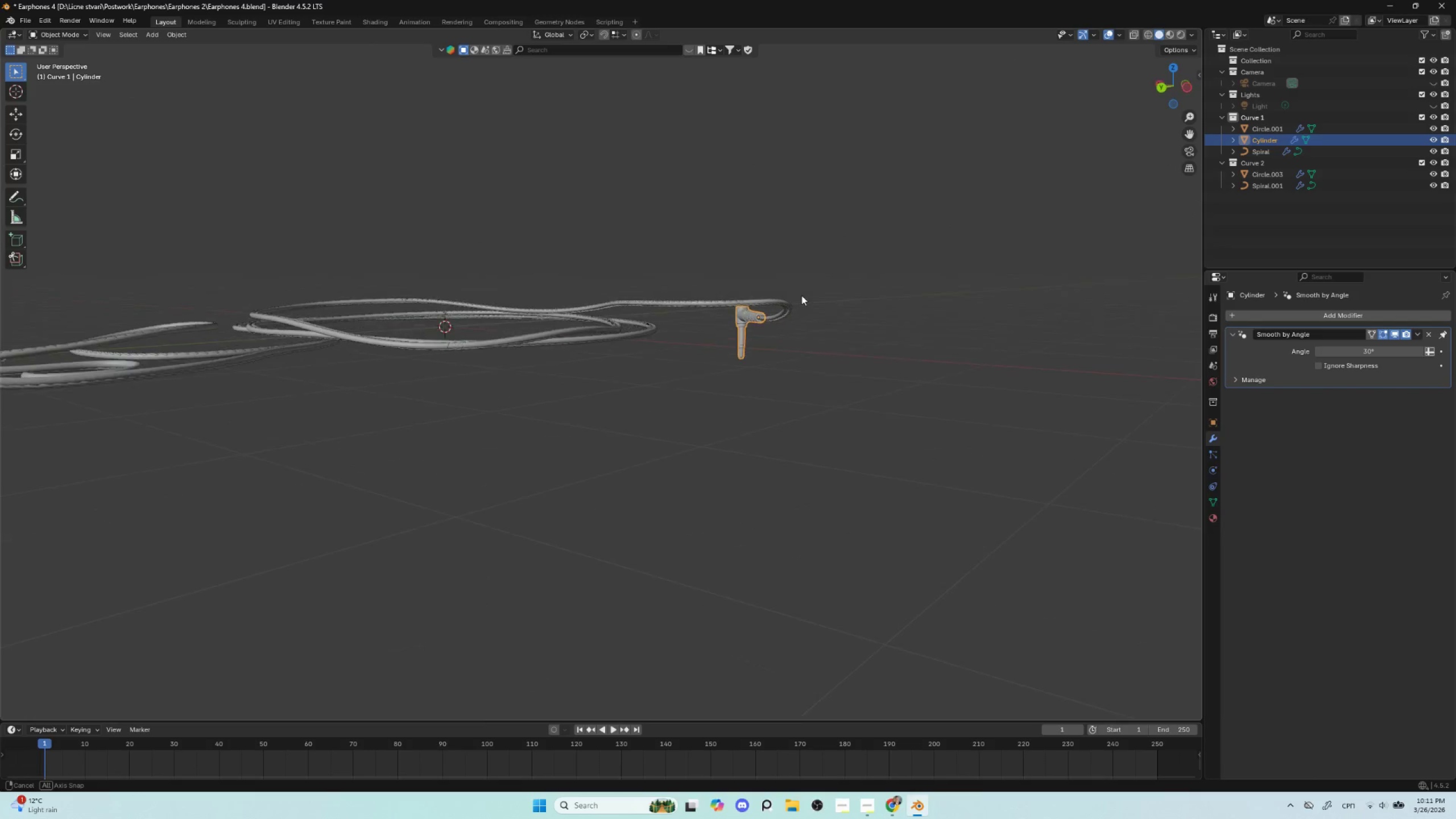 
hold_key(key=ShiftLeft, duration=0.47)
 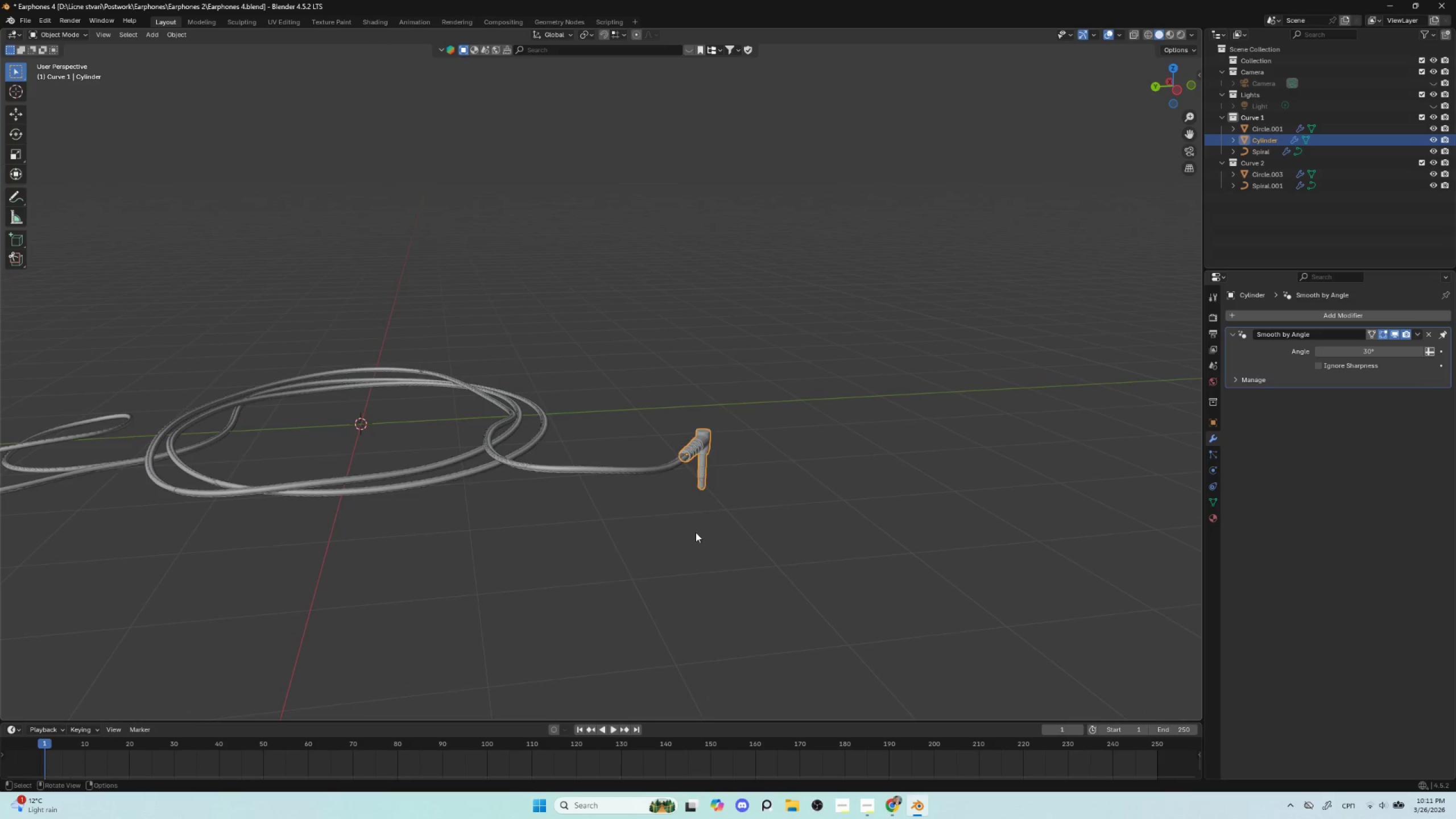 
scroll: coordinate [695, 532], scroll_direction: up, amount: 4.0
 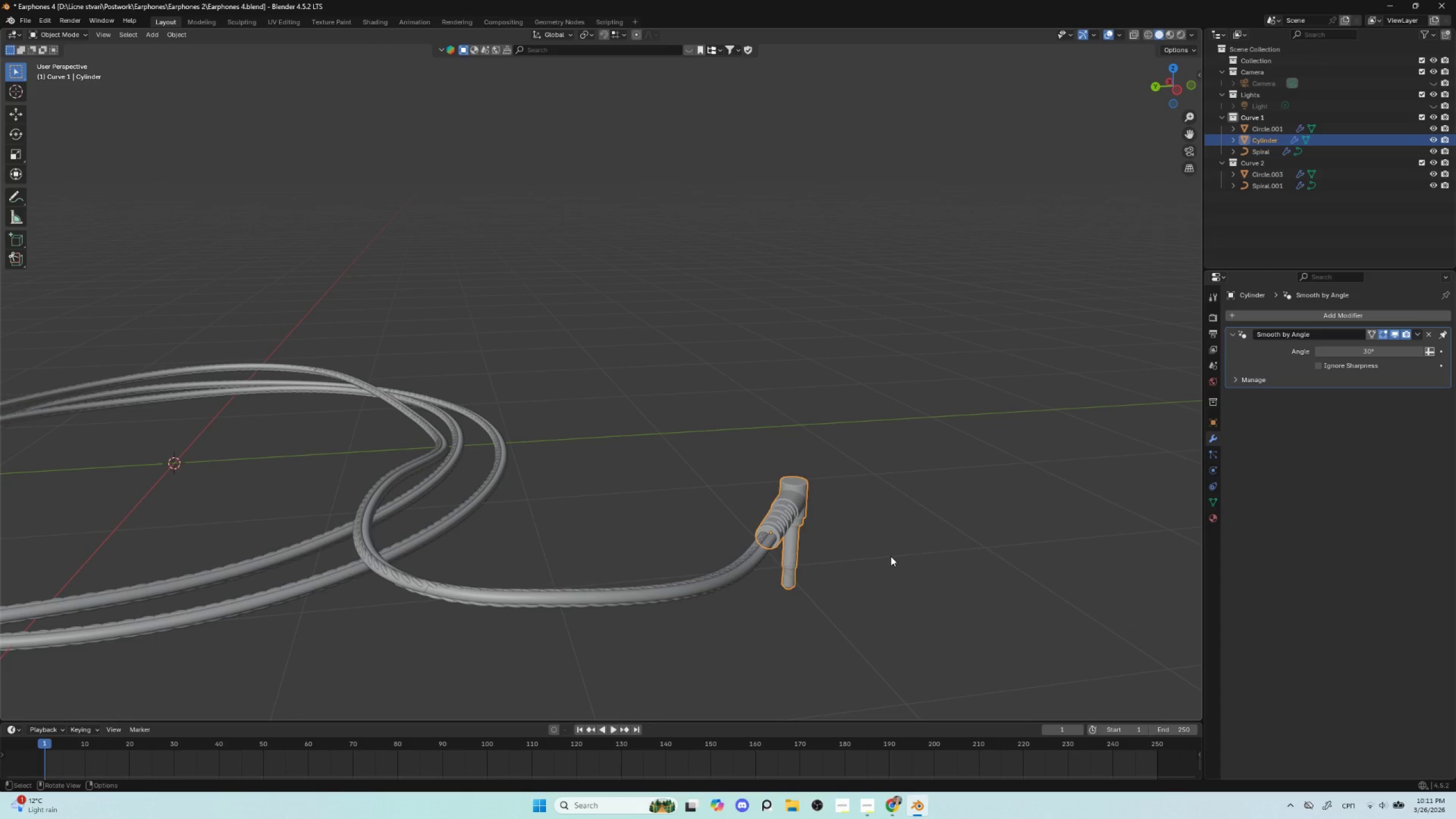 
type(ryy)
 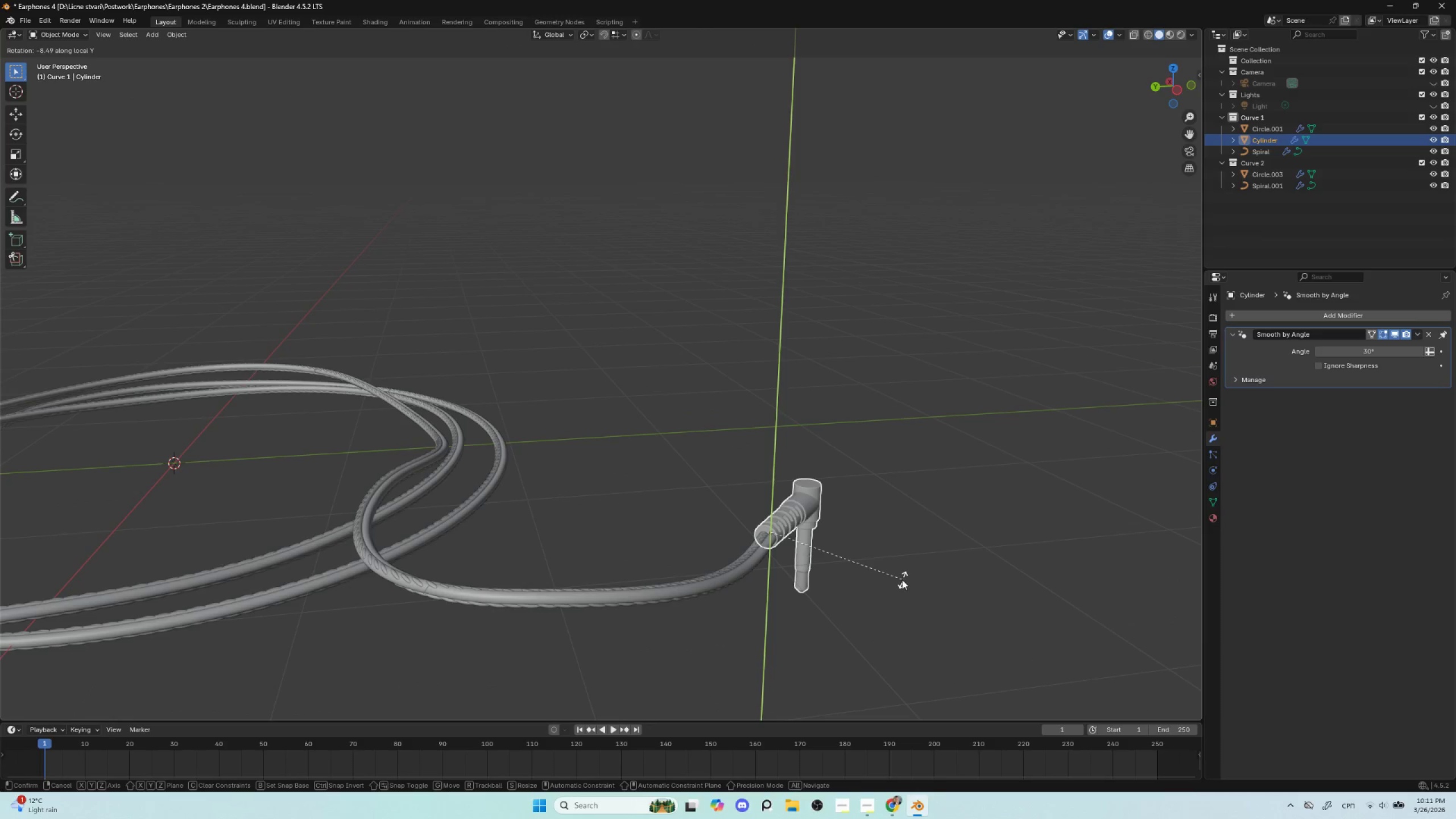 
type(zz)
 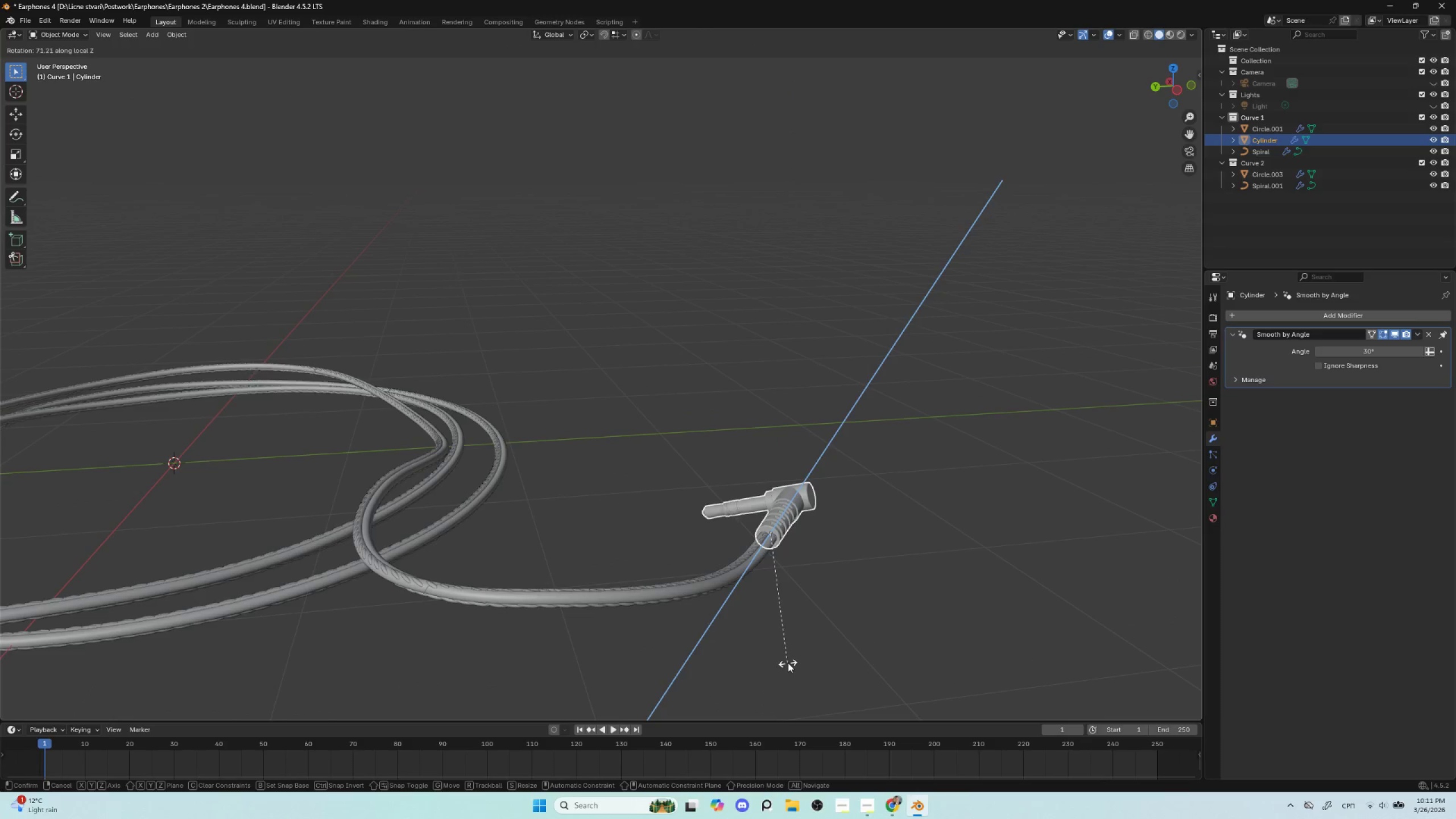 
left_click([788, 663])
 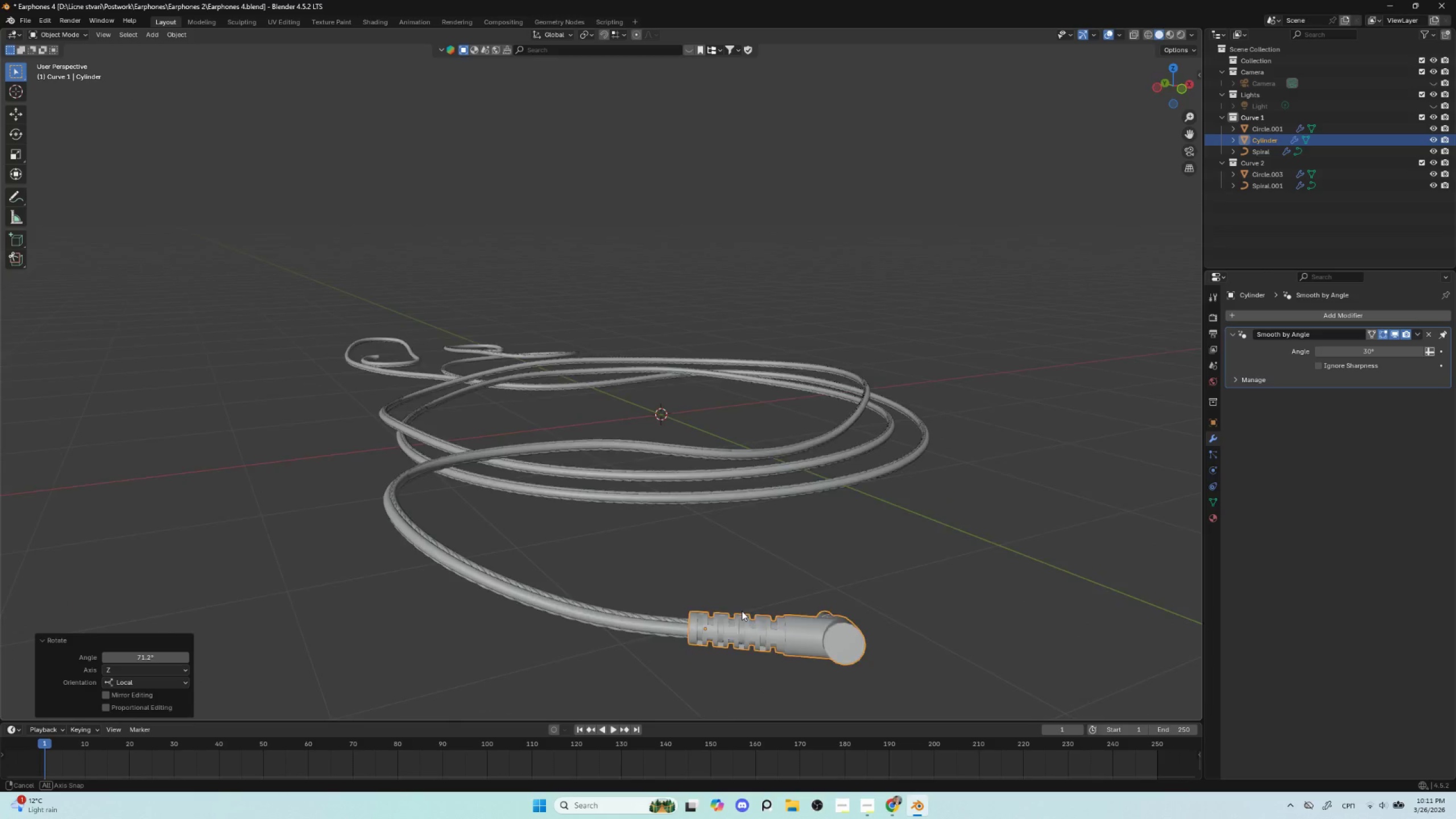 
hold_key(key=AltLeft, duration=1.25)
 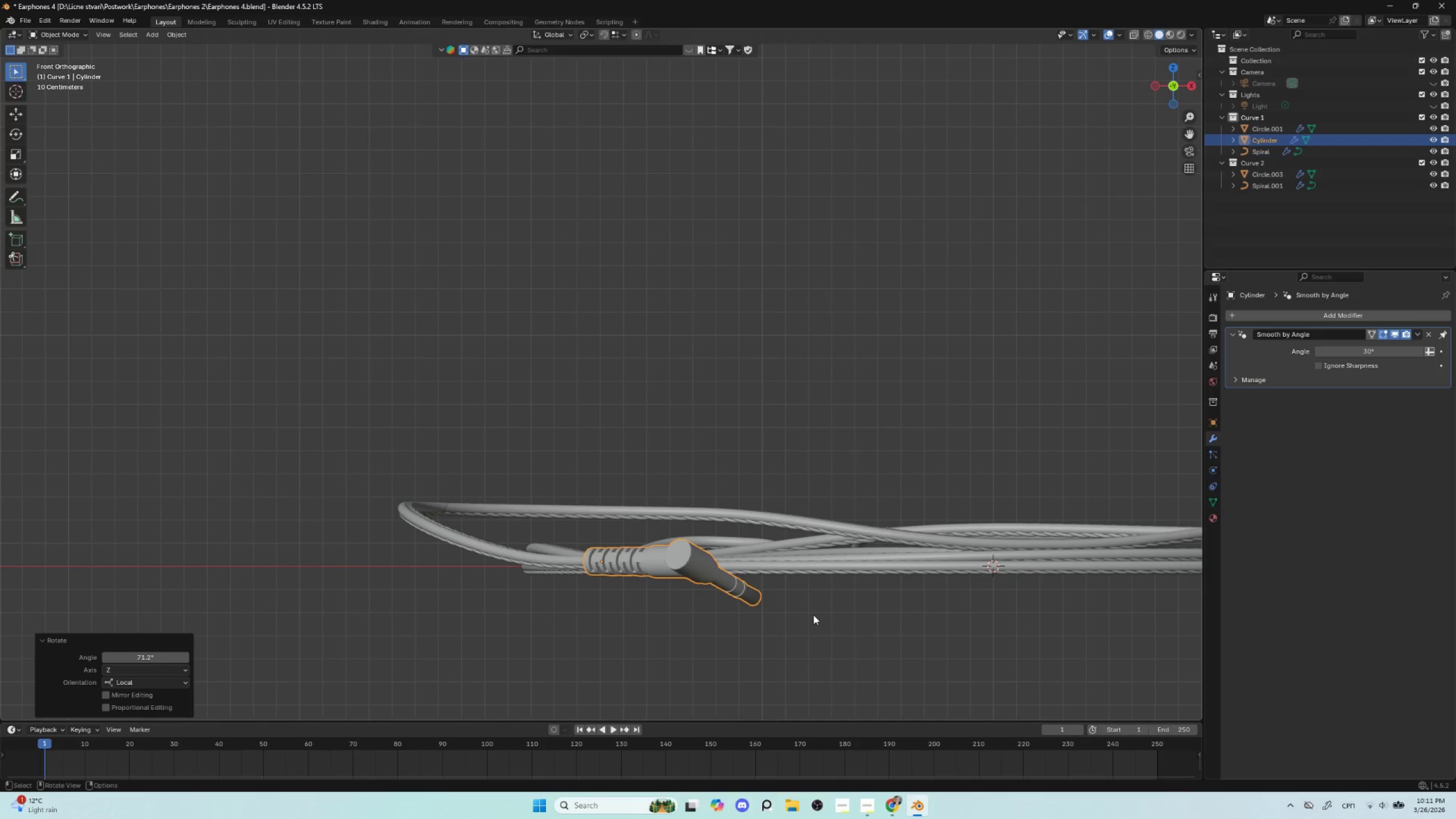 
type(rzz)
 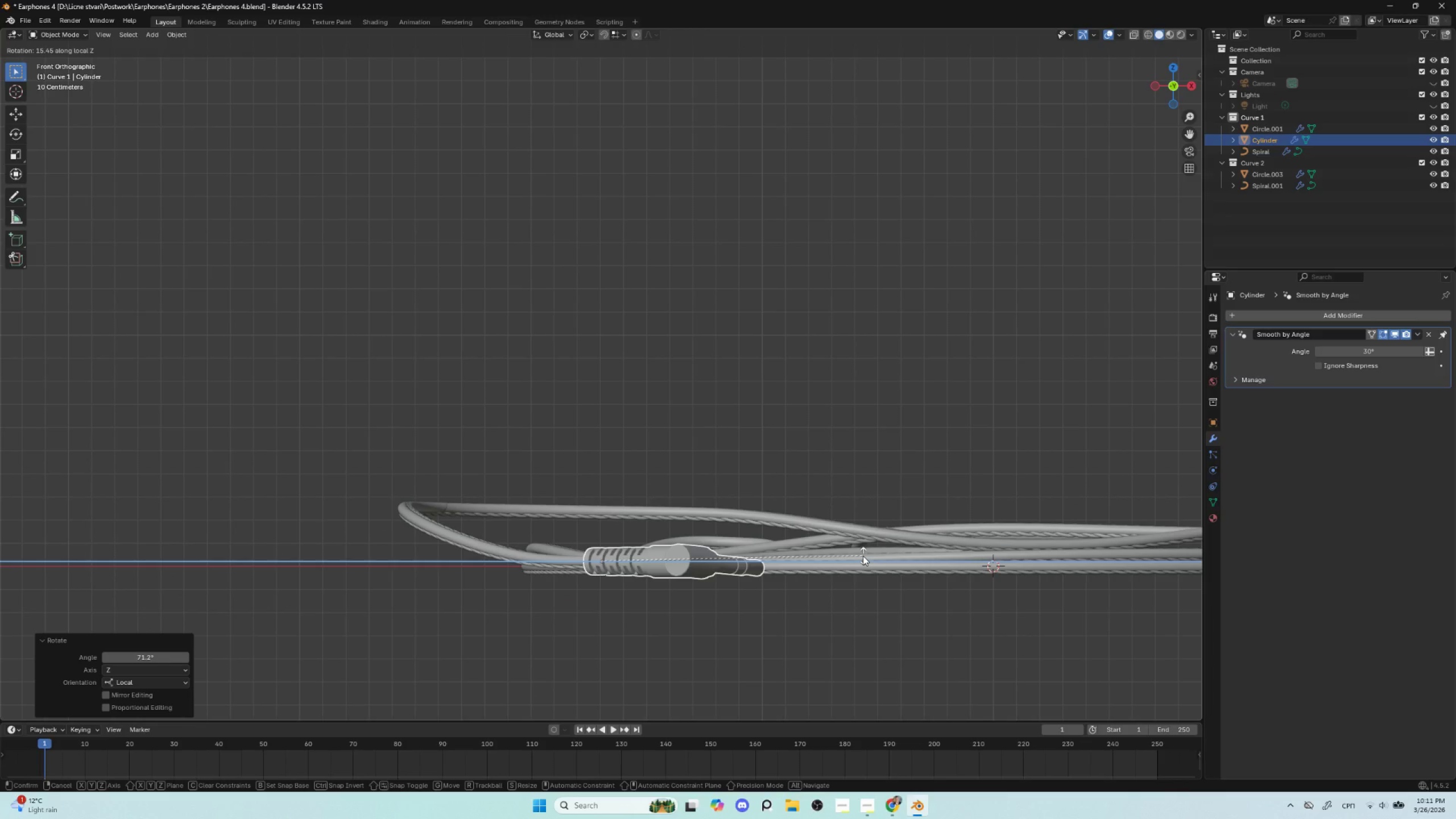 
left_click([863, 556])
 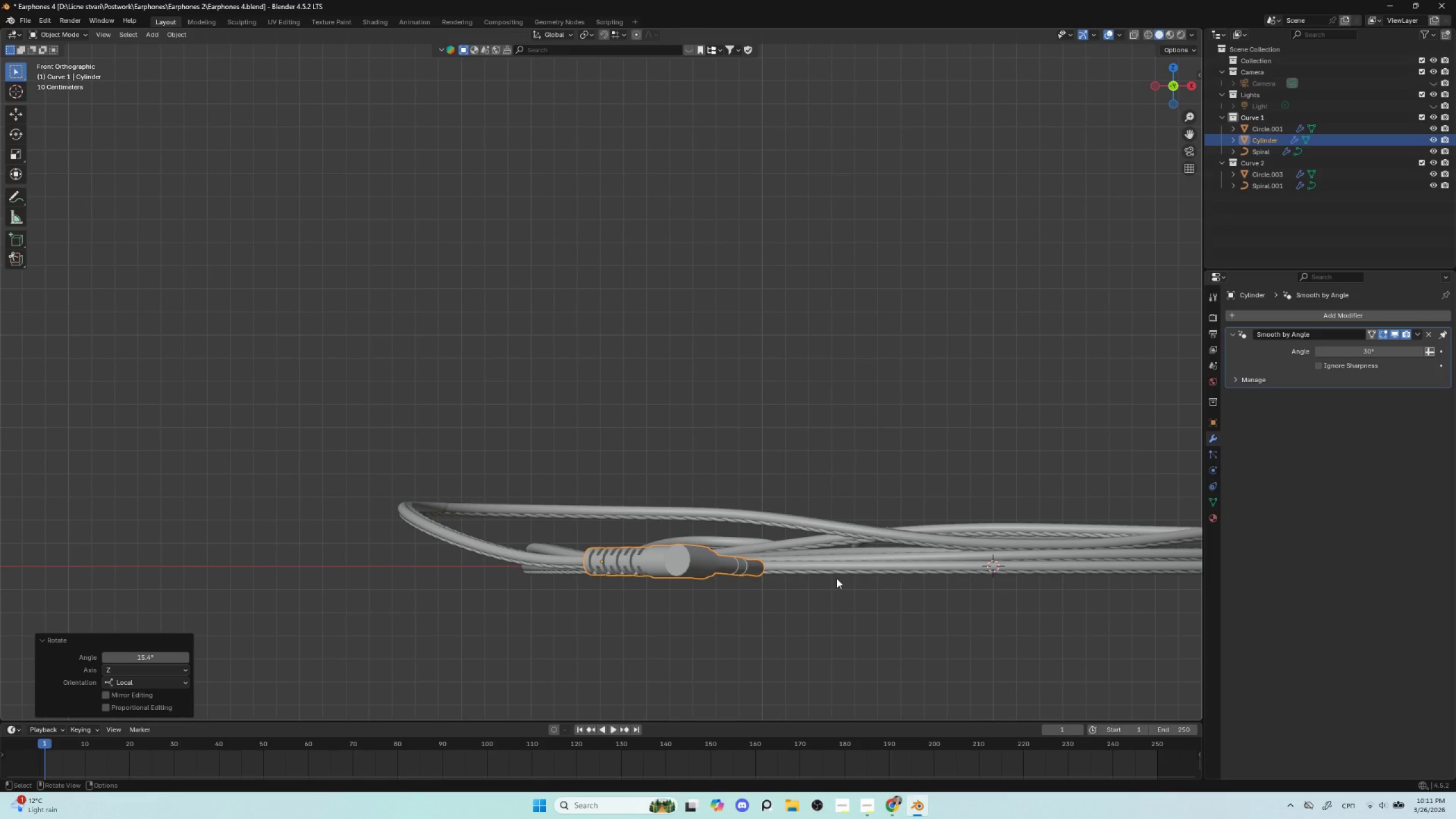 
scroll: coordinate [835, 586], scroll_direction: down, amount: 3.0
 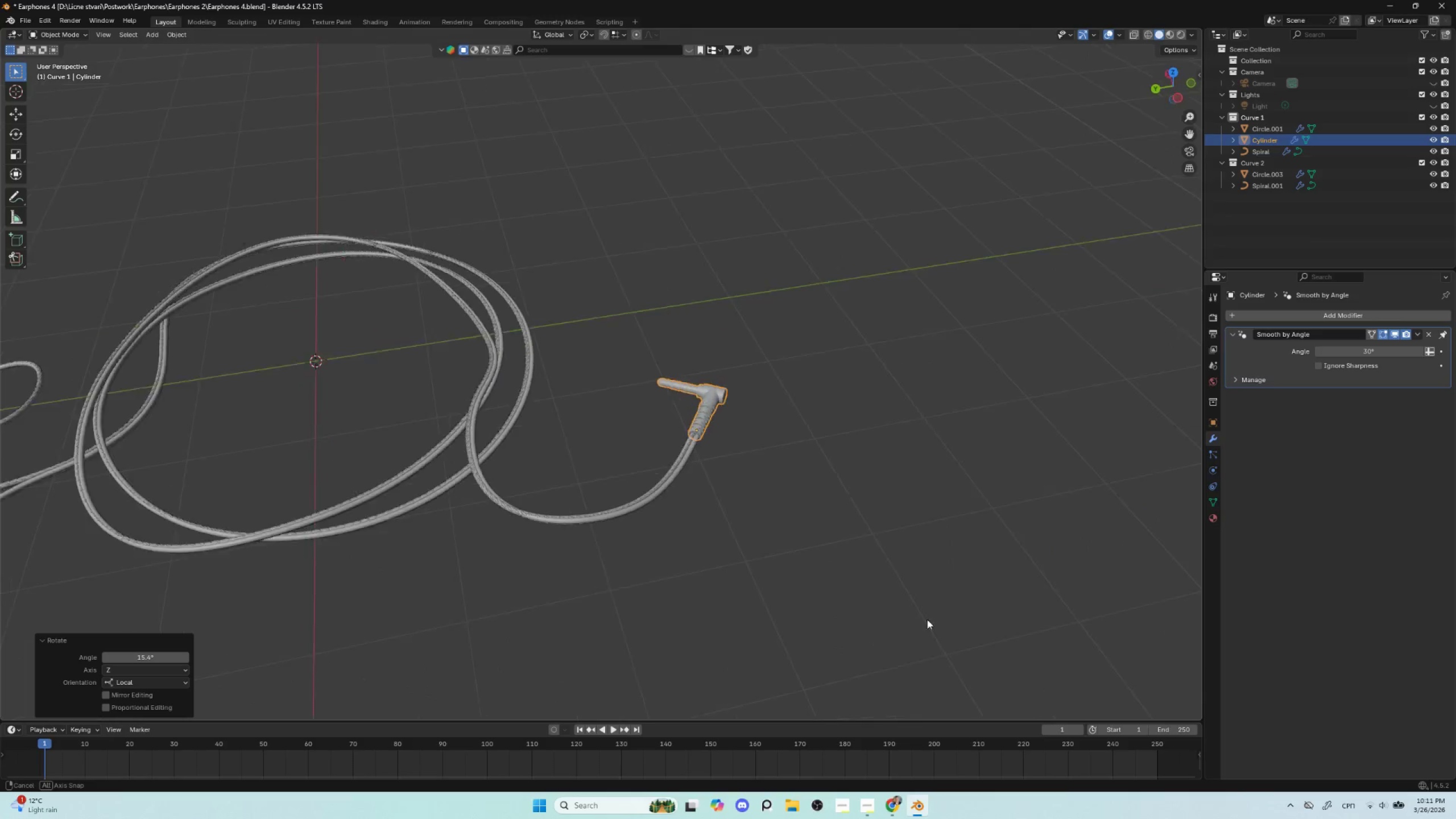 
hold_key(key=AltLeft, duration=0.5)
 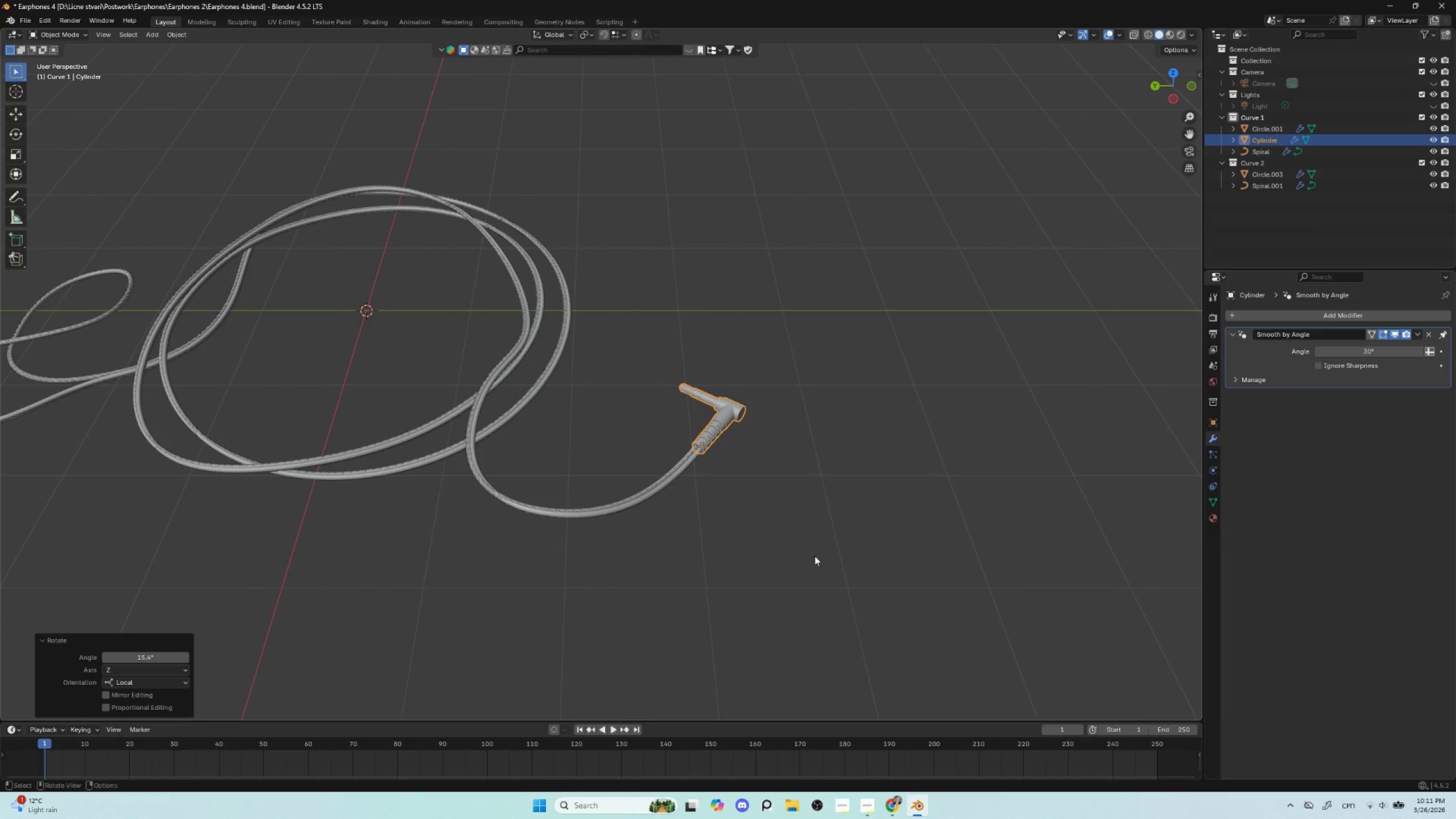 
hold_key(key=ShiftLeft, duration=0.45)
 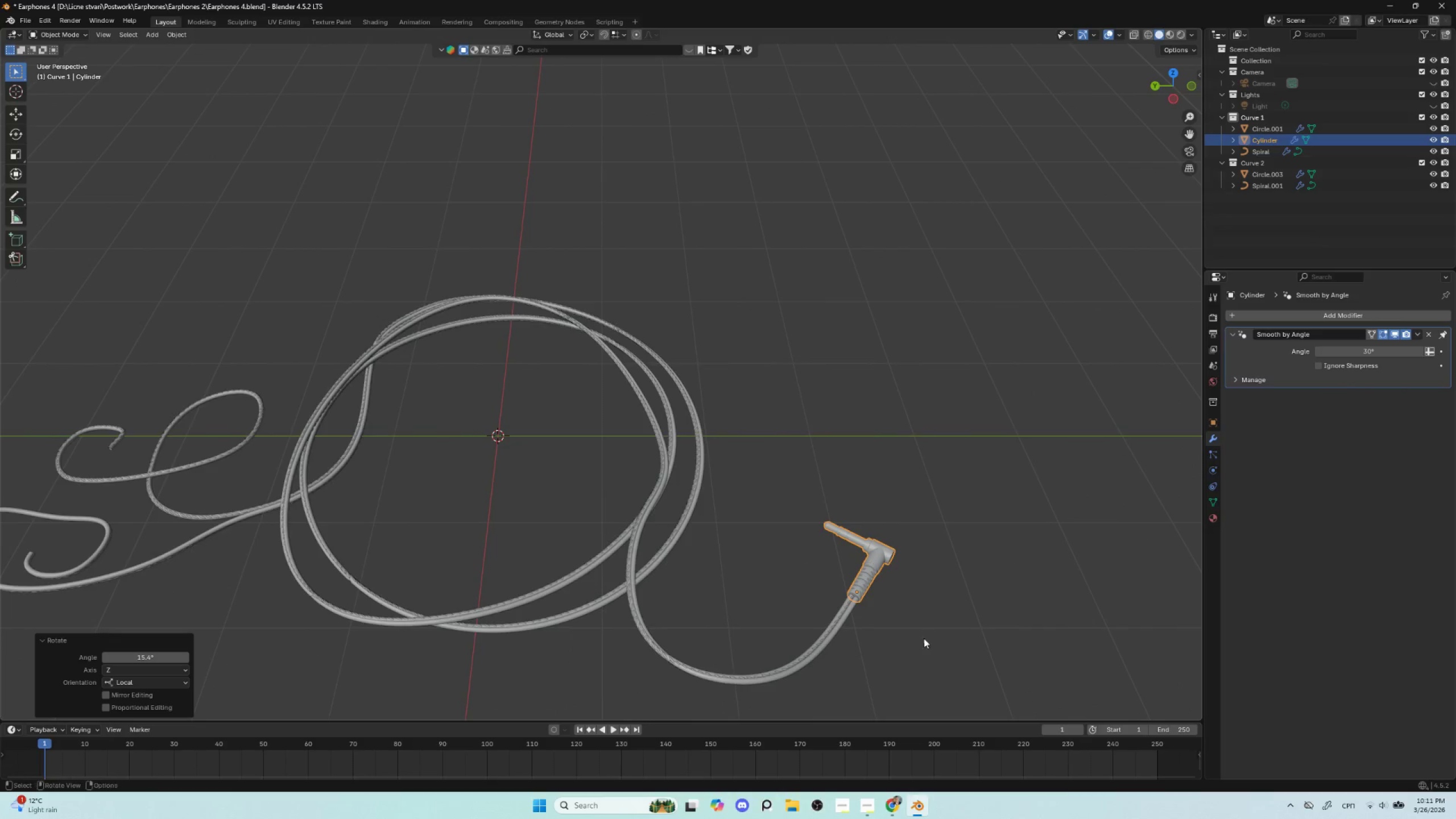 
hold_key(key=ShiftLeft, duration=0.52)
 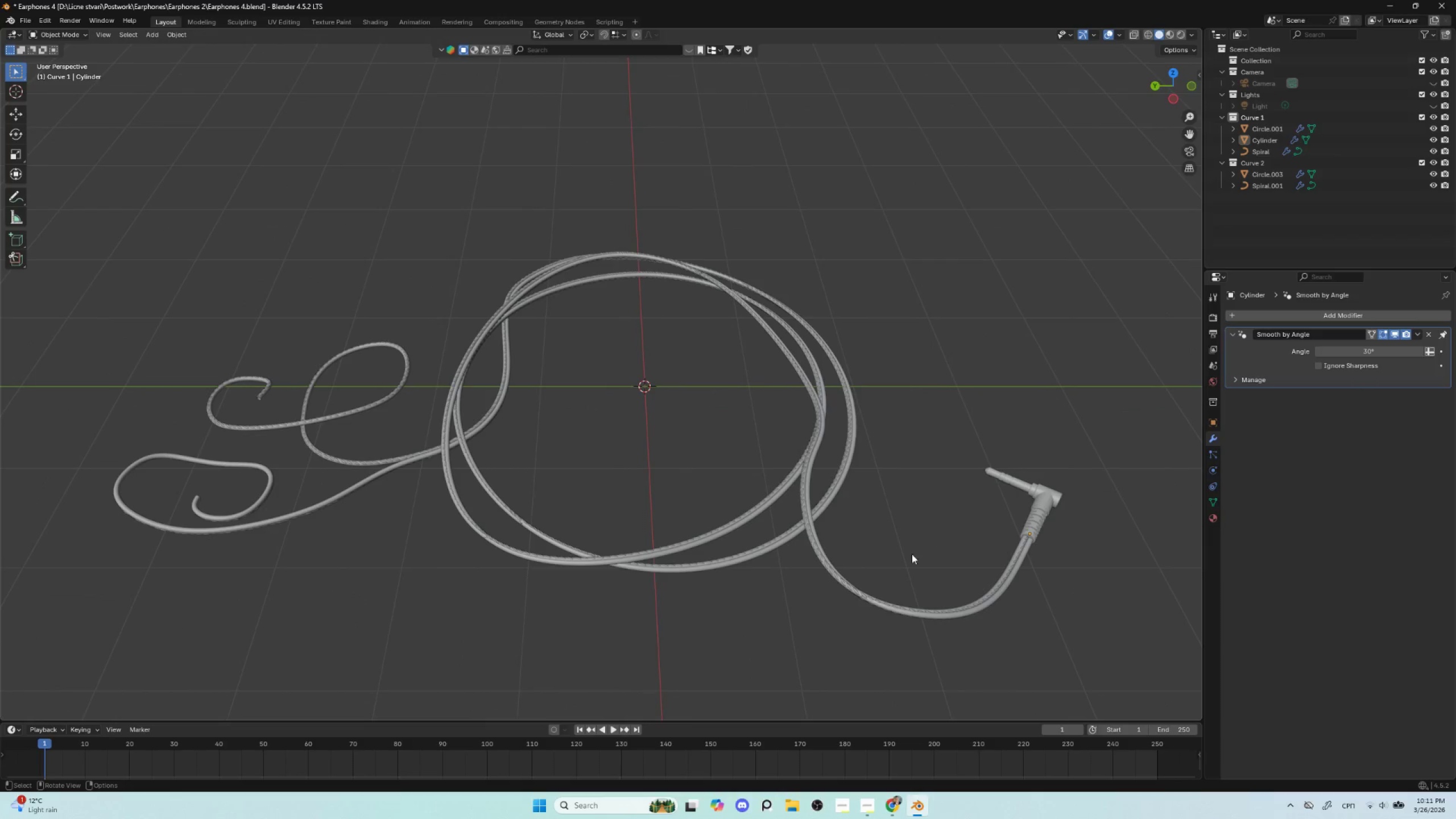 
hold_key(key=ShiftLeft, duration=9.52)
left_click([941, 492])
 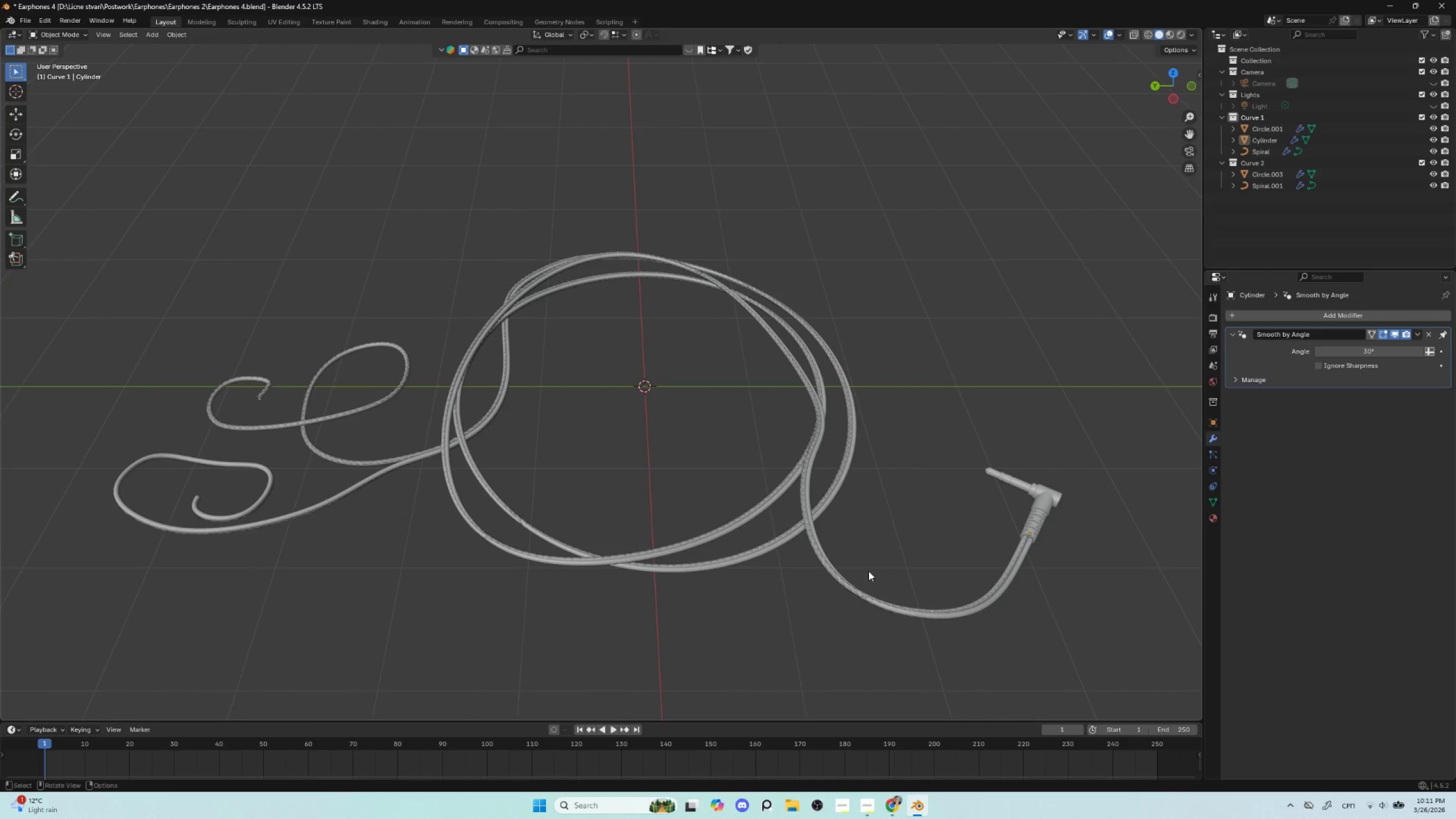 
scroll: coordinate [868, 571], scroll_direction: up, amount: 2.0
 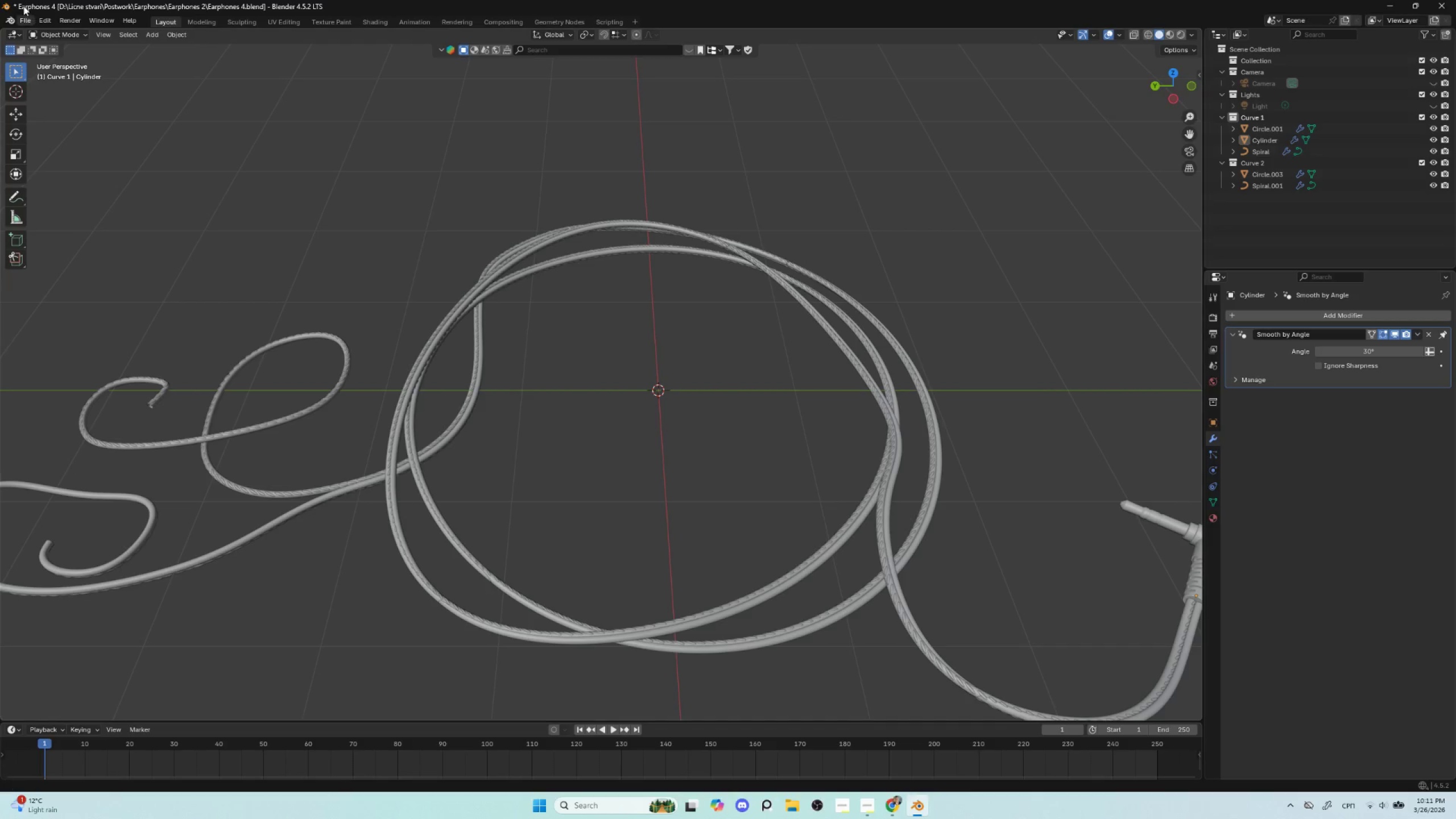 
left_click([25, 22])
 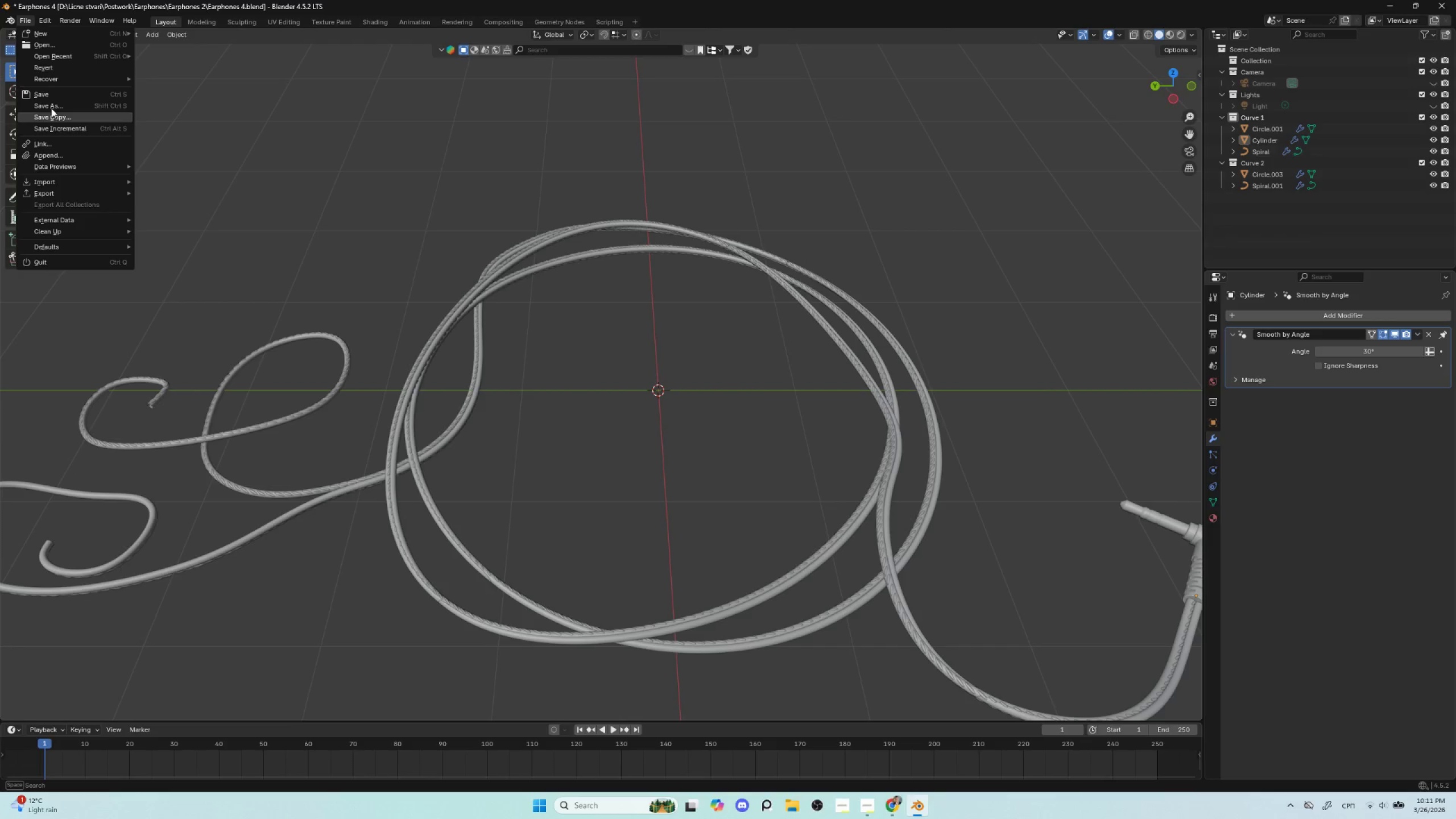 
left_click([53, 104])
 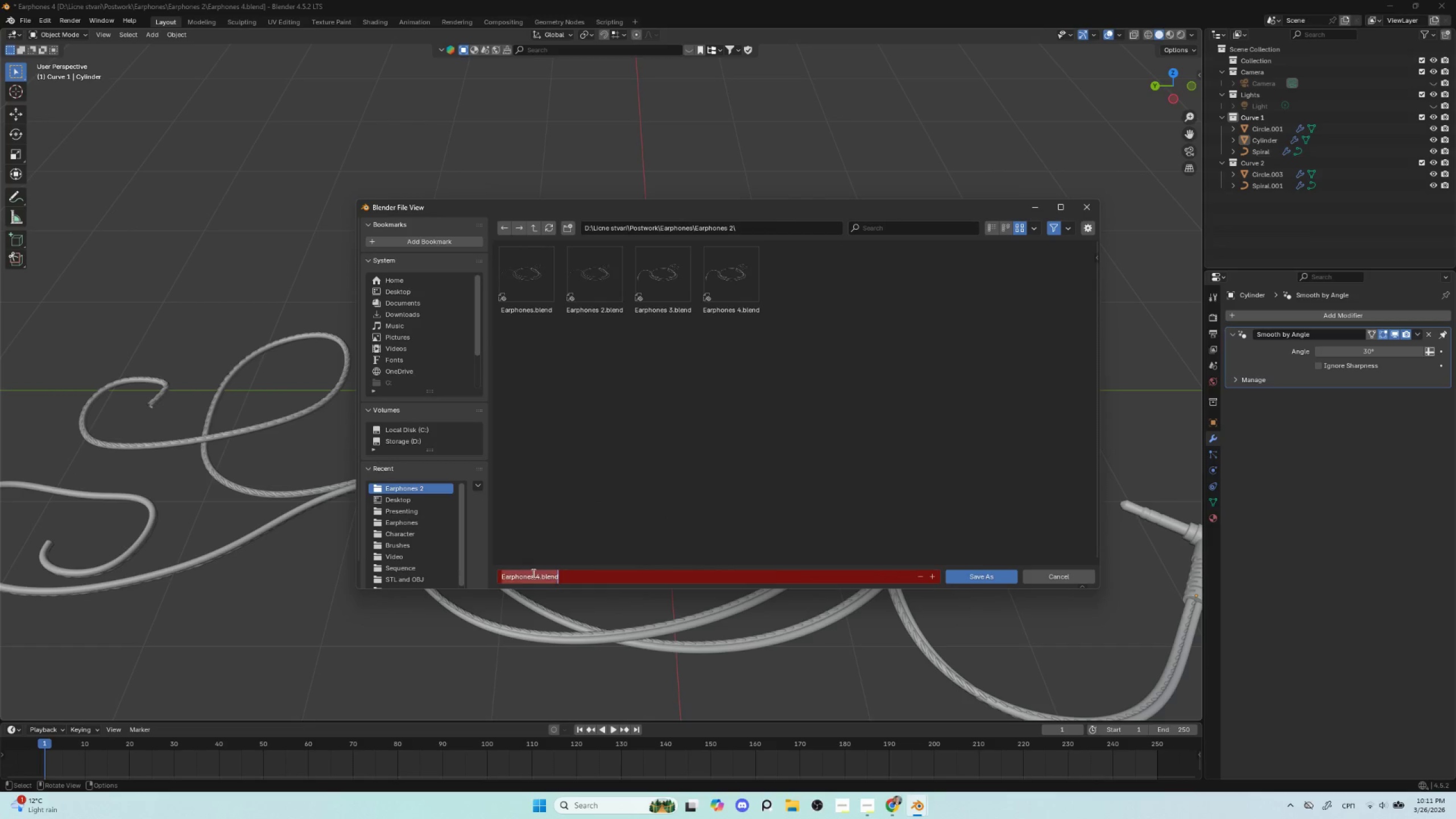 
double_click([539, 575])
 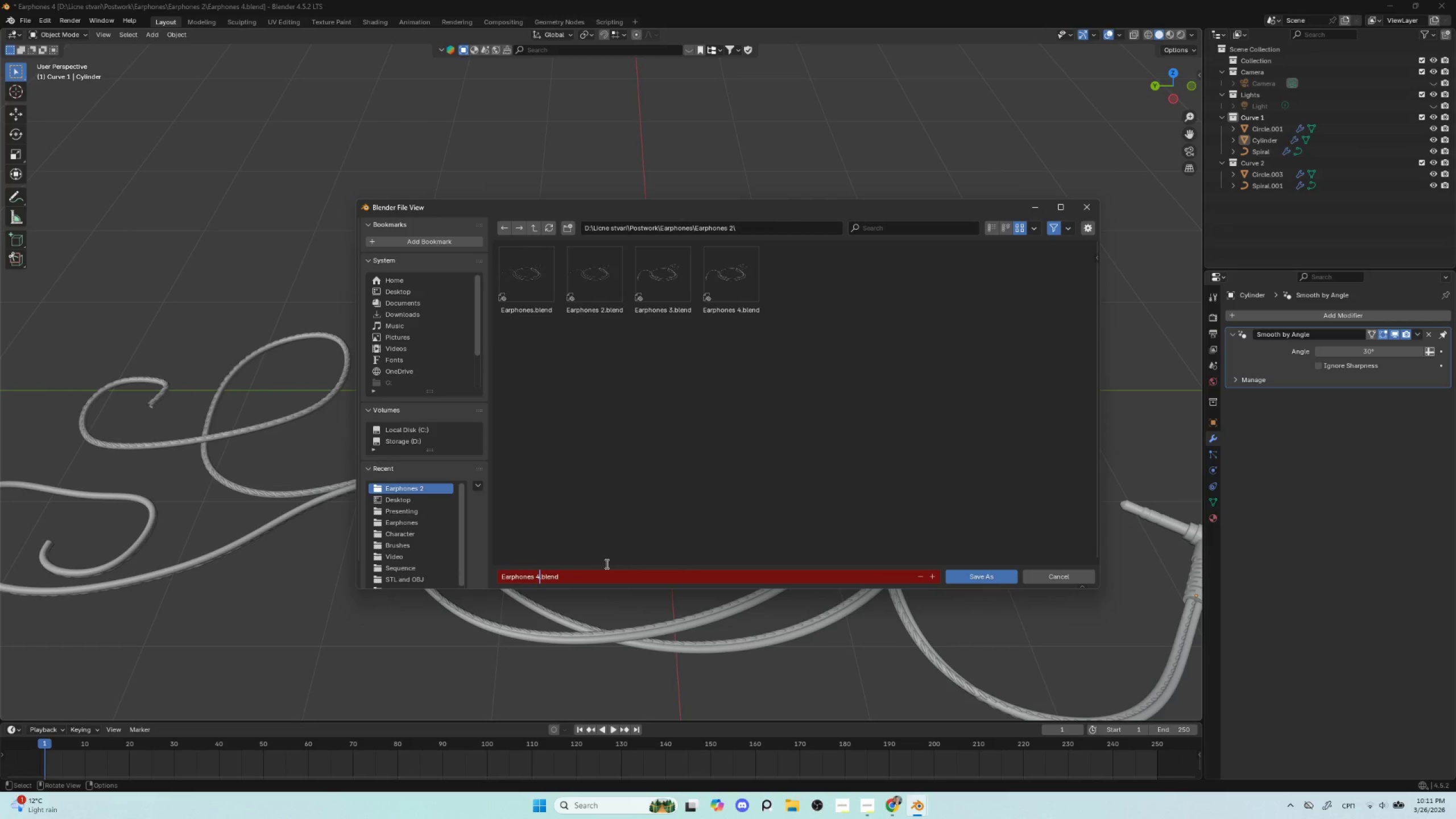 
key(Backspace)
 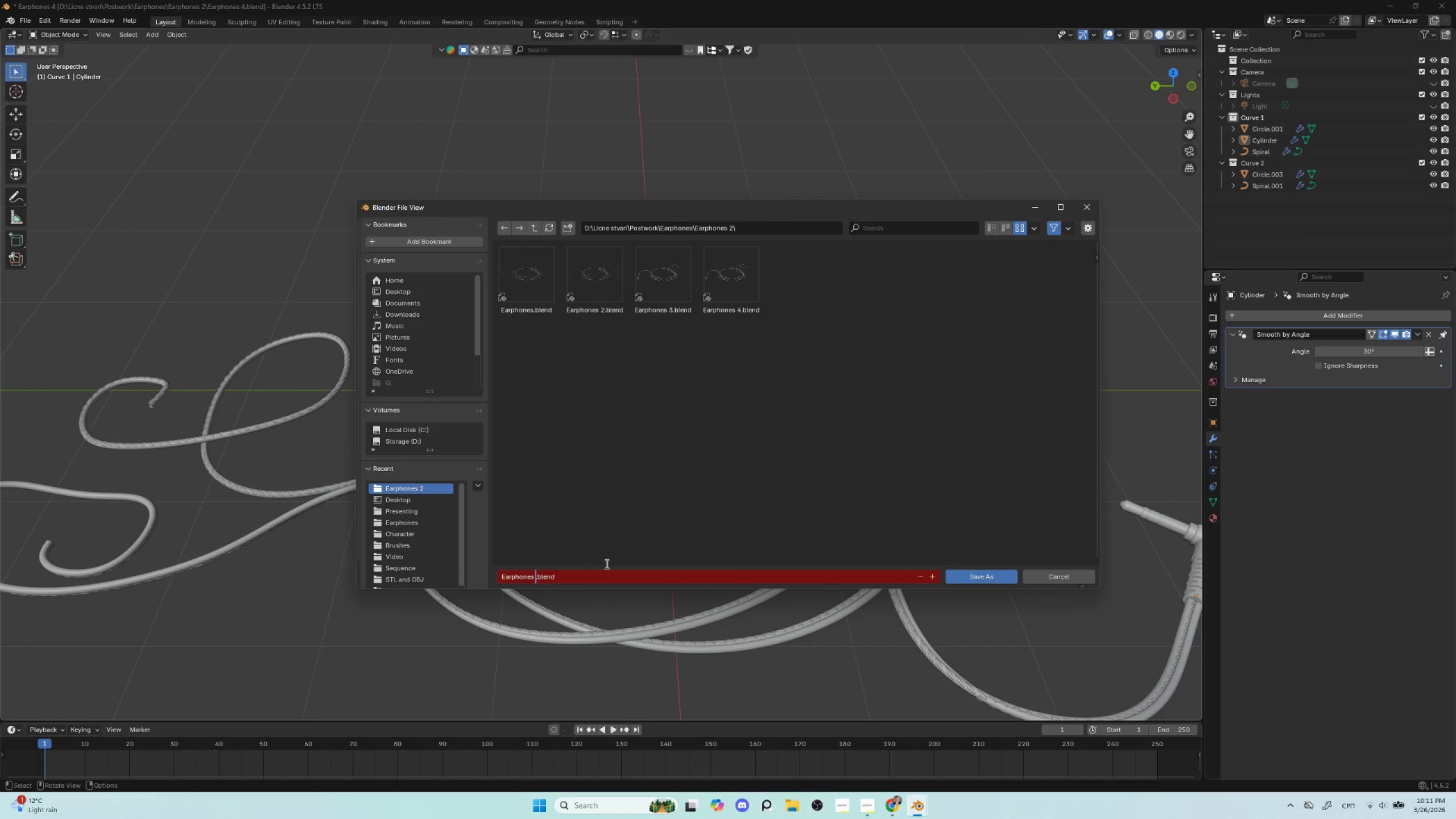 
key(5)
 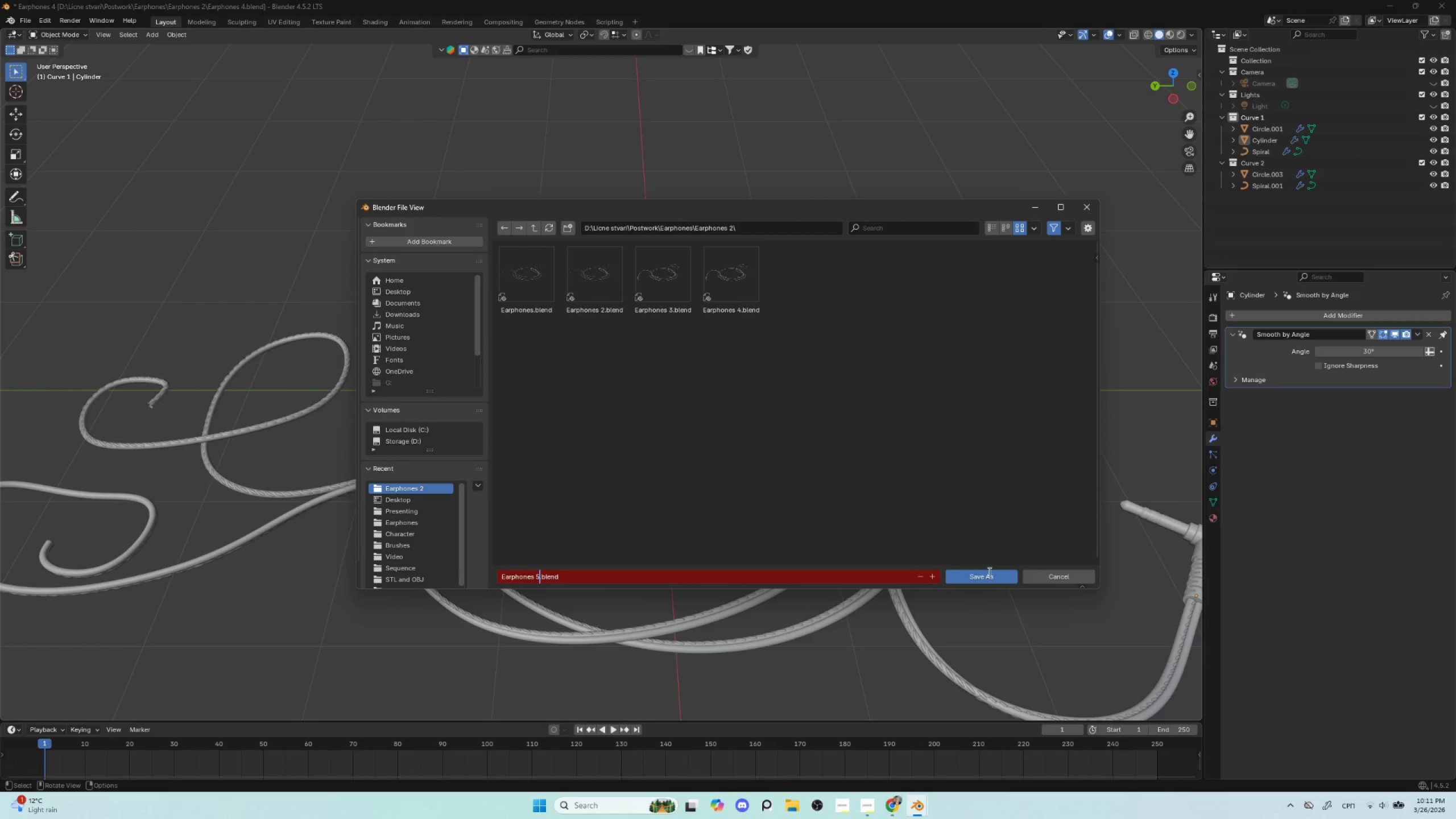 
double_click([990, 576])
 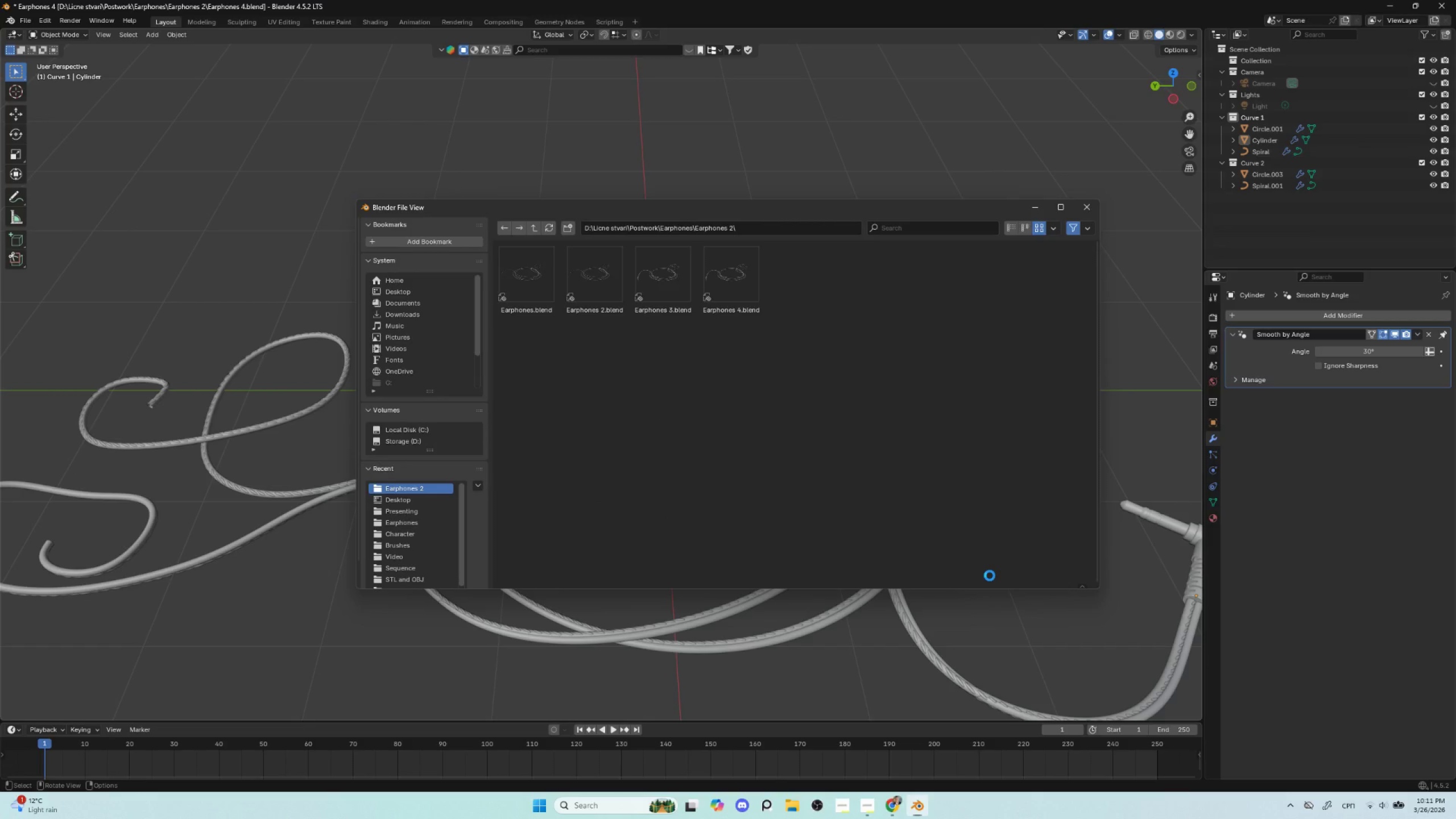 
hold_key(key=ShiftLeft, duration=0.88)
 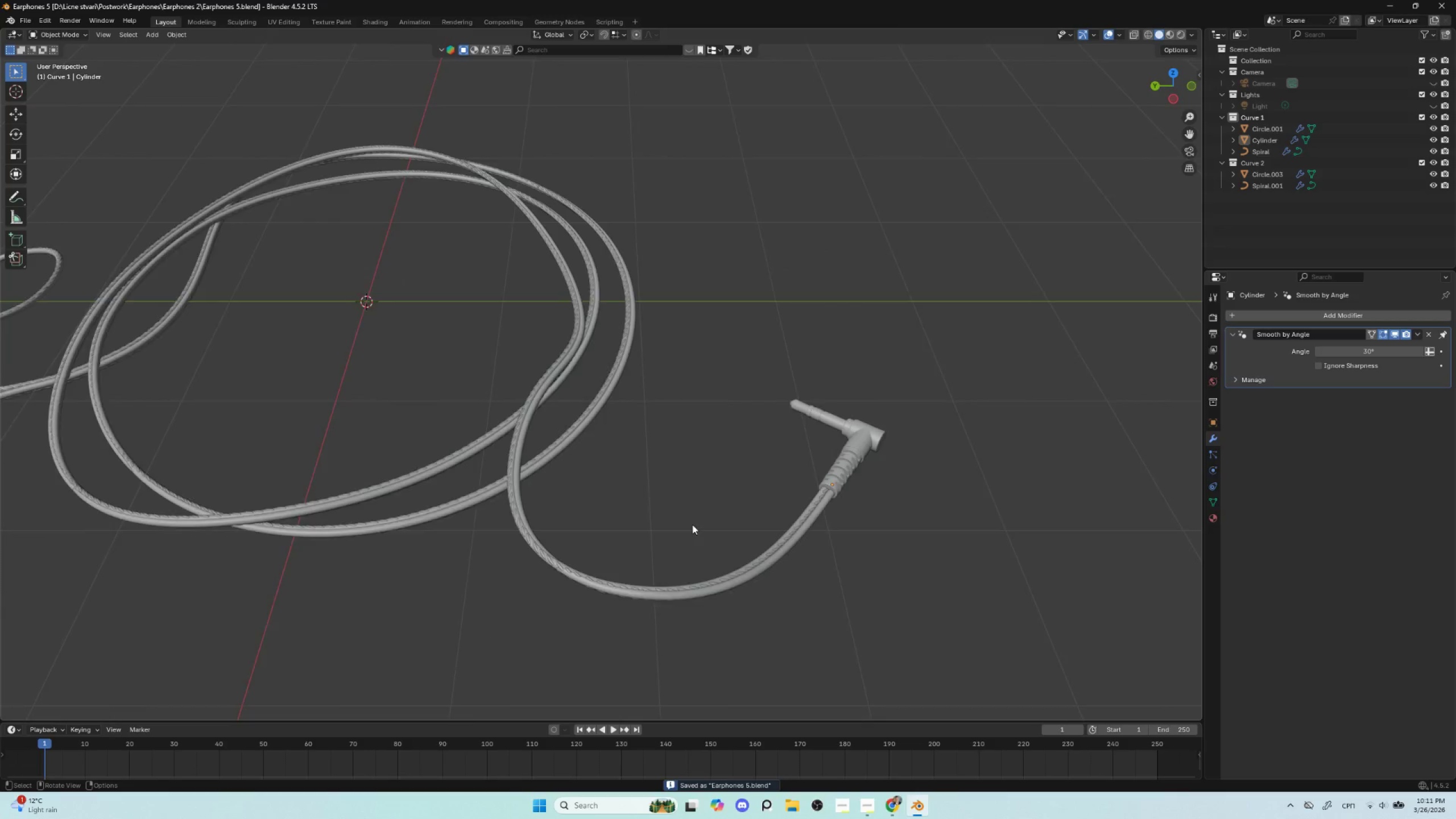 
hold_key(key=ShiftLeft, duration=0.56)
 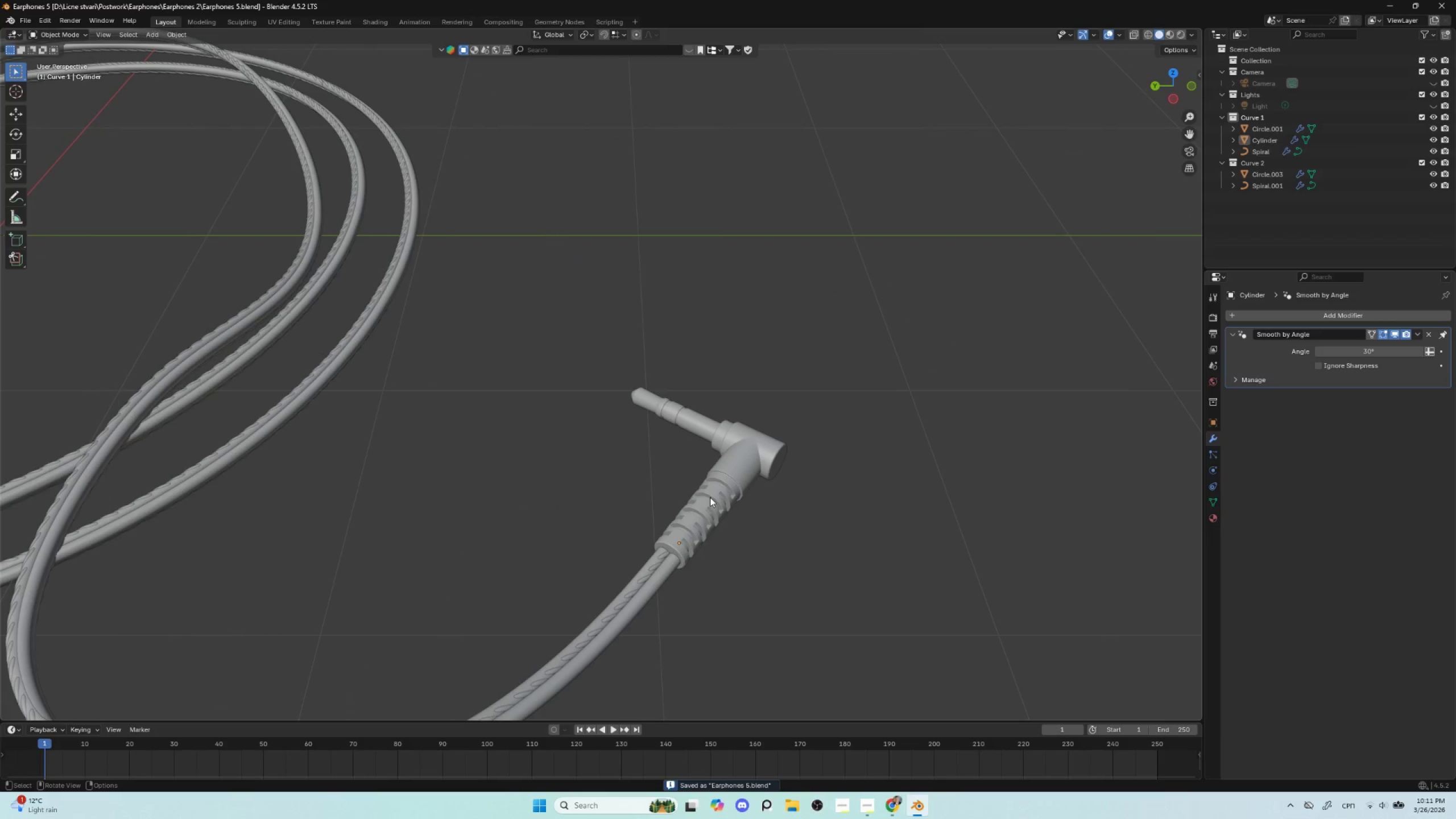 
scroll: coordinate [692, 524], scroll_direction: up, amount: 4.0
 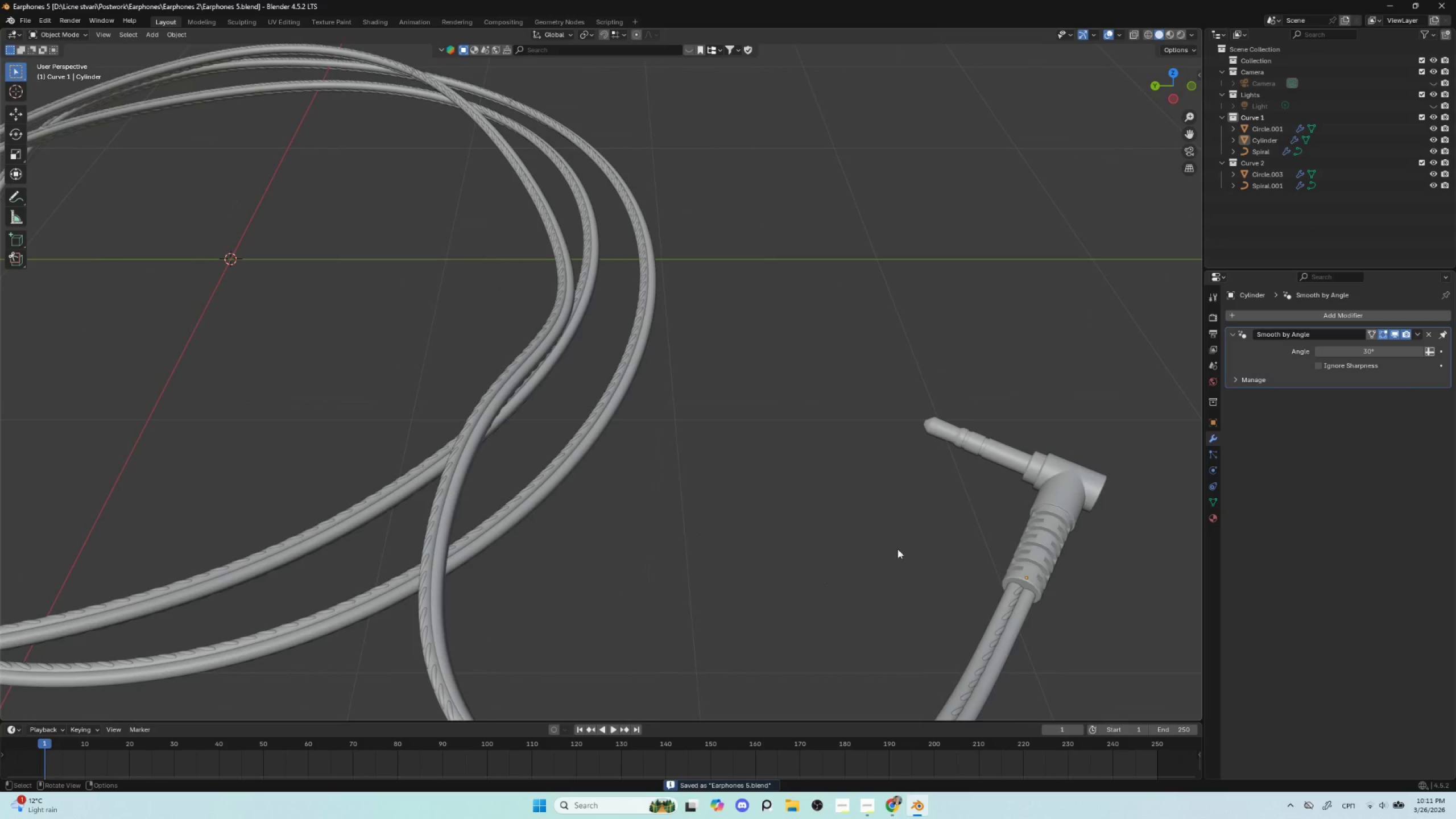 
hold_key(key=ShiftLeft, duration=4.8)
left_click([713, 495])
 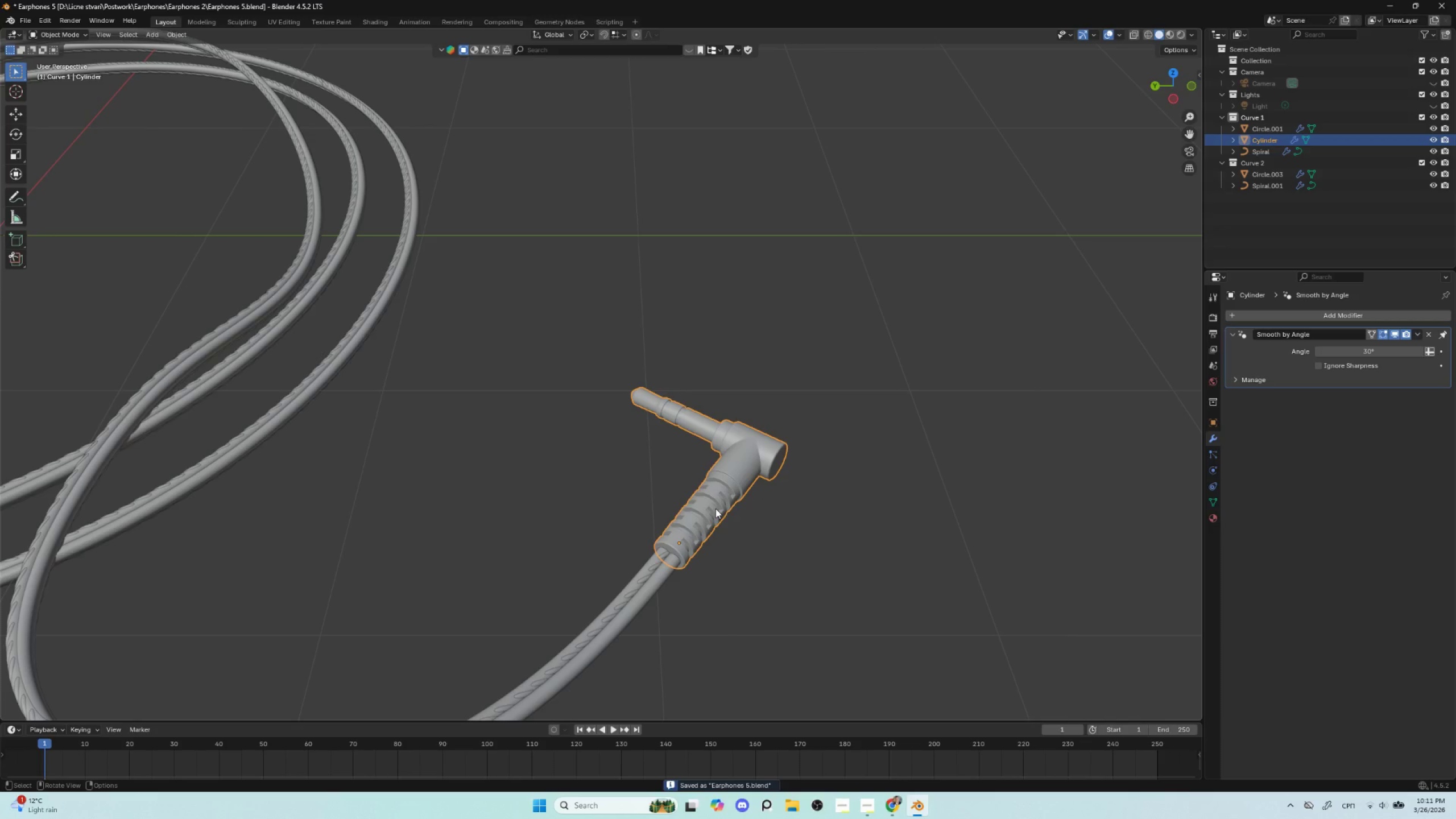 
key(M)
 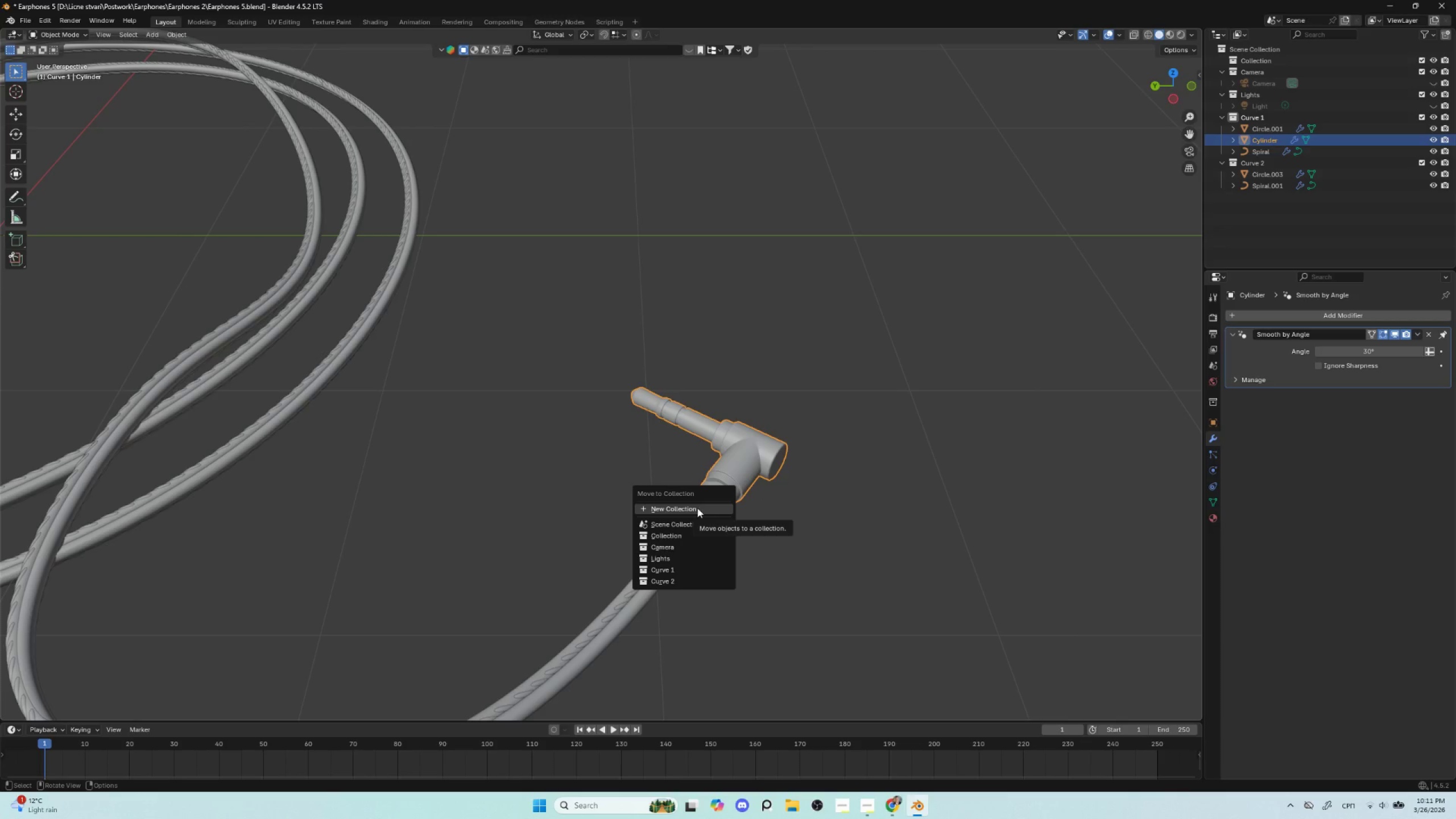 
left_click([697, 508])
 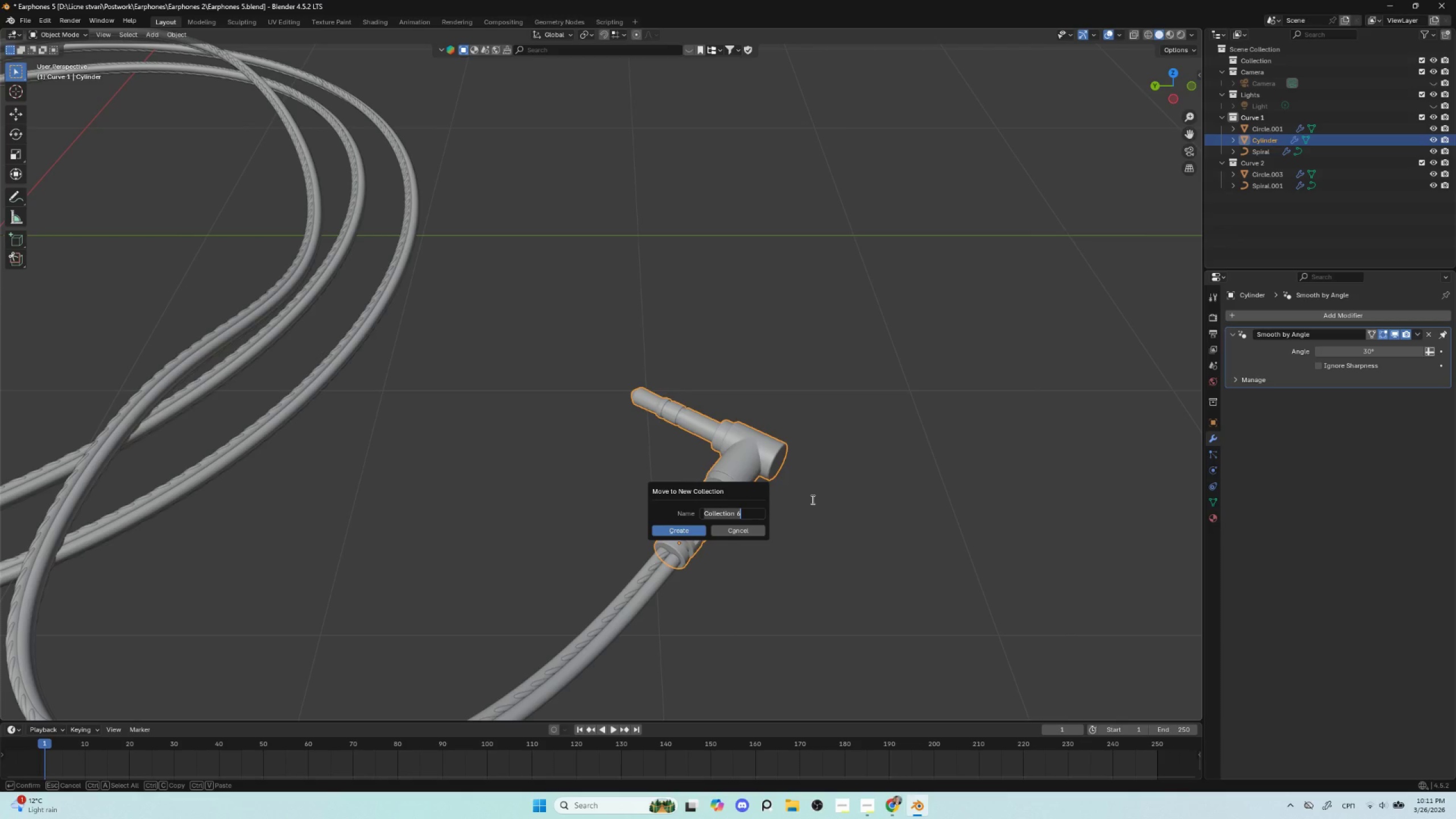 
hold_key(key=ShiftLeft, duration=1.5)
 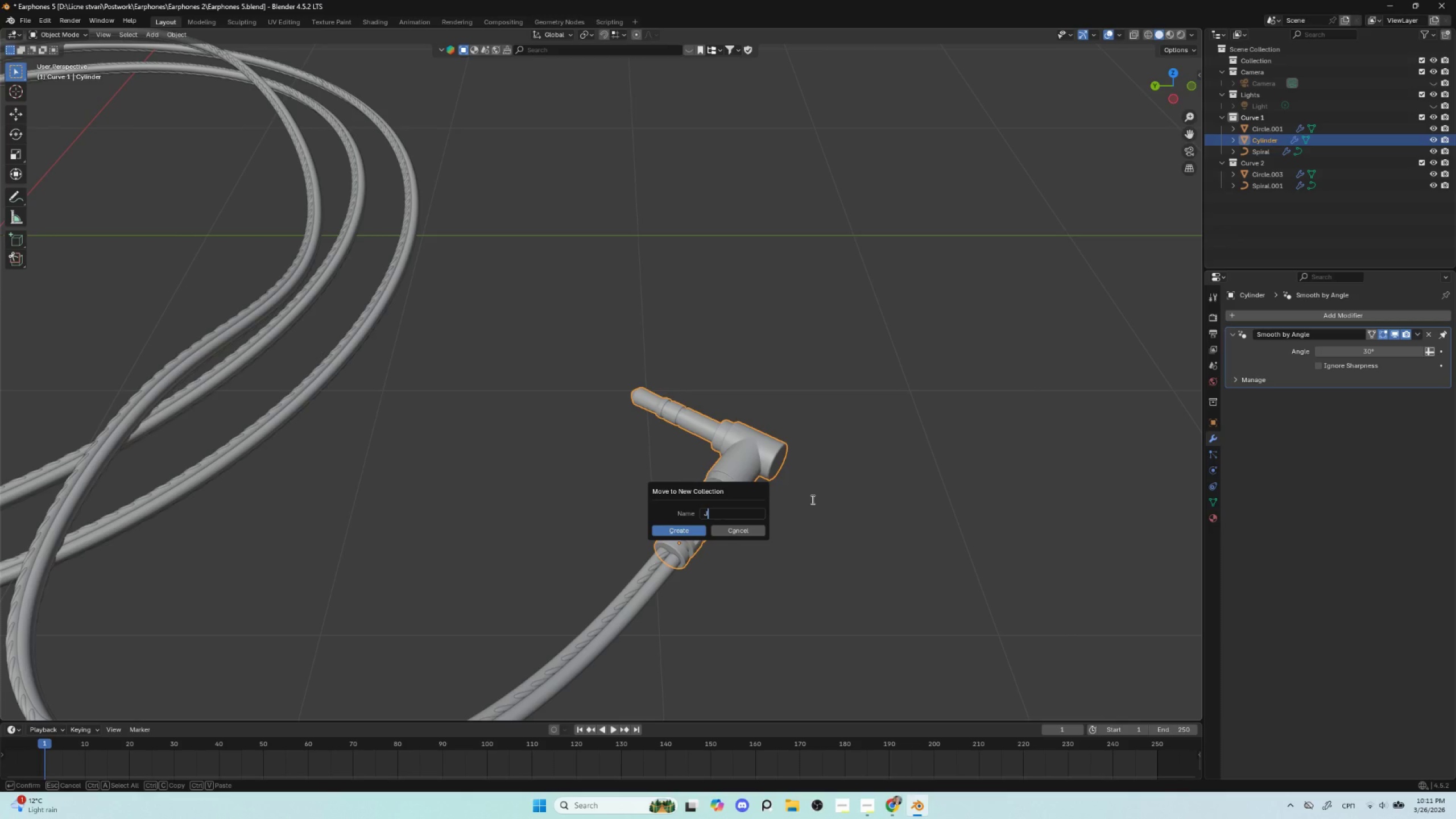 
type(Juck)
 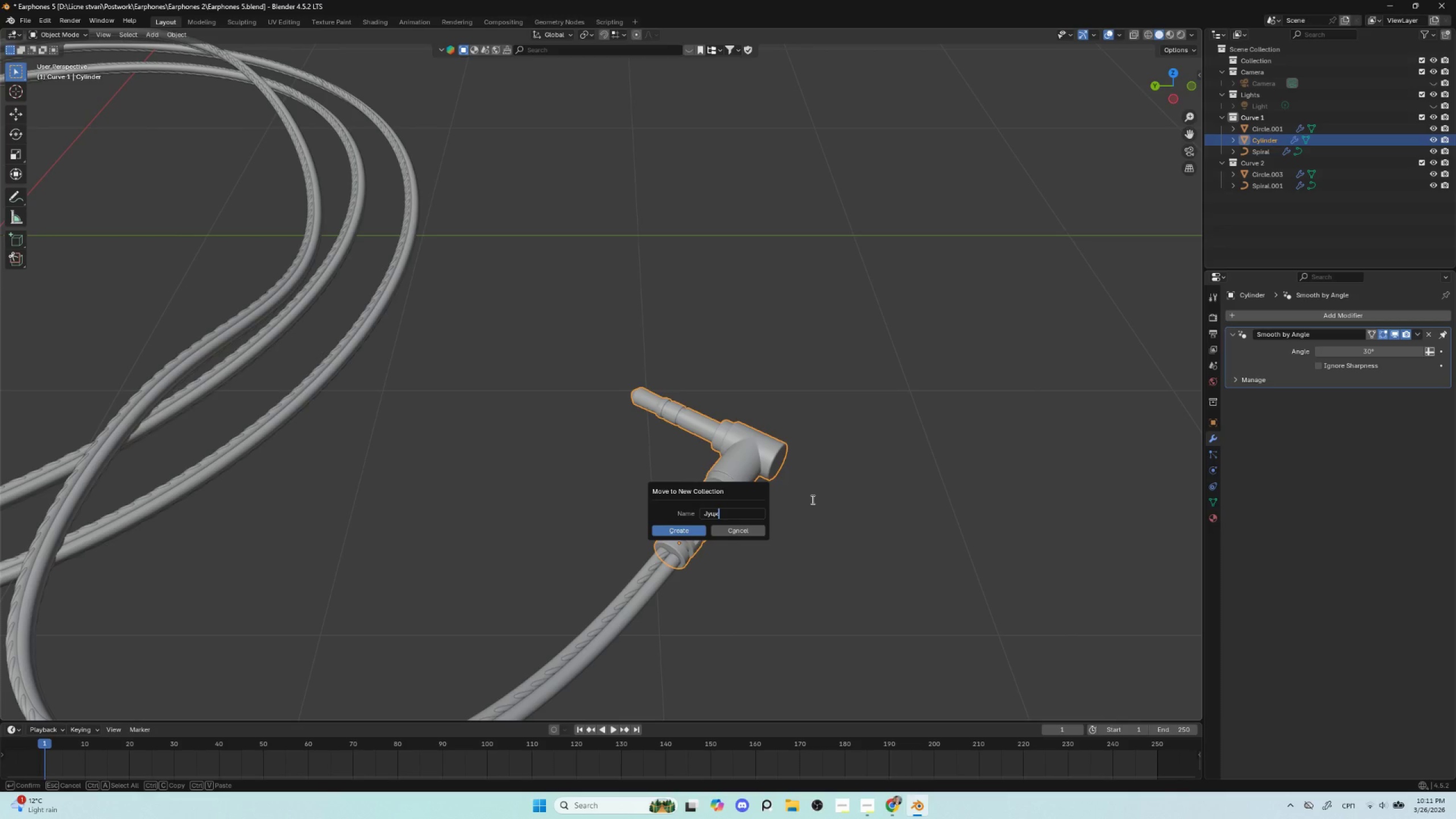 
hold_key(key=Backspace, duration=0.78)
 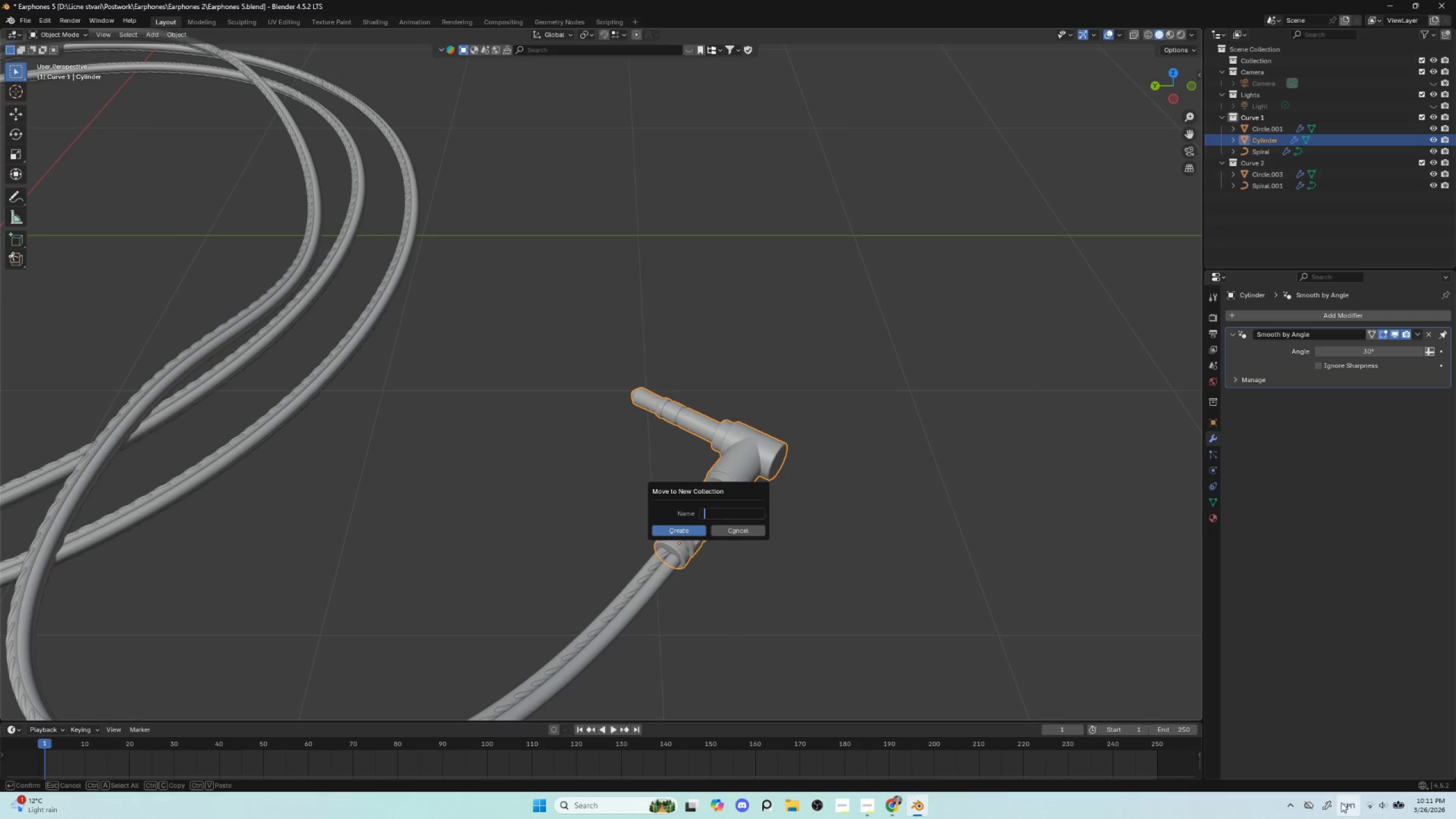 
left_click([1351, 810])
 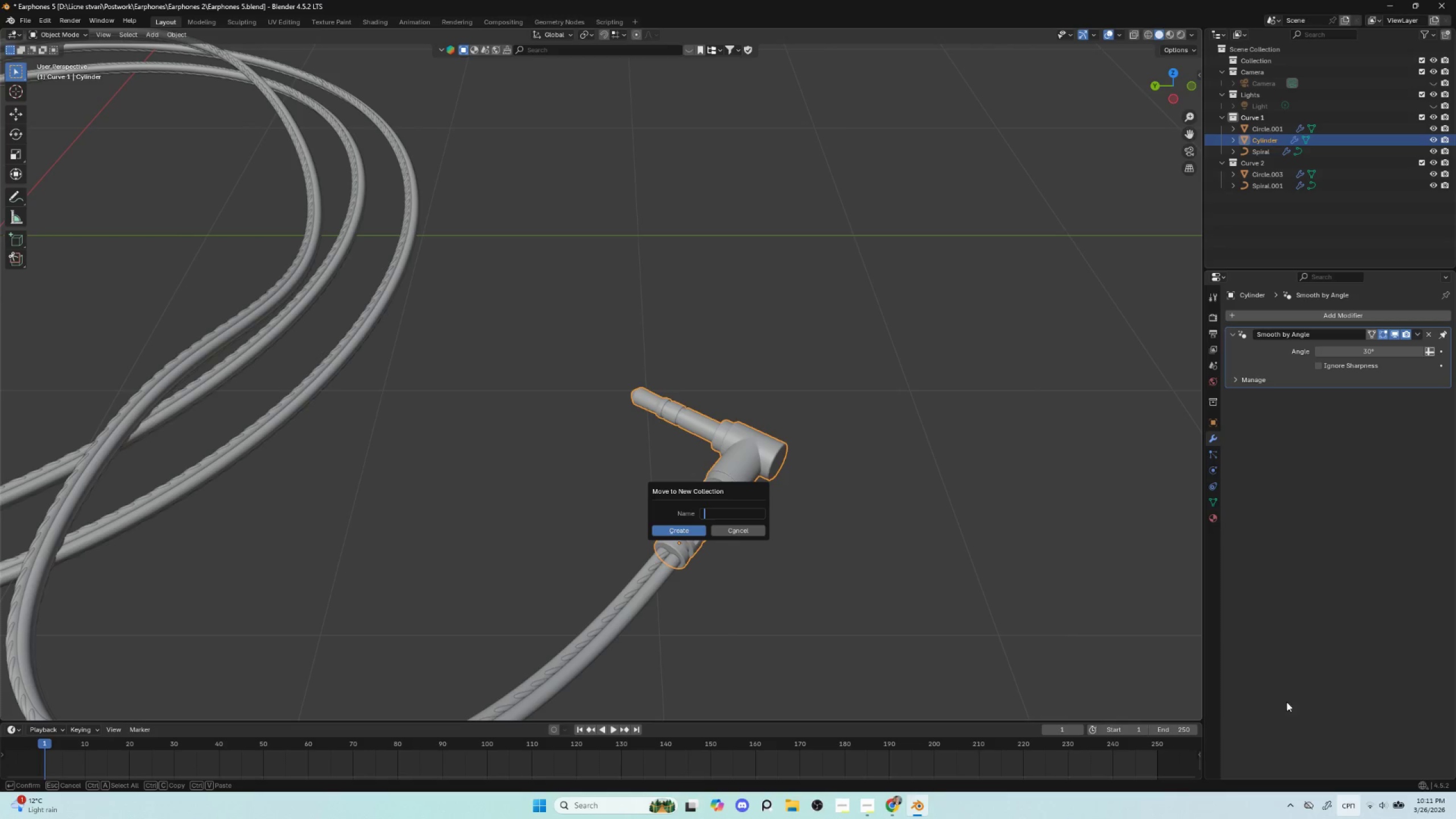 
type(Pluggin)
key(Backspace)
key(Backspace)
type( in jack)
 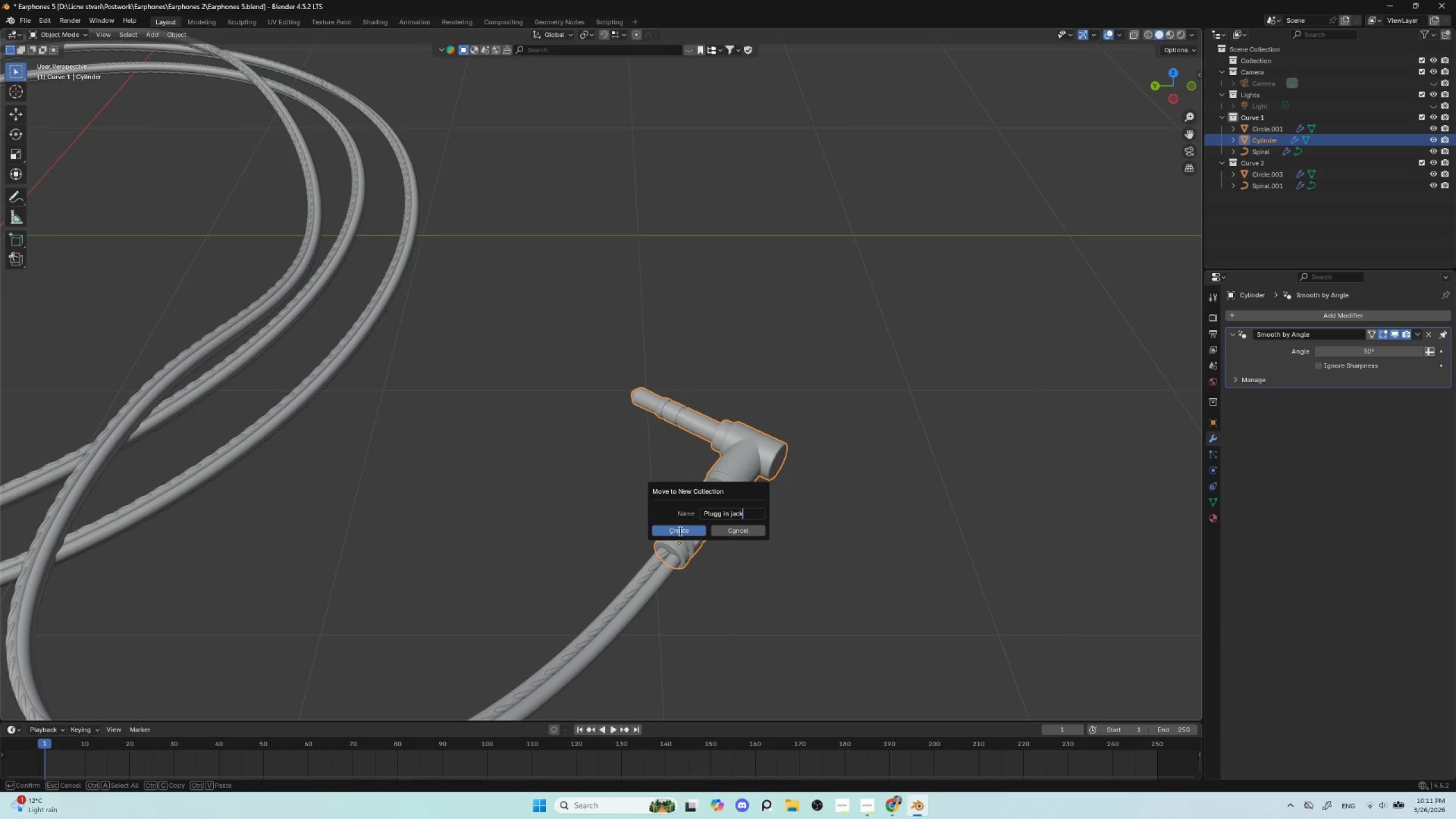 
double_click([687, 530])
 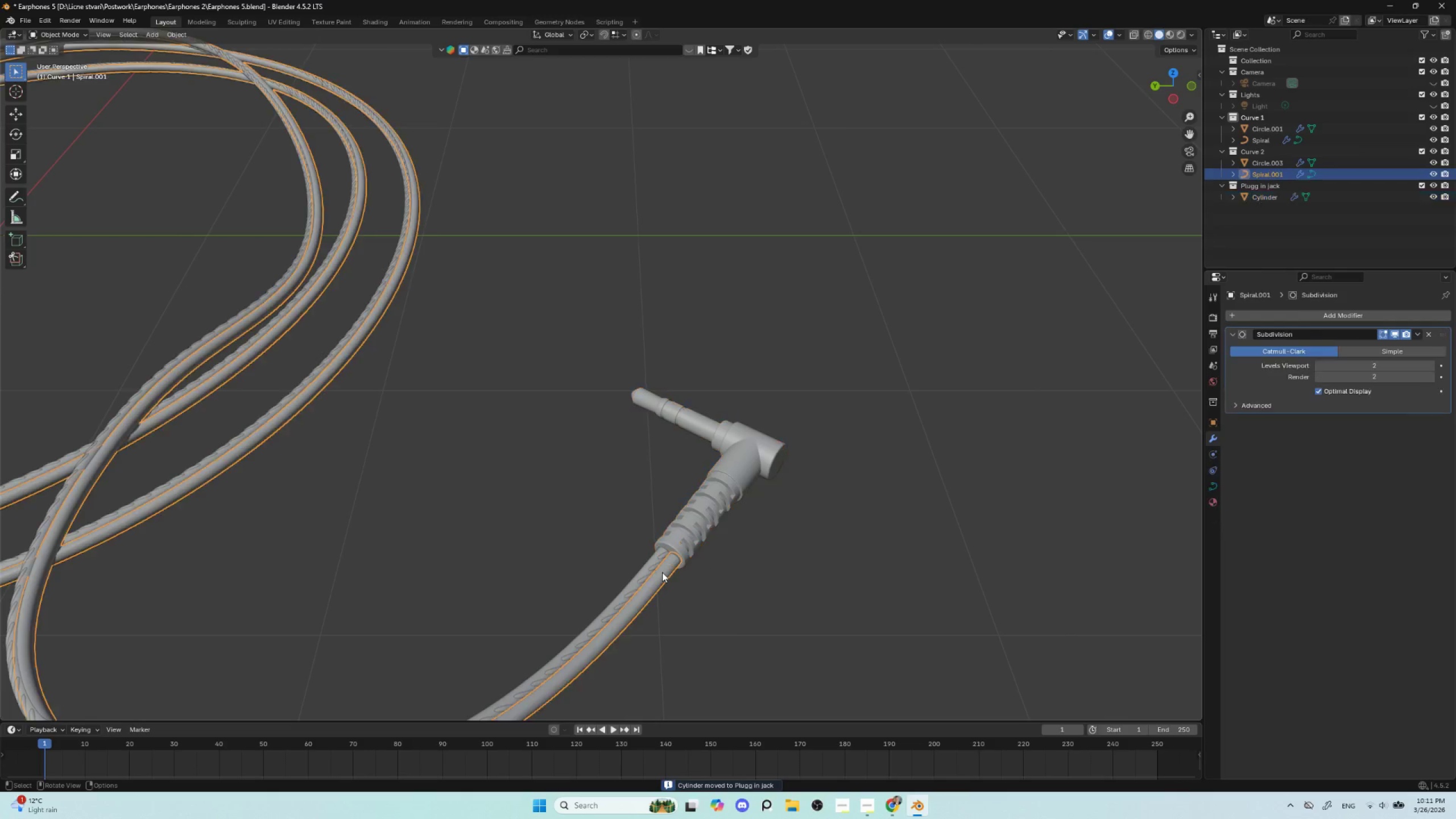 
hold_key(key=ShiftLeft, duration=0.92)
 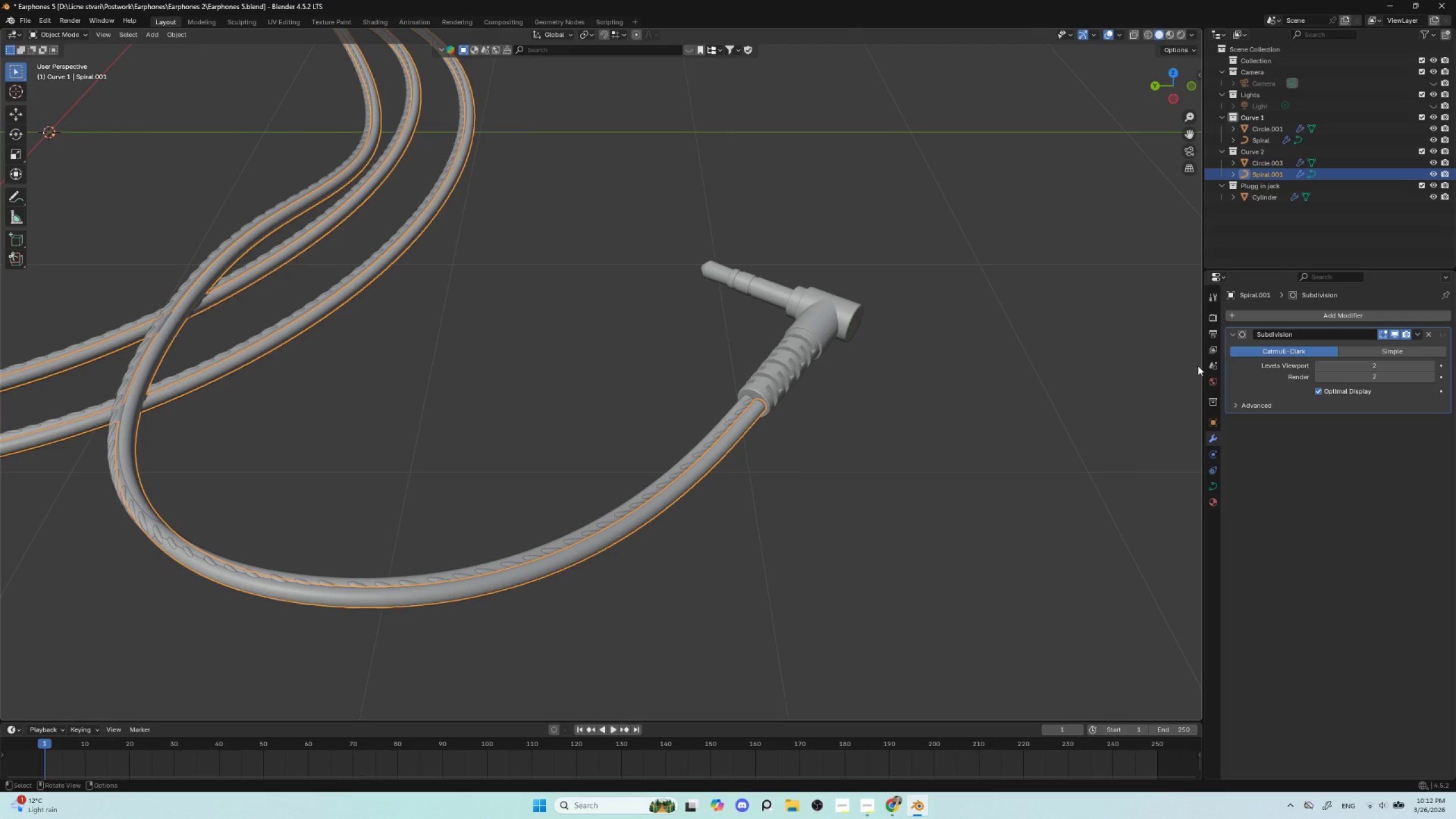 
wait(5.33)
 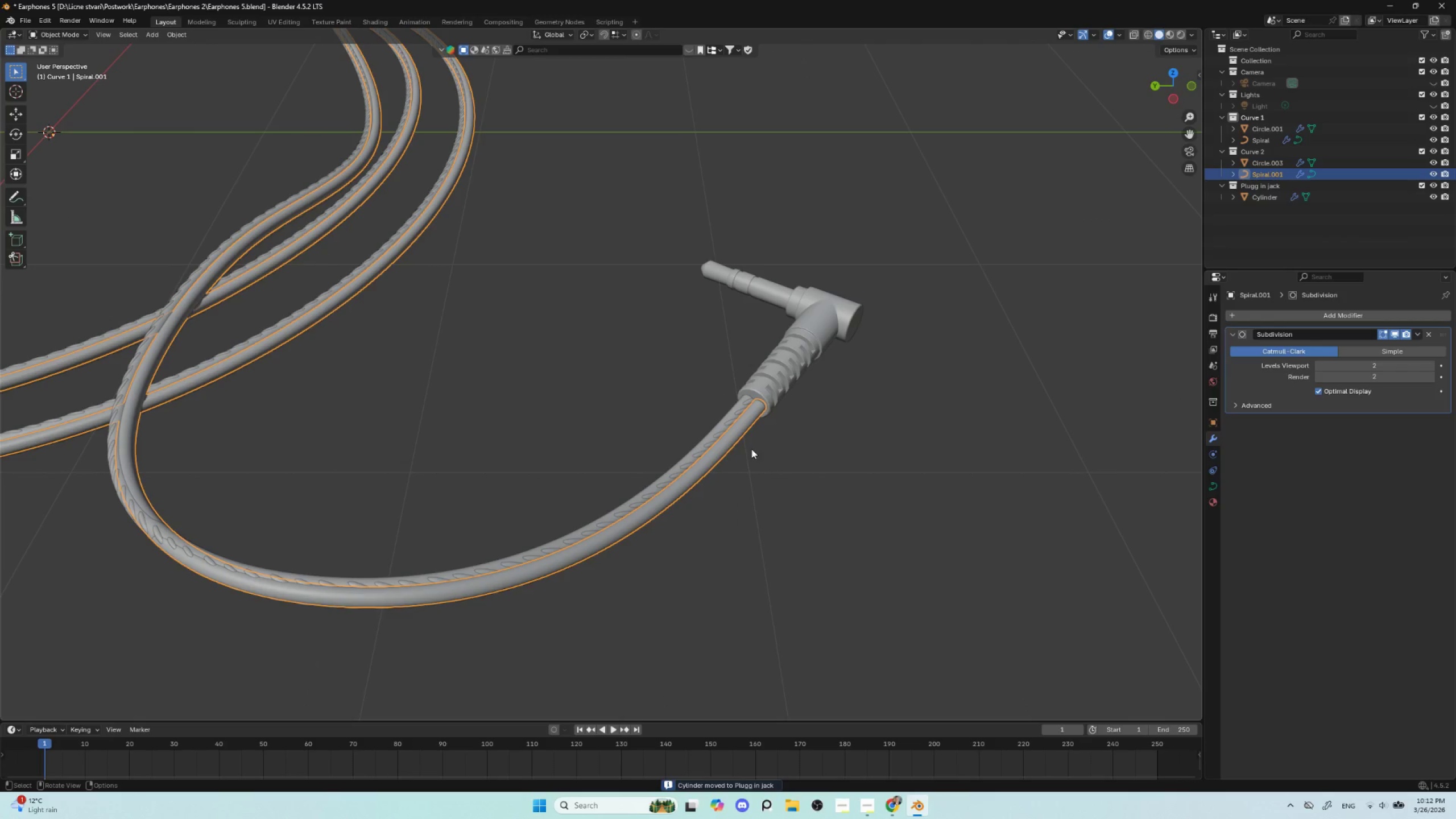 
left_click([1268, 162])
 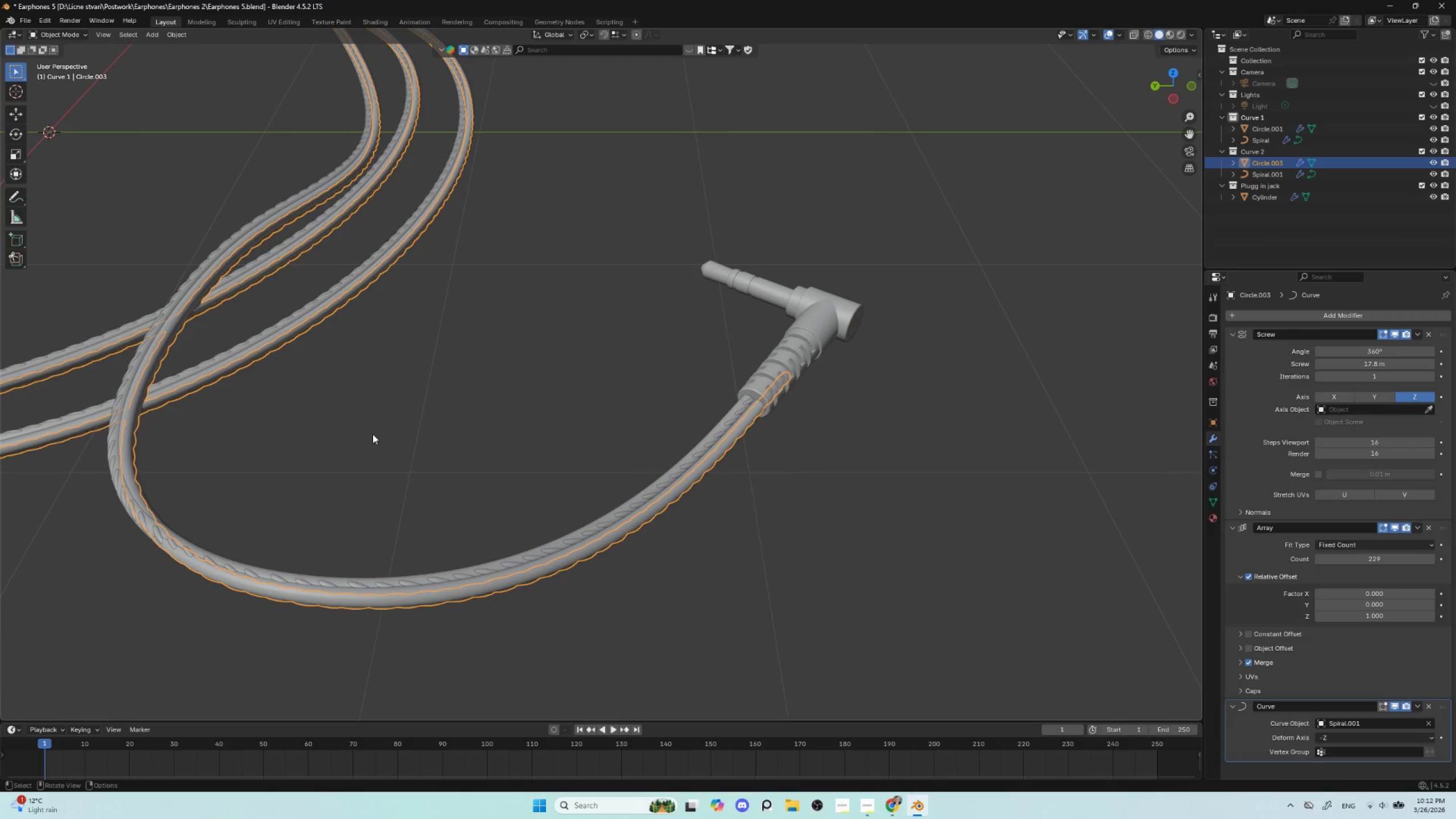 
key(G)
 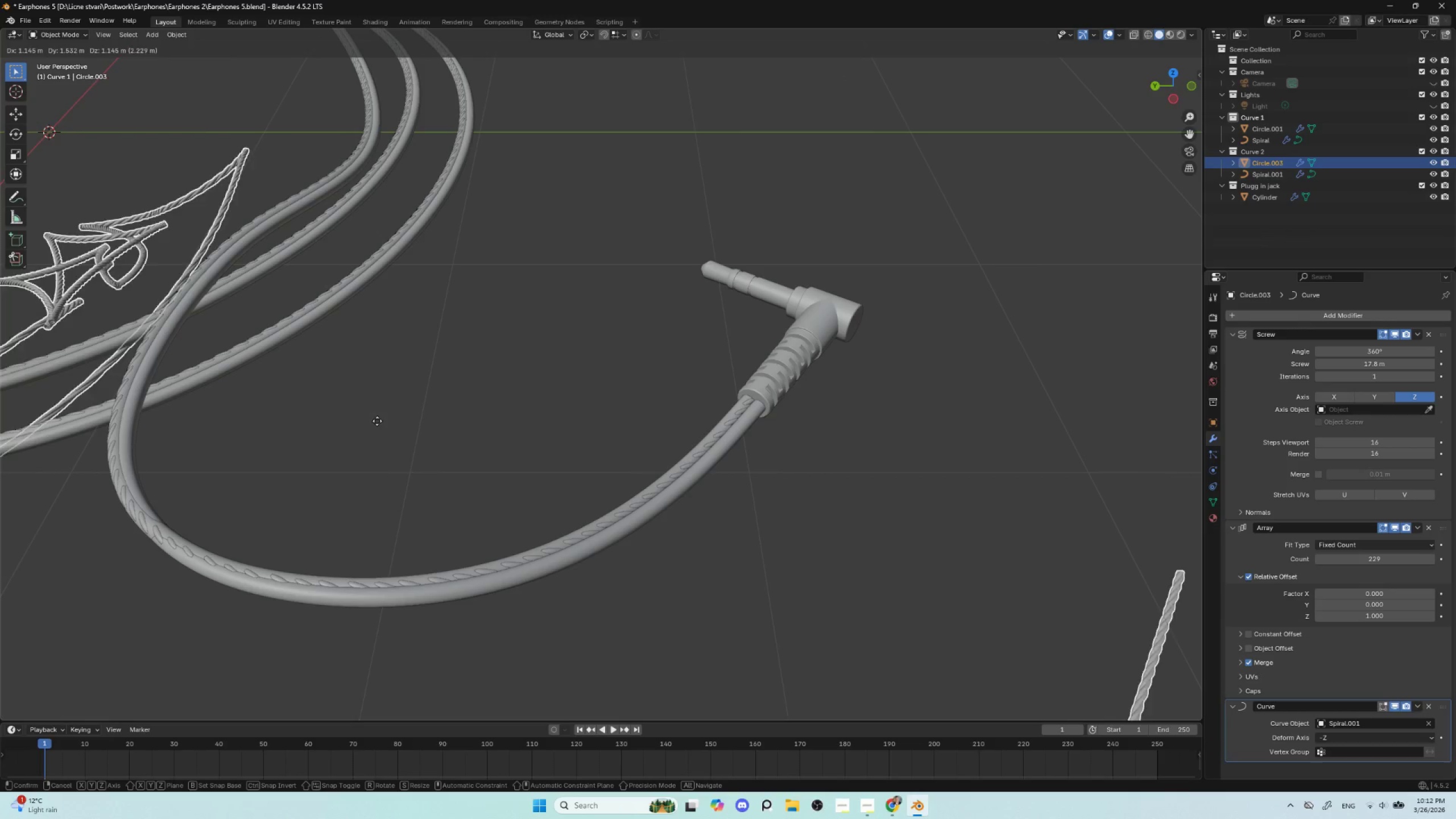 
key(Escape)
 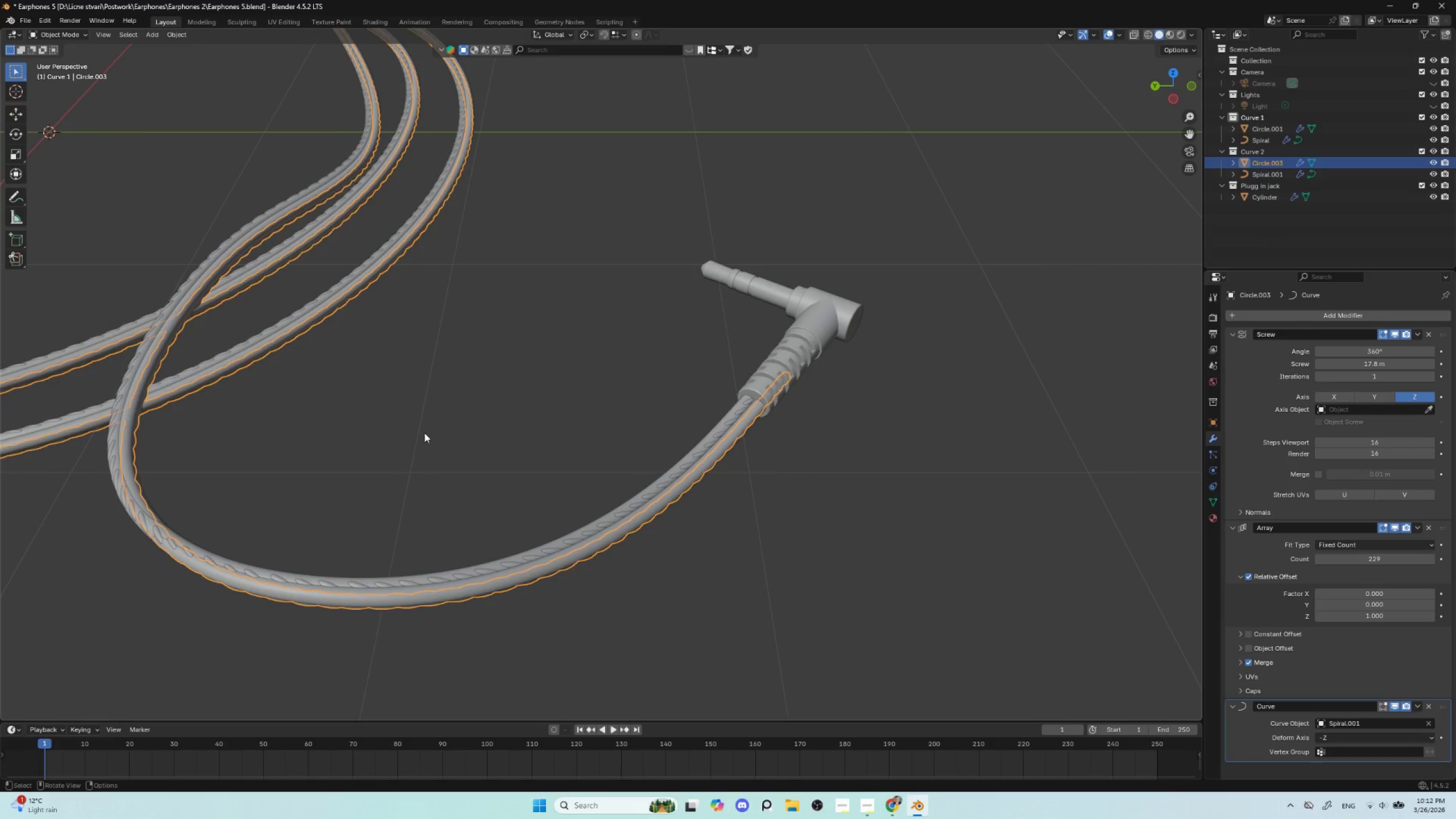 
key(NumpadDivide)
 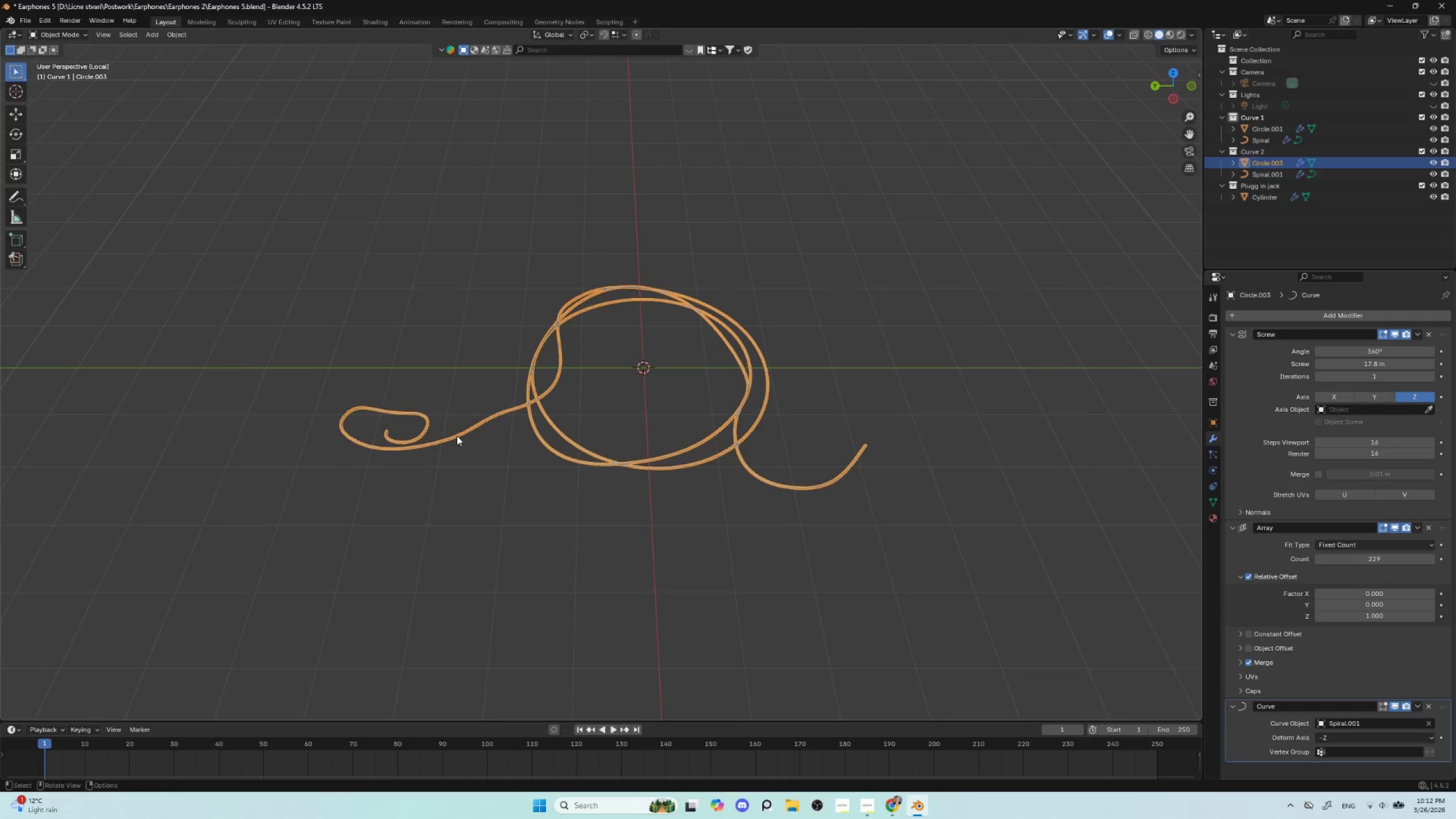 
key(NumpadDivide)
 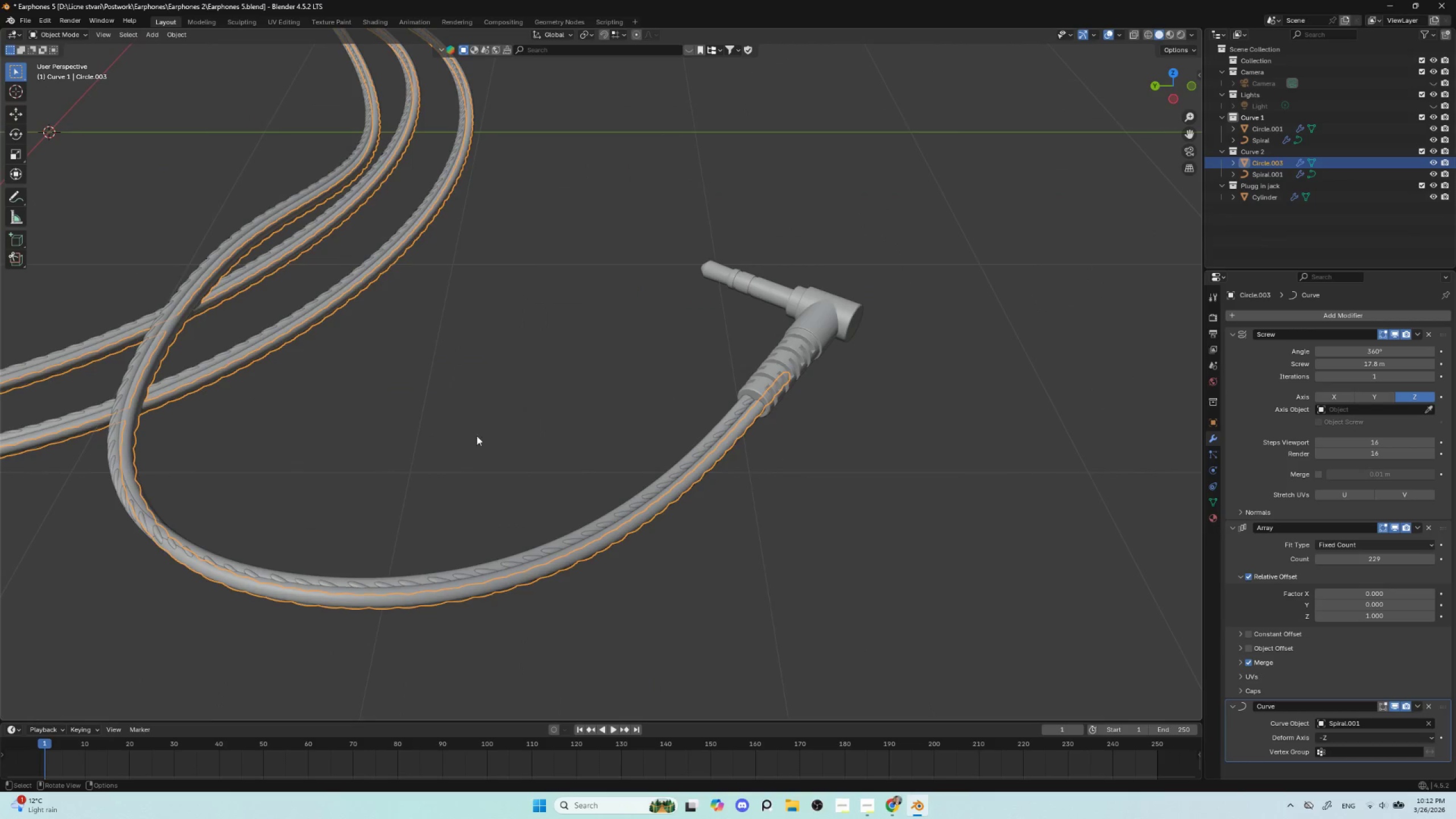 
scroll: coordinate [564, 442], scroll_direction: down, amount: 4.0
 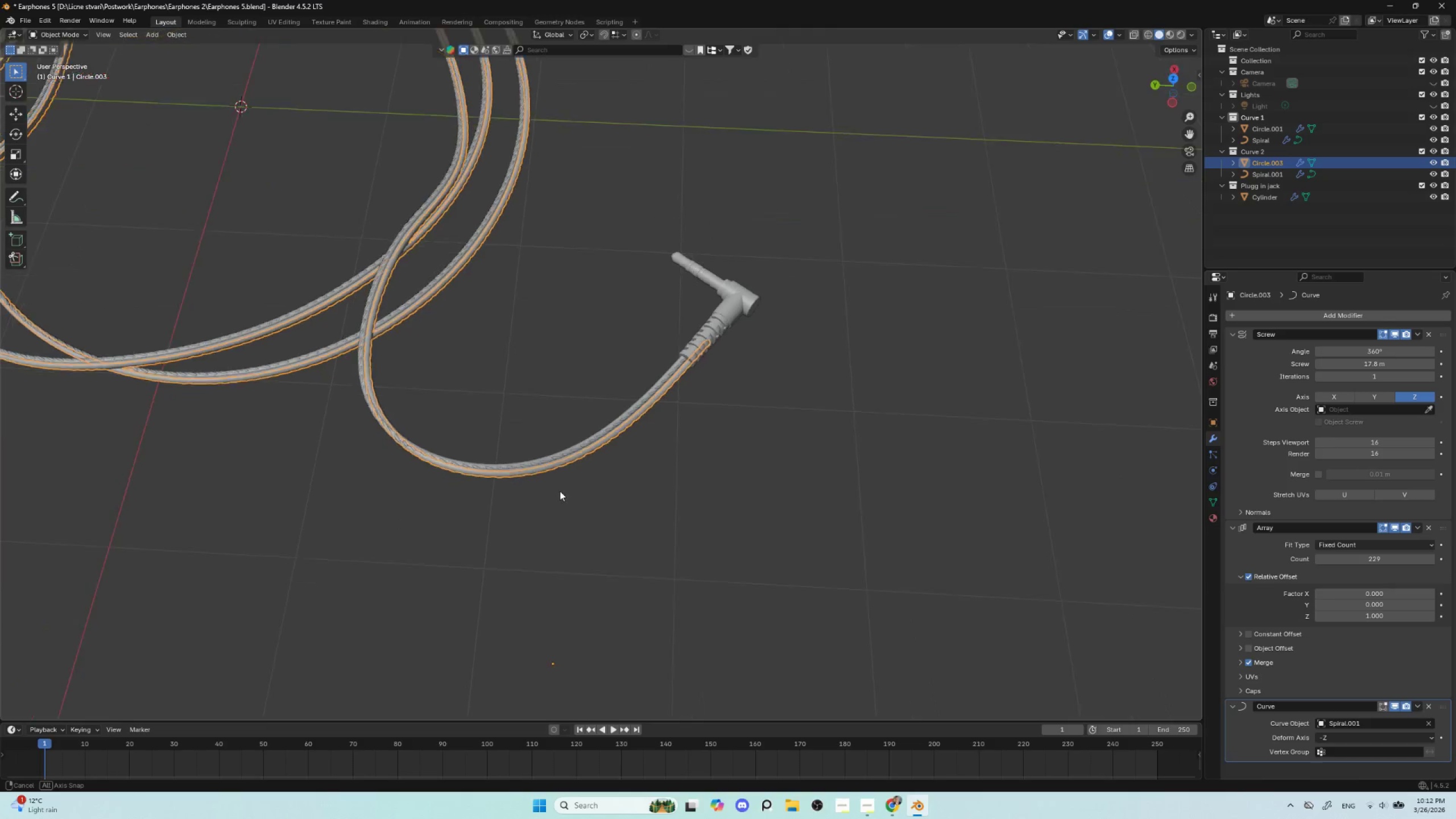 
hold_key(key=AltLeft, duration=0.38)
 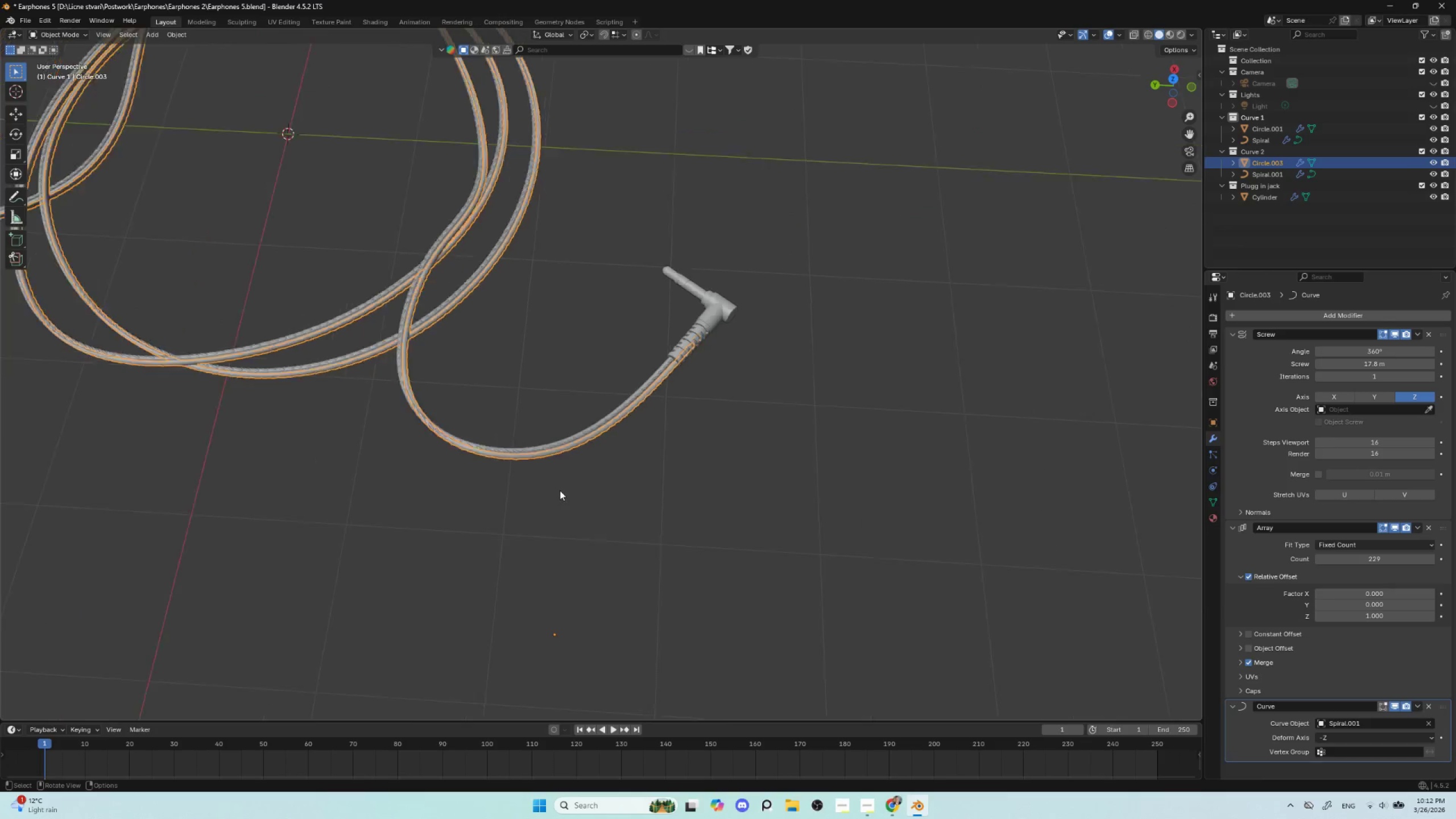 
hold_key(key=ShiftLeft, duration=0.5)
 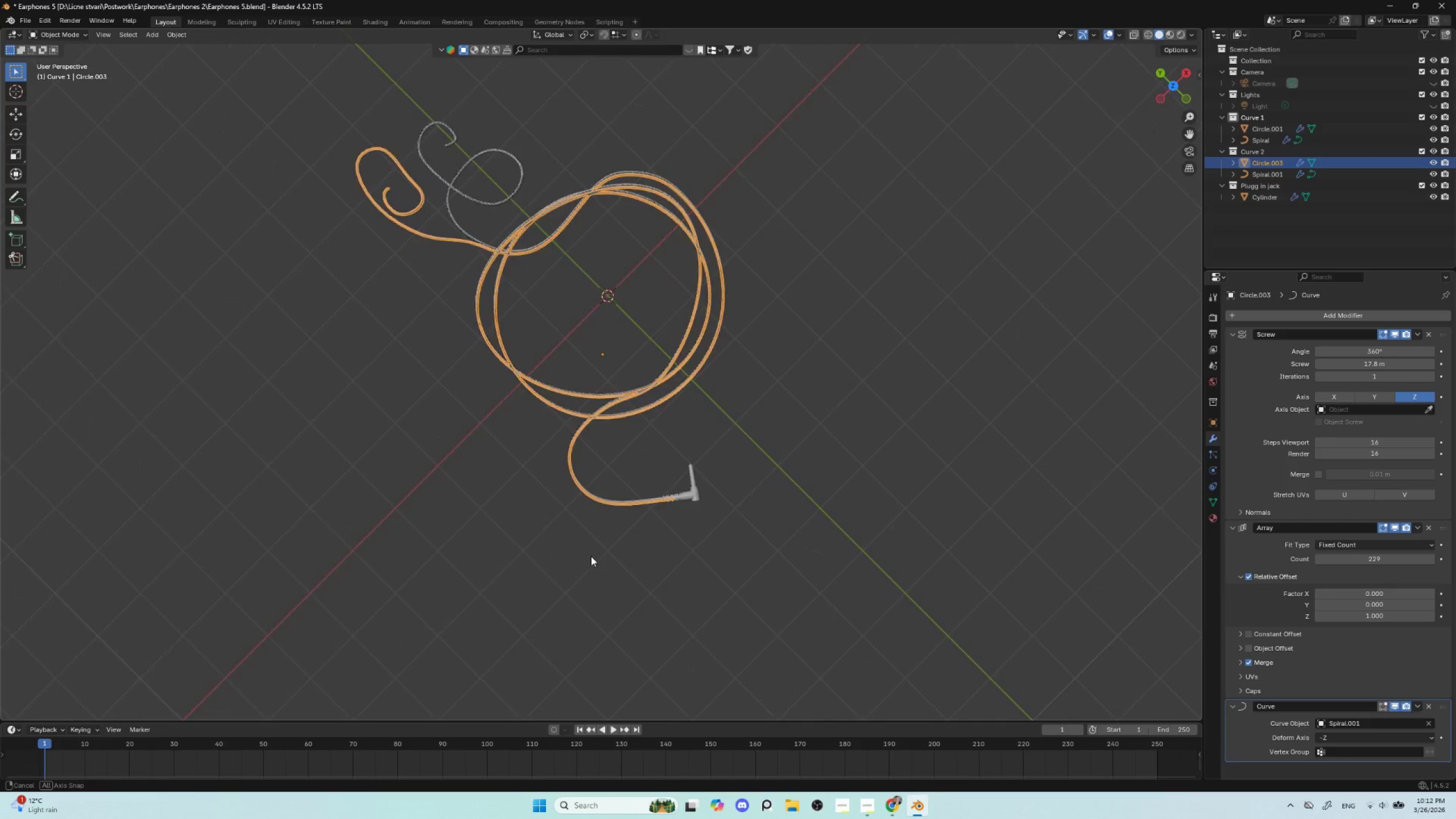 
scroll: coordinate [560, 491], scroll_direction: down, amount: 6.0
 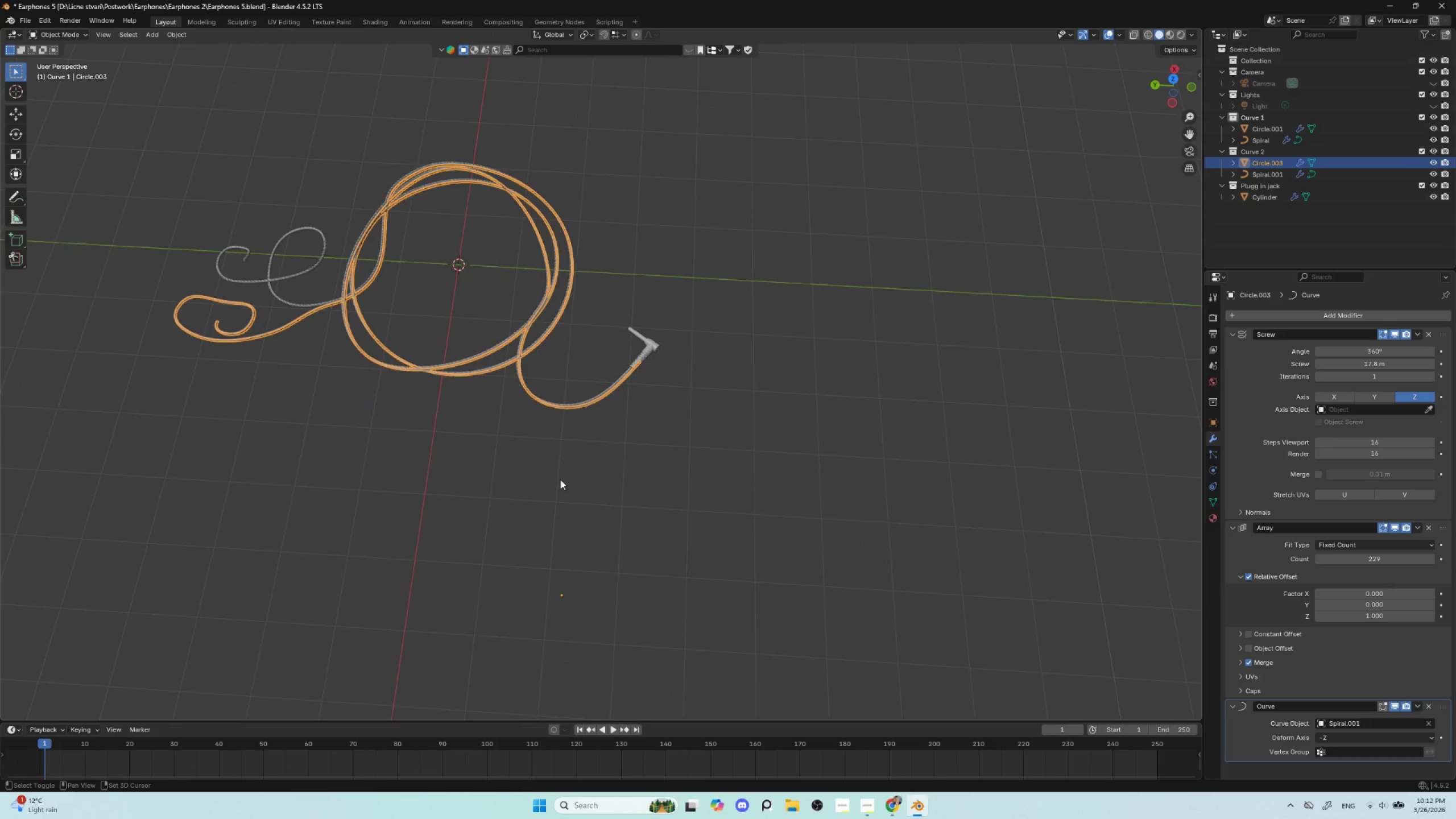 
hold_key(key=ShiftLeft, duration=7.53)
 